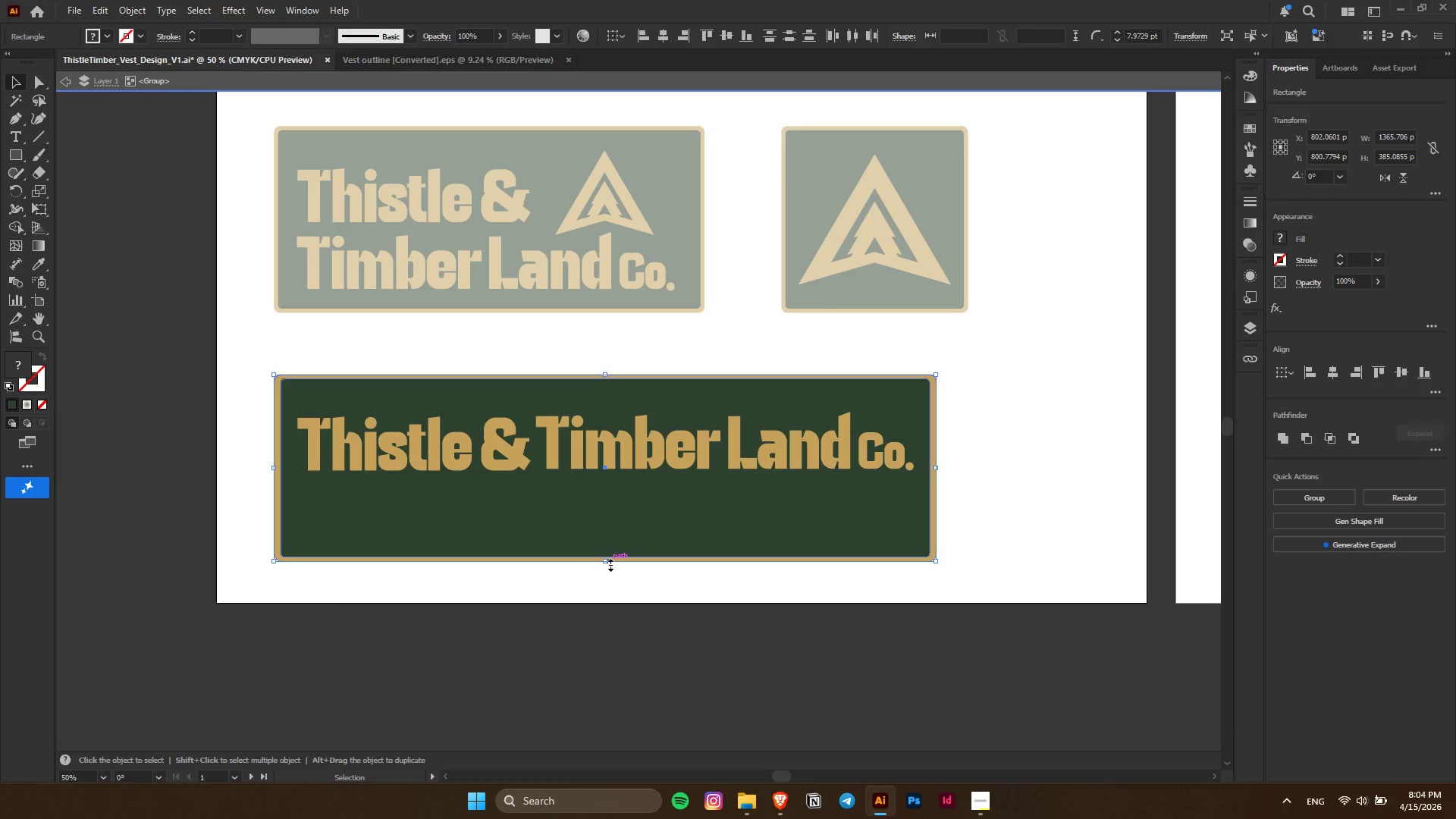 
left_click_drag(start_coordinate=[604, 561], to_coordinate=[616, 491])
 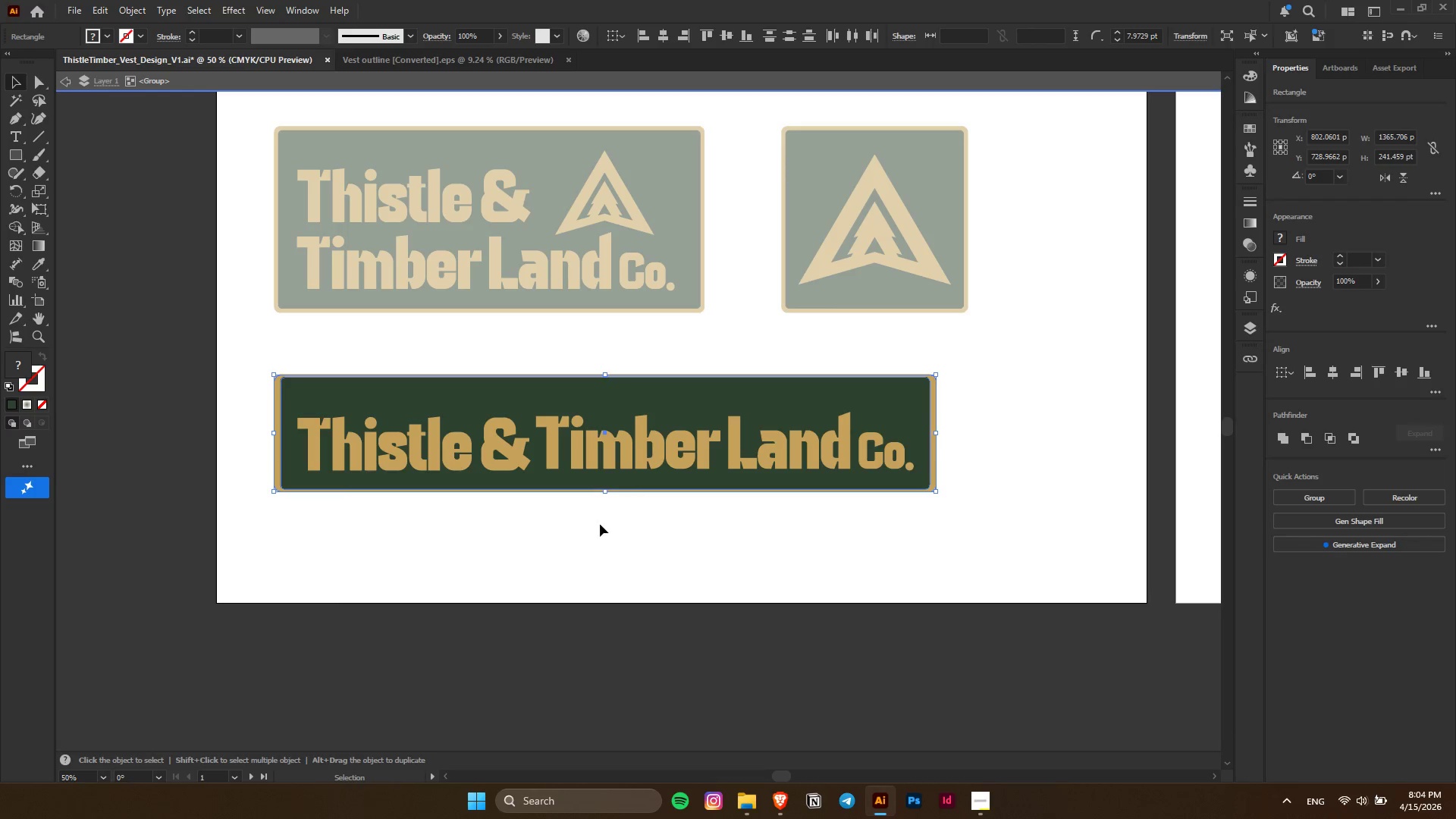 
hold_key(key=AltLeft, duration=0.91)
 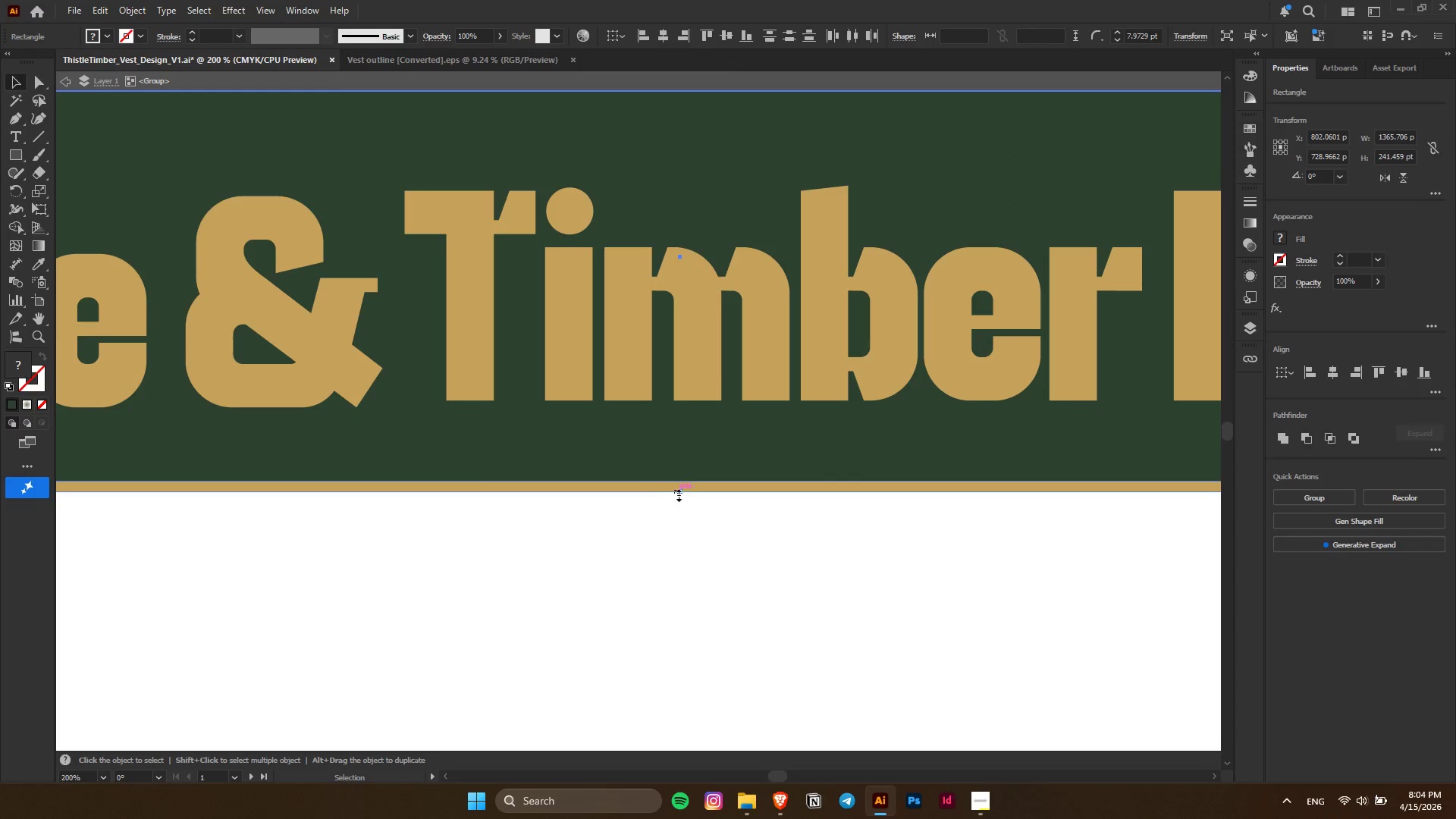 
hold_key(key=AltLeft, duration=1.59)
 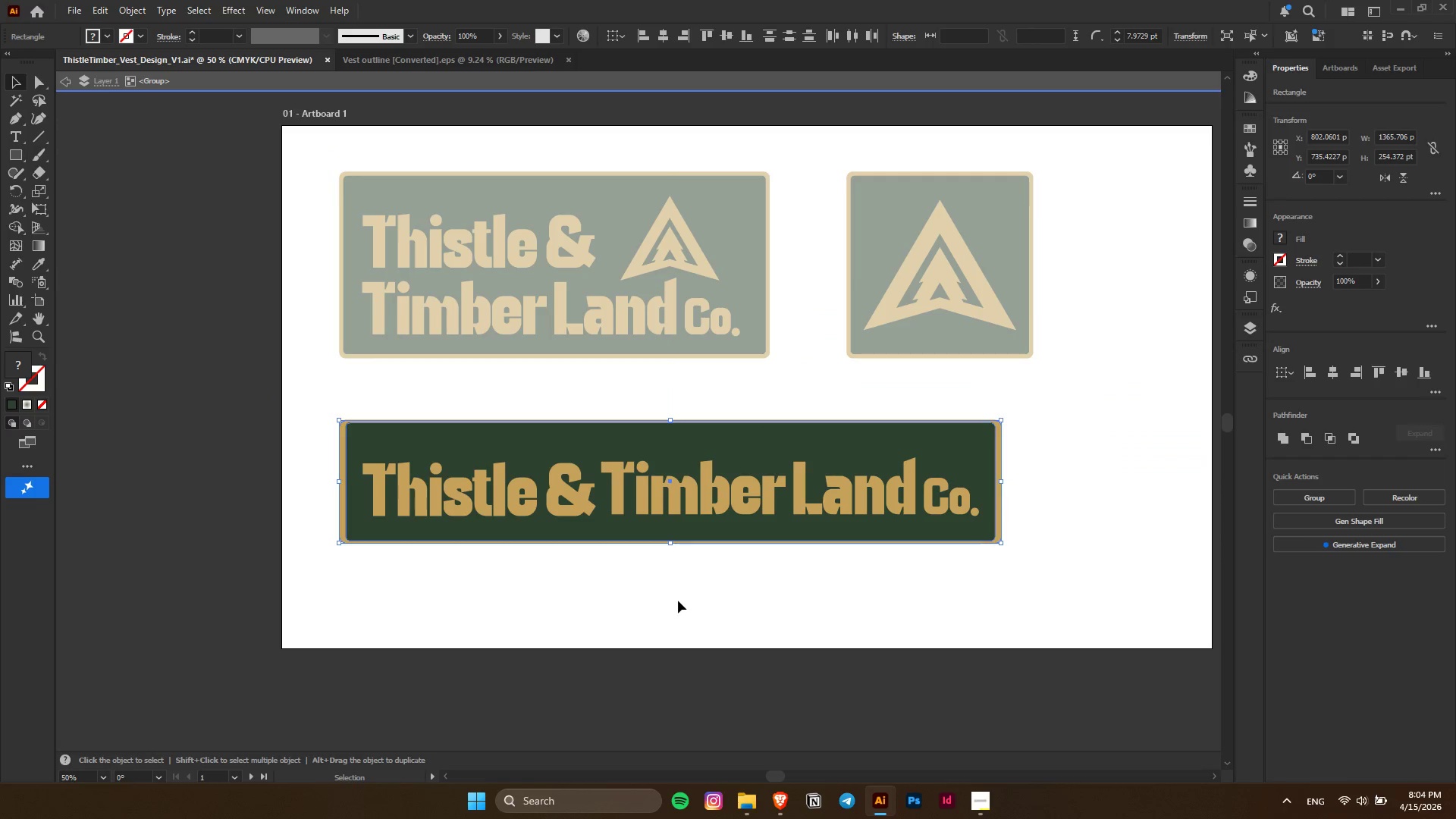 
scroll: coordinate [592, 483], scroll_direction: up, amount: 4.0
 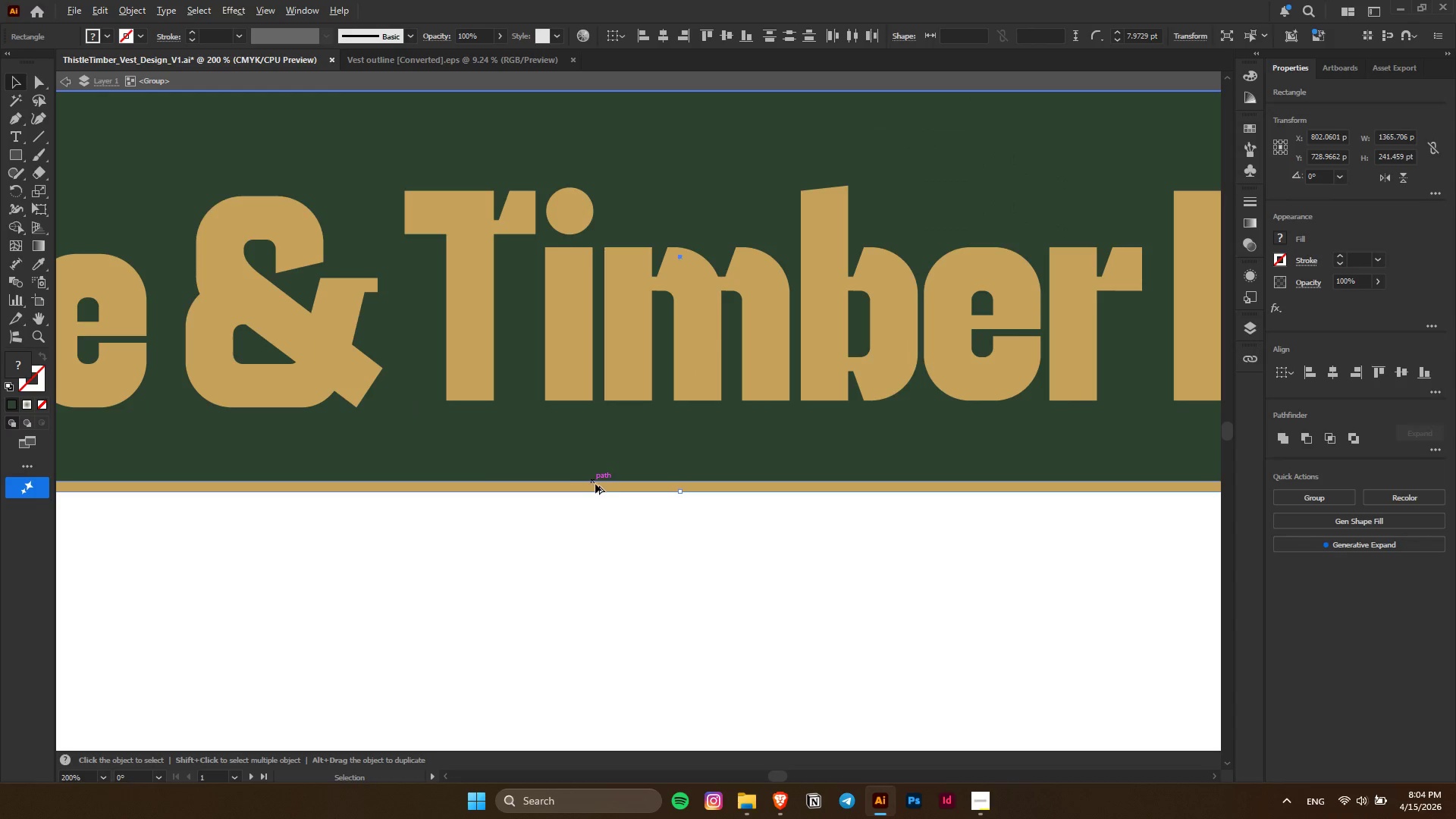 
left_click_drag(start_coordinate=[677, 494], to_coordinate=[679, 517])
 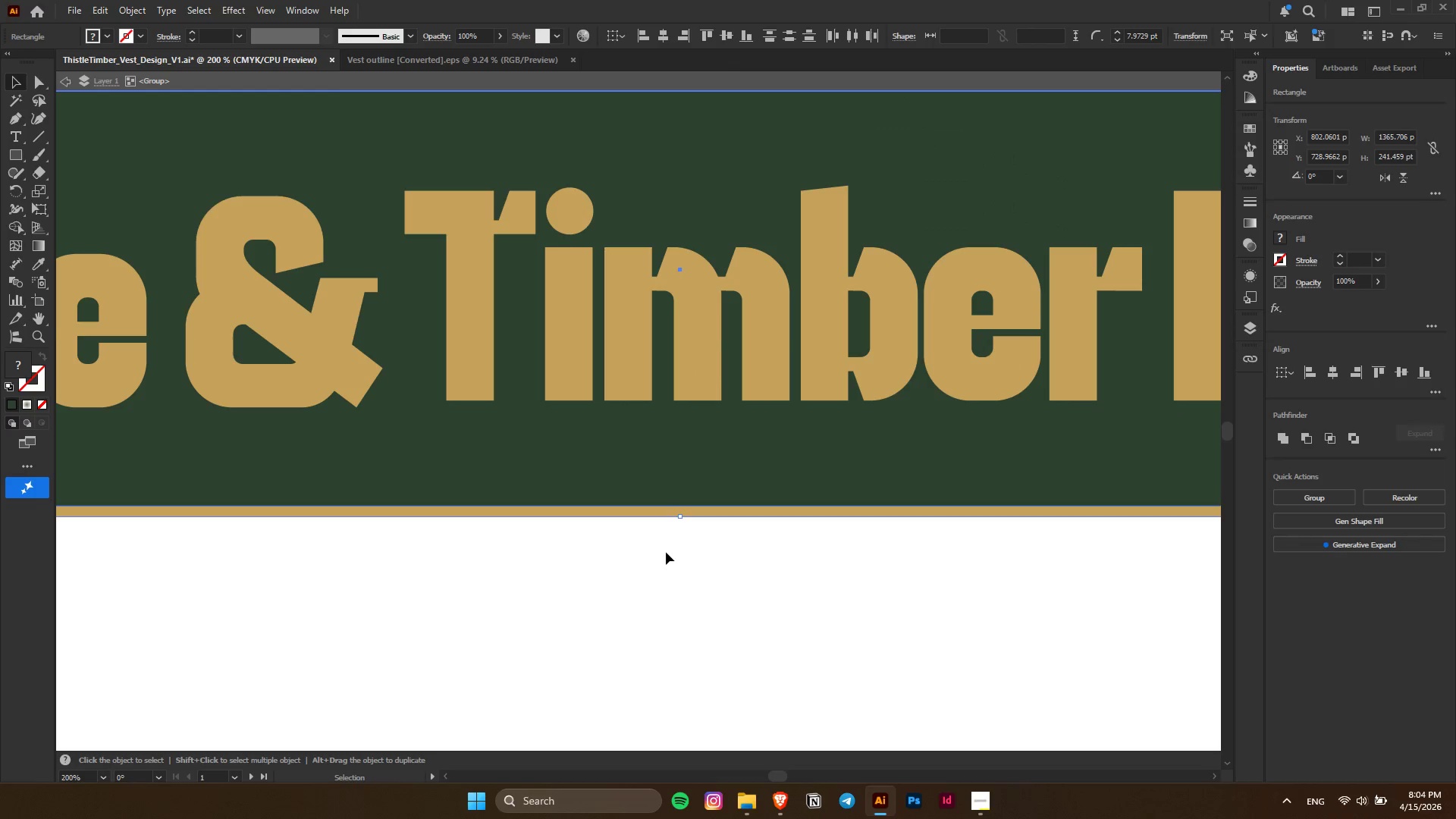 
scroll: coordinate [666, 552], scroll_direction: down, amount: 4.0
 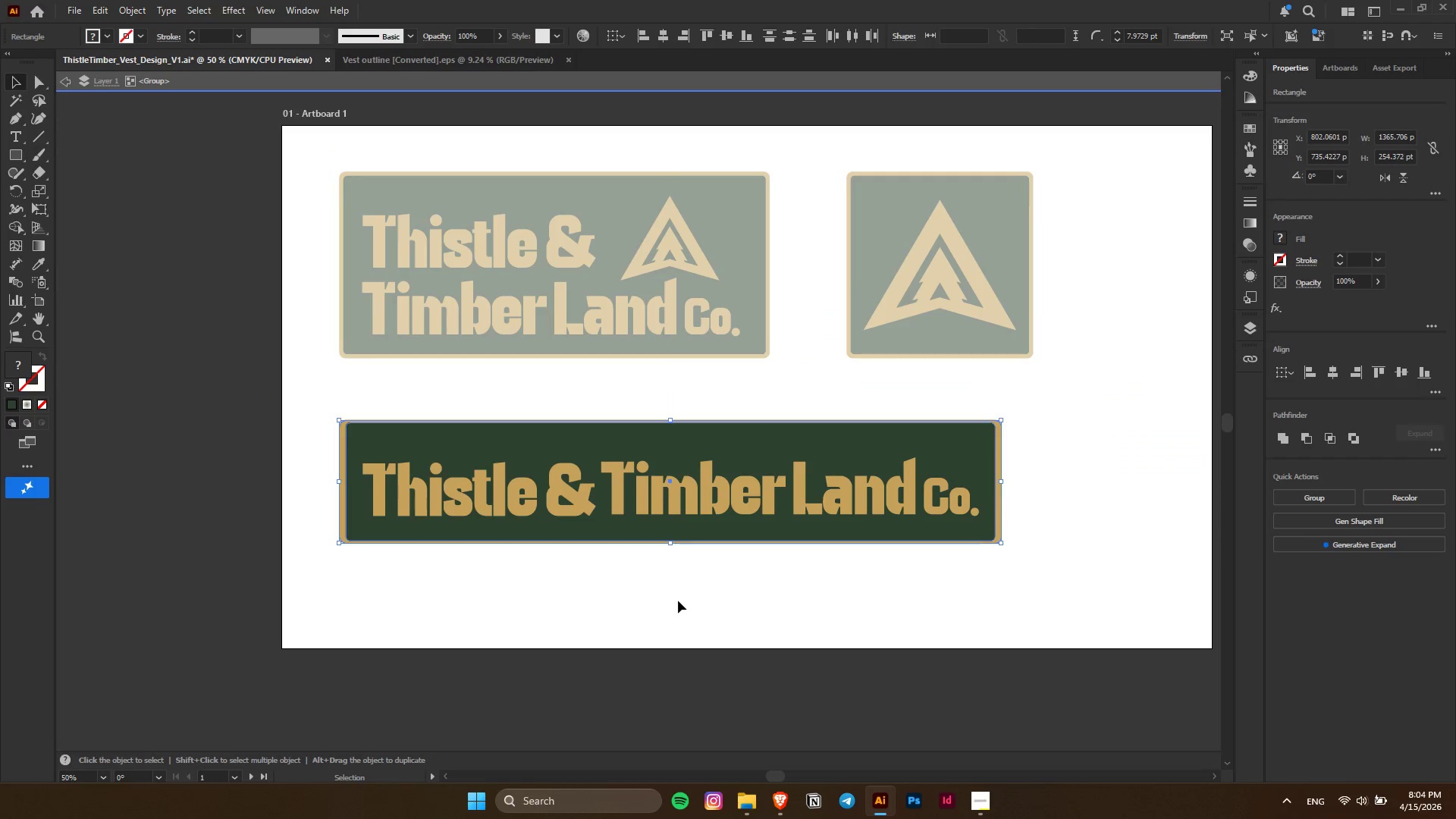 
left_click([678, 601])
 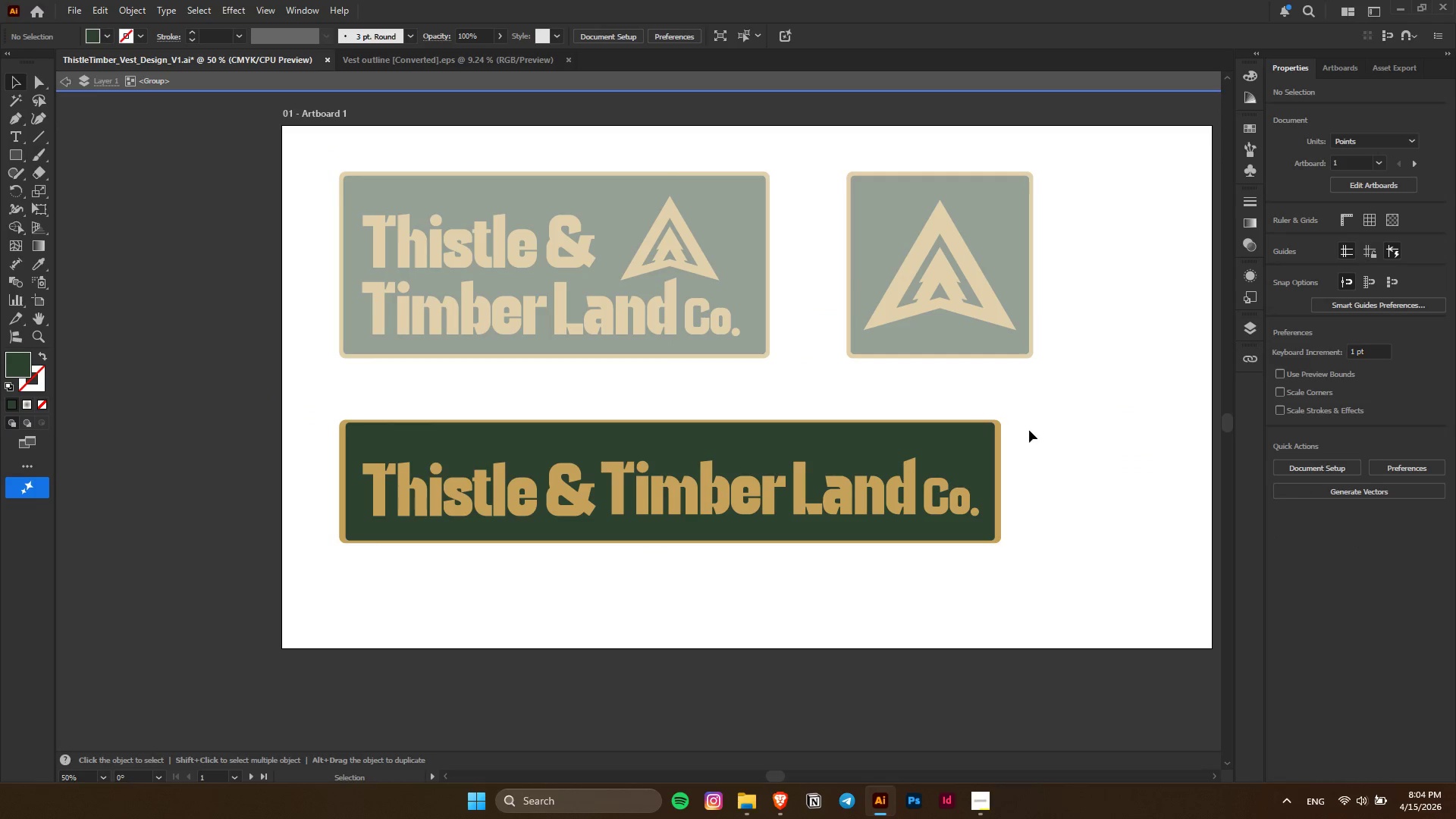 
left_click([996, 457])
 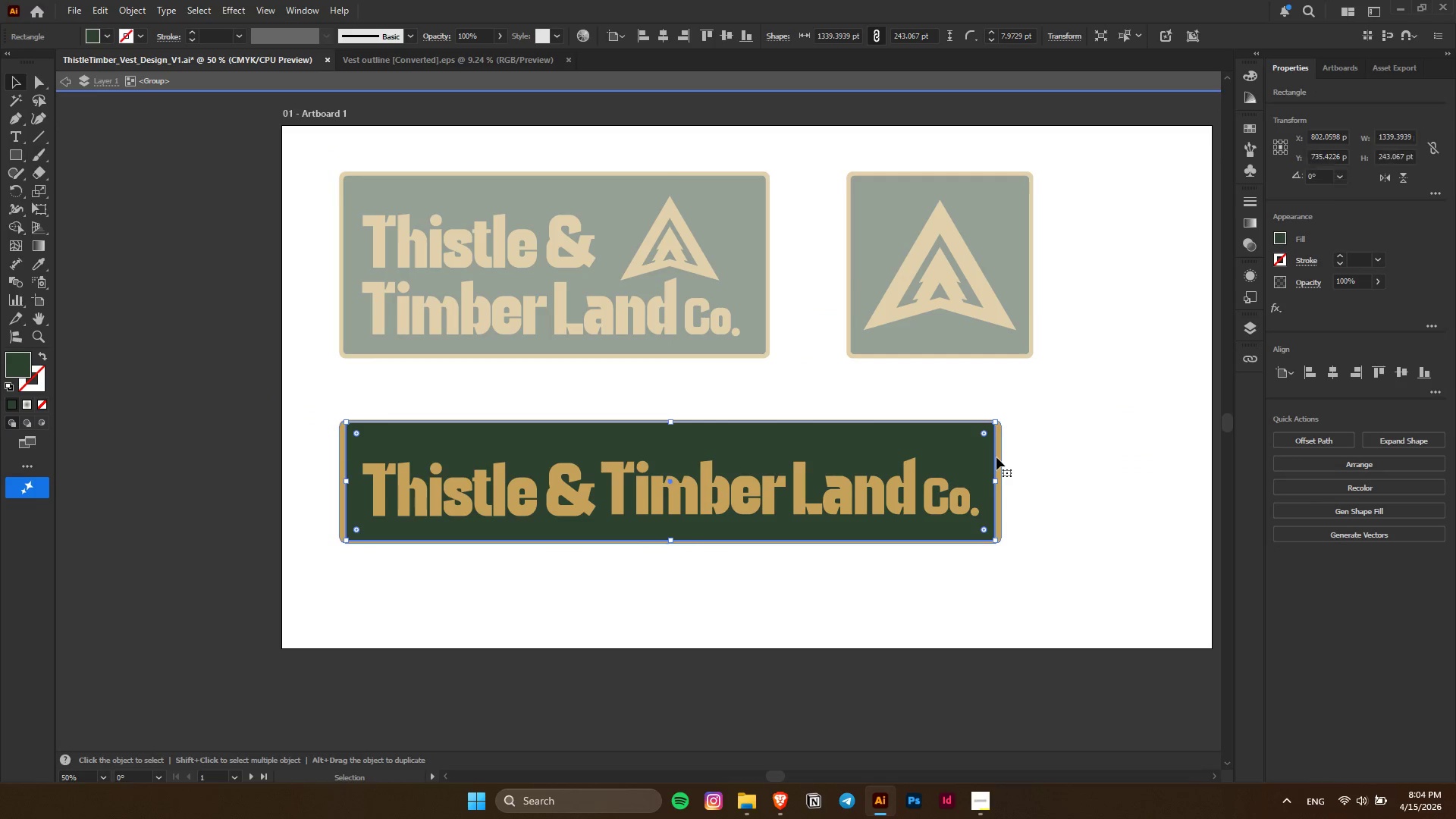 
left_click([1000, 458])
 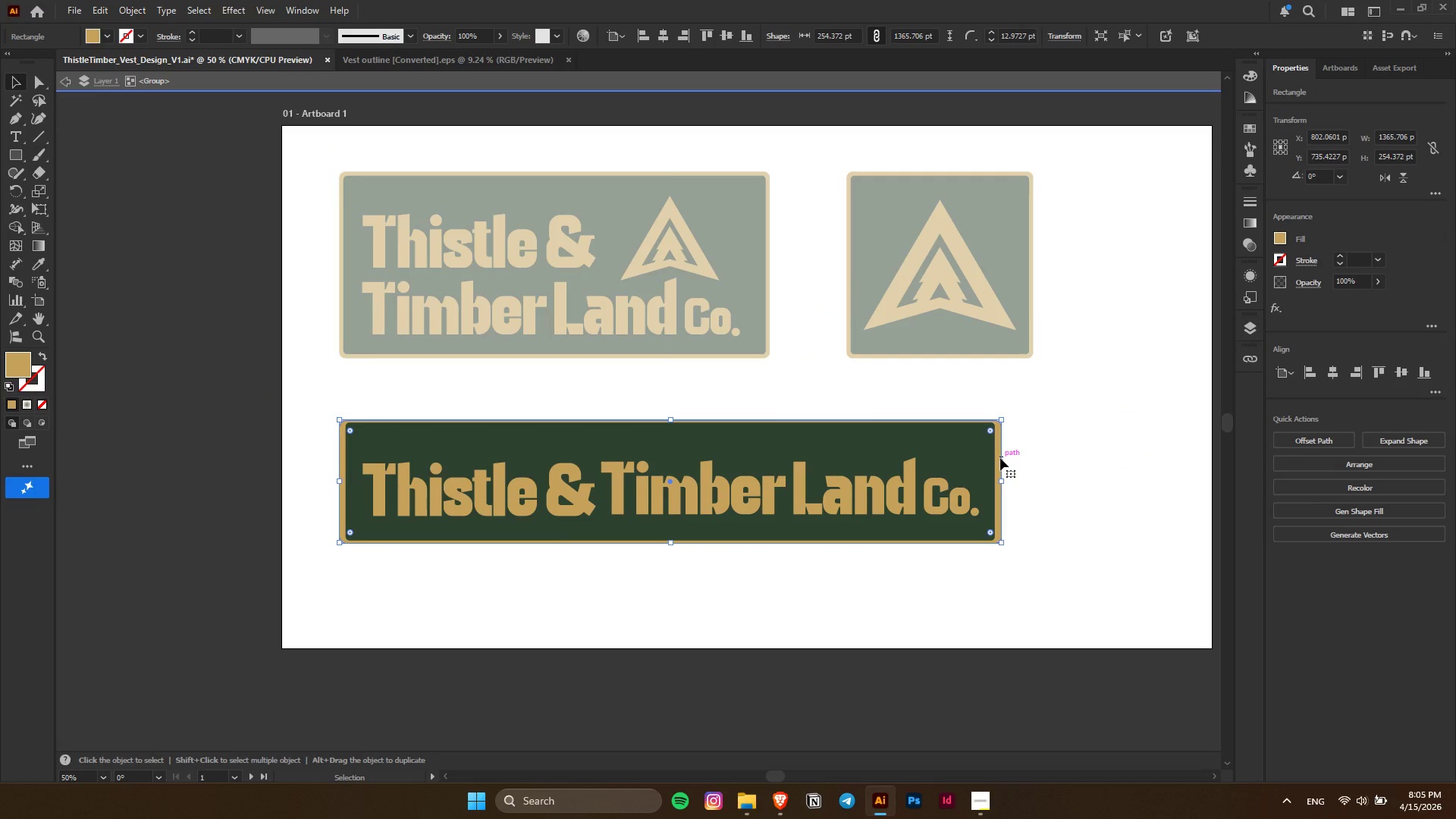 
key(Delete)
 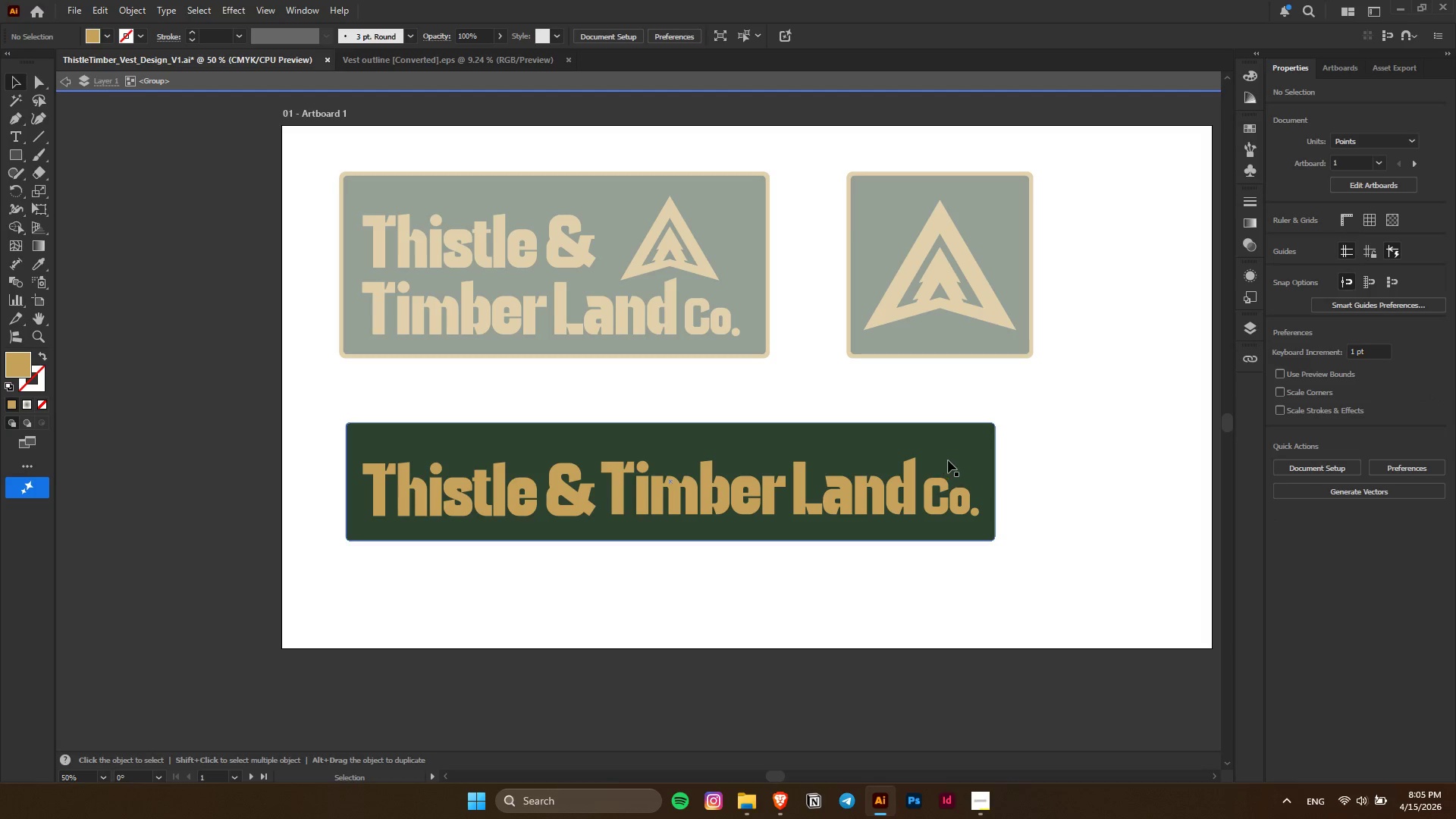 
left_click([952, 456])
 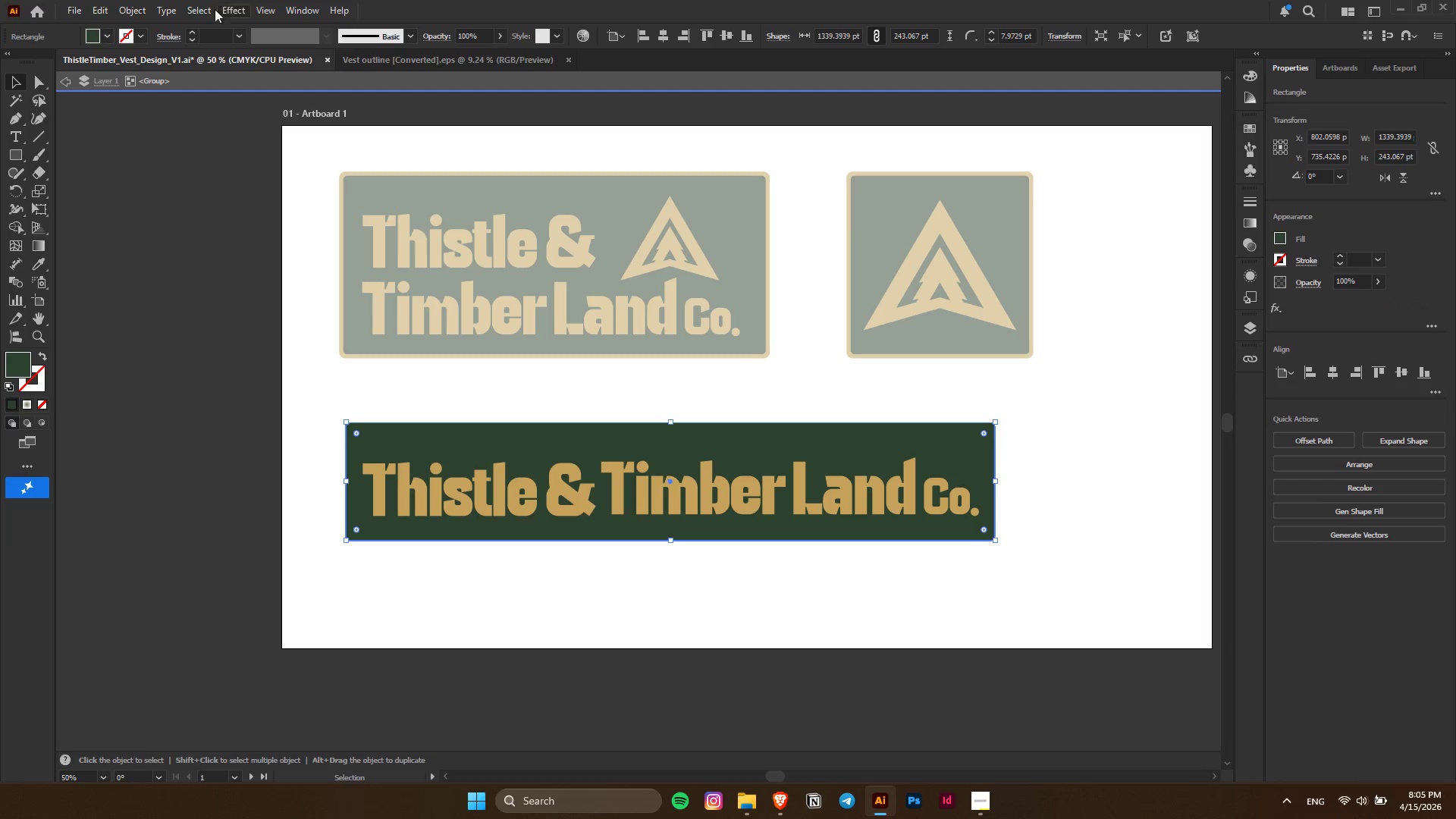 
left_click([129, 2])
 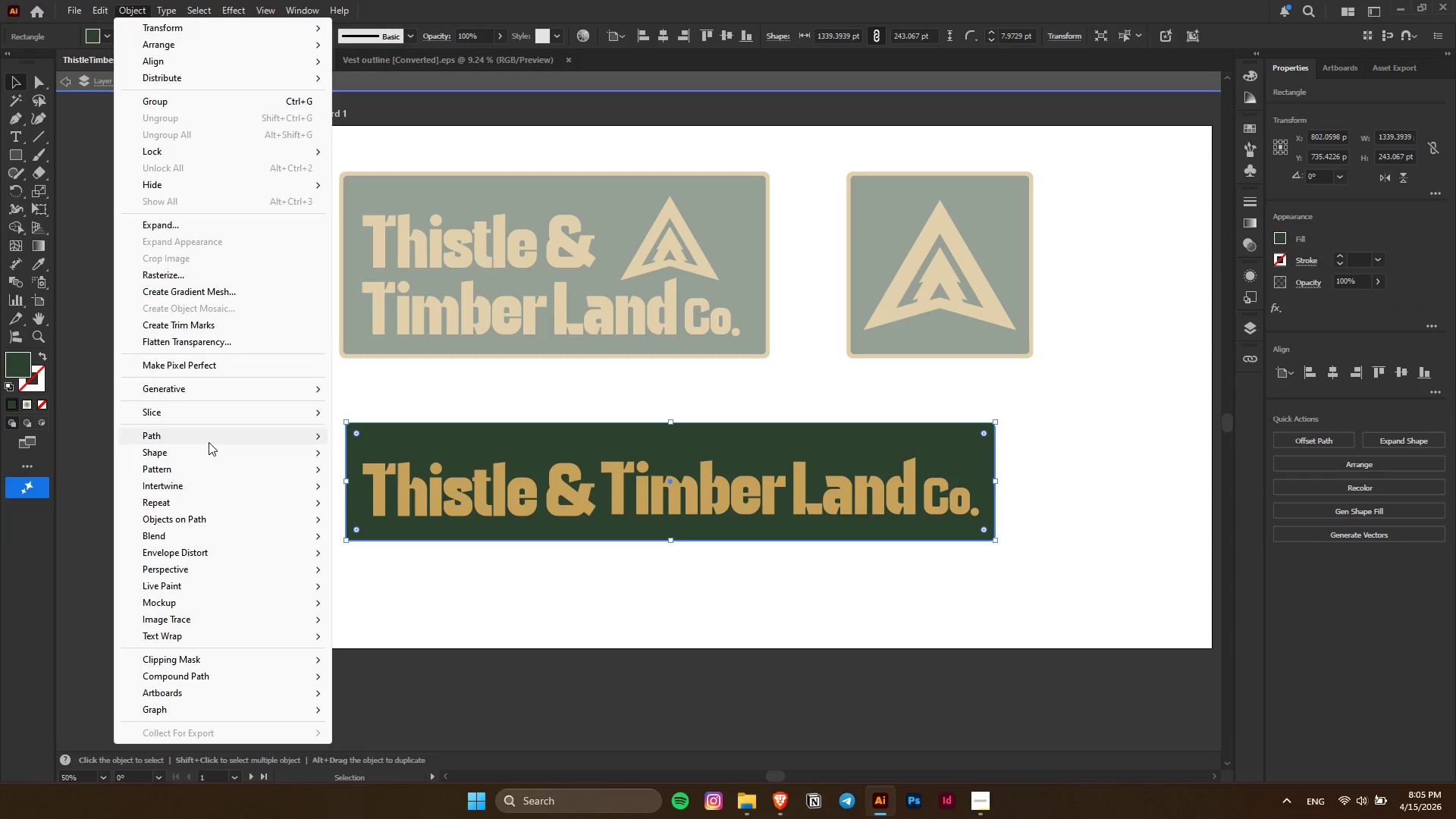 
left_click([209, 431])
 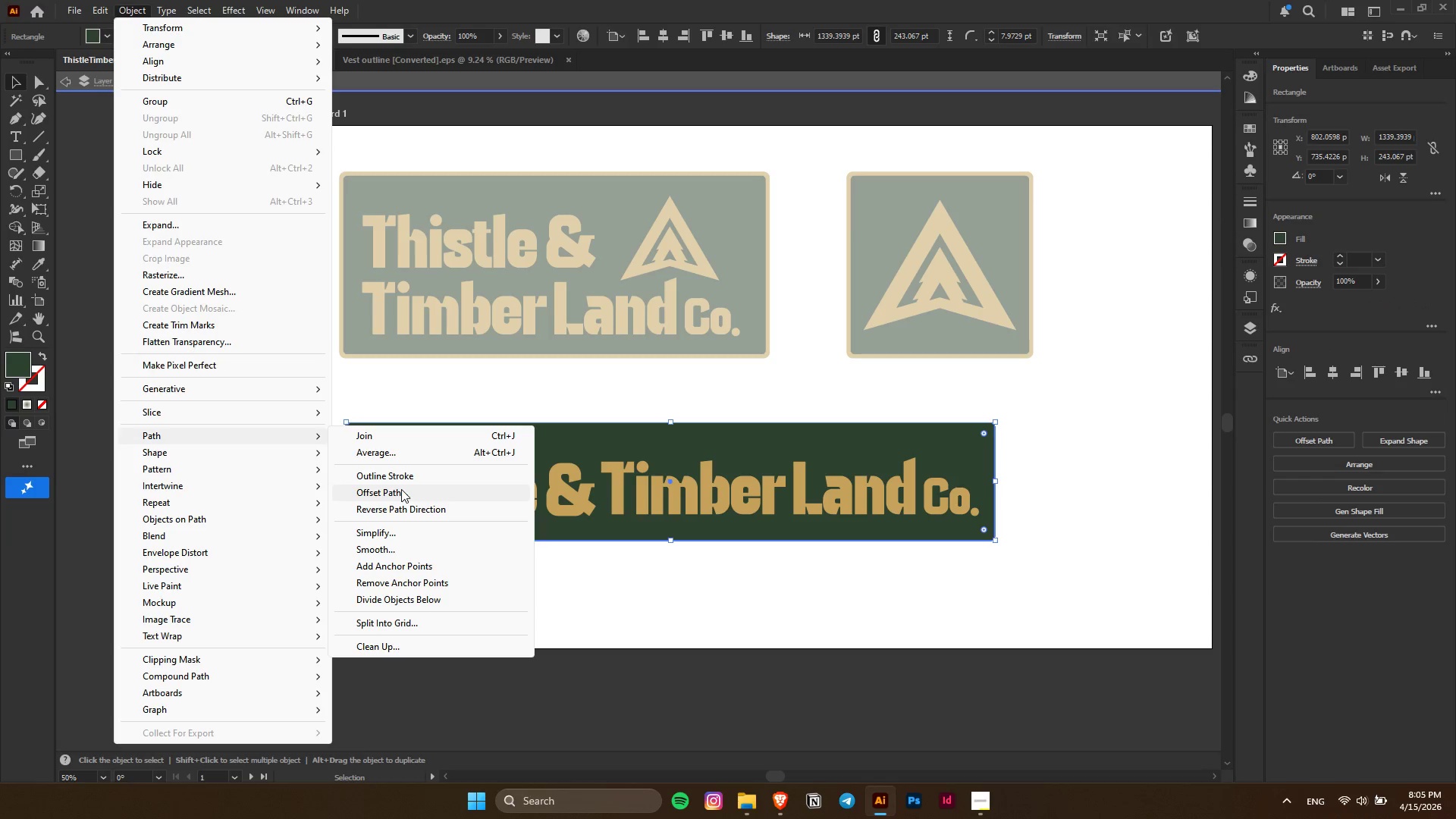 
left_click([401, 488])
 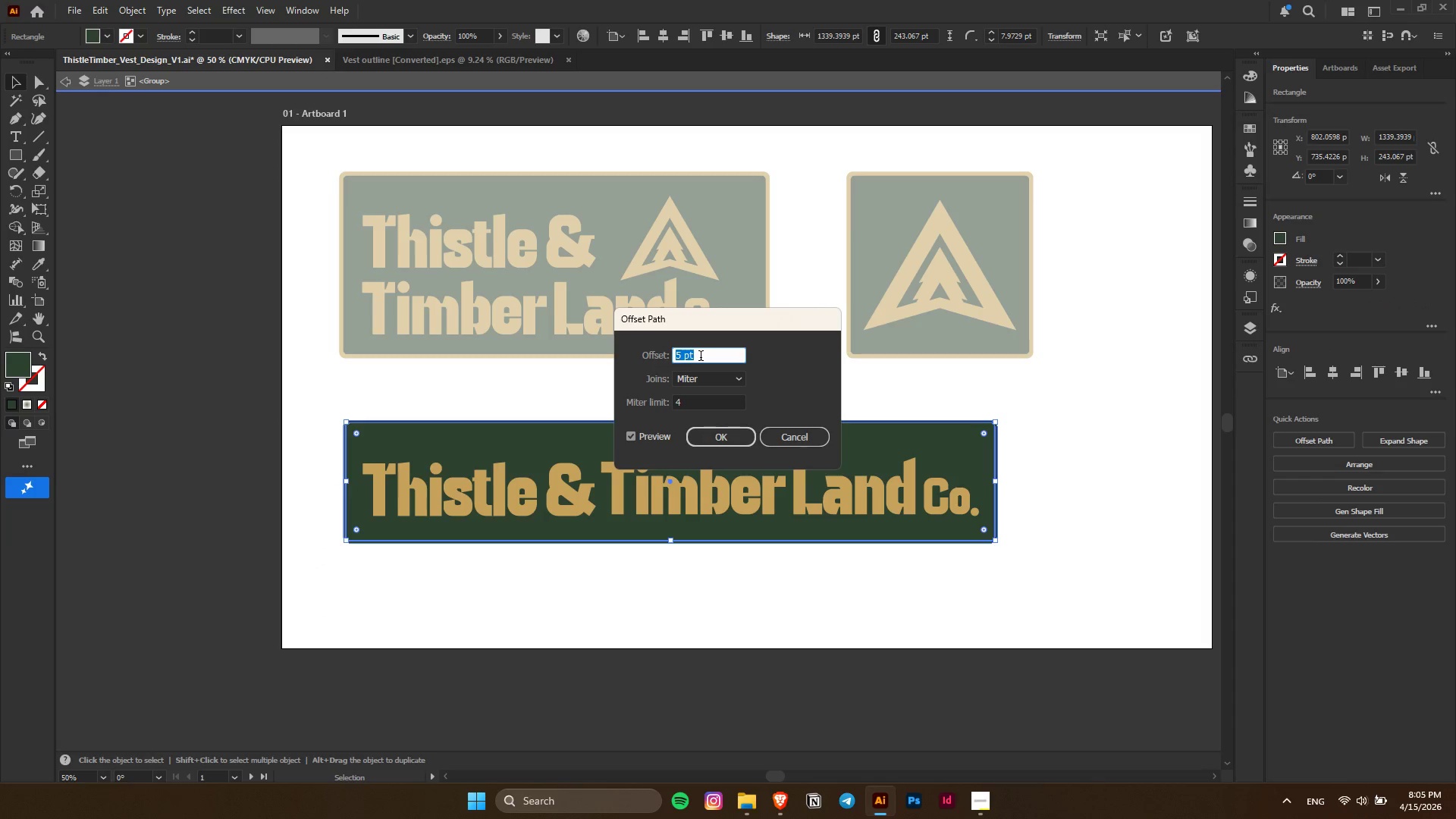 
scroll: coordinate [701, 357], scroll_direction: up, amount: 3.0
 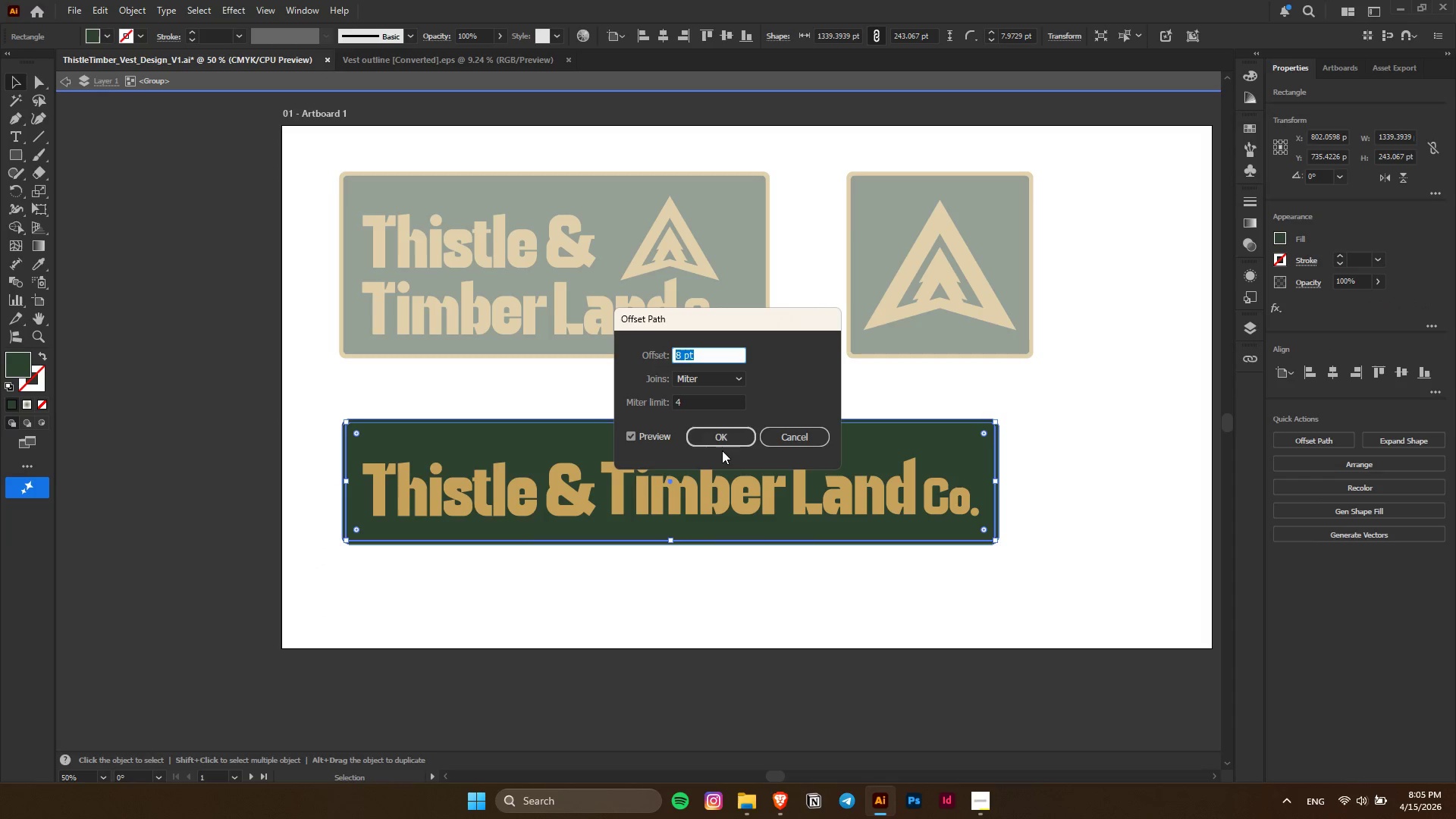 
left_click([722, 445])
 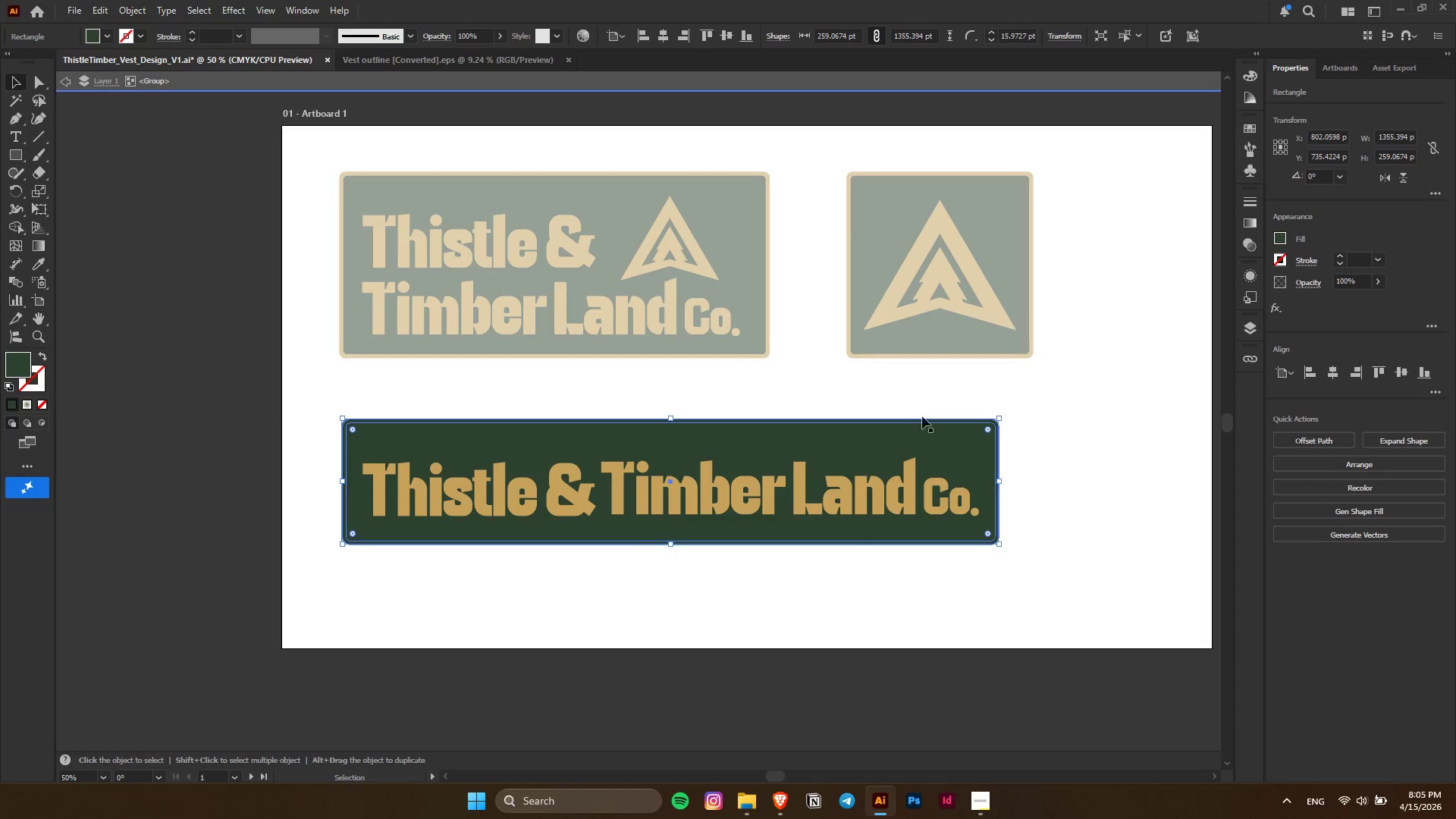 
left_click([1003, 410])
 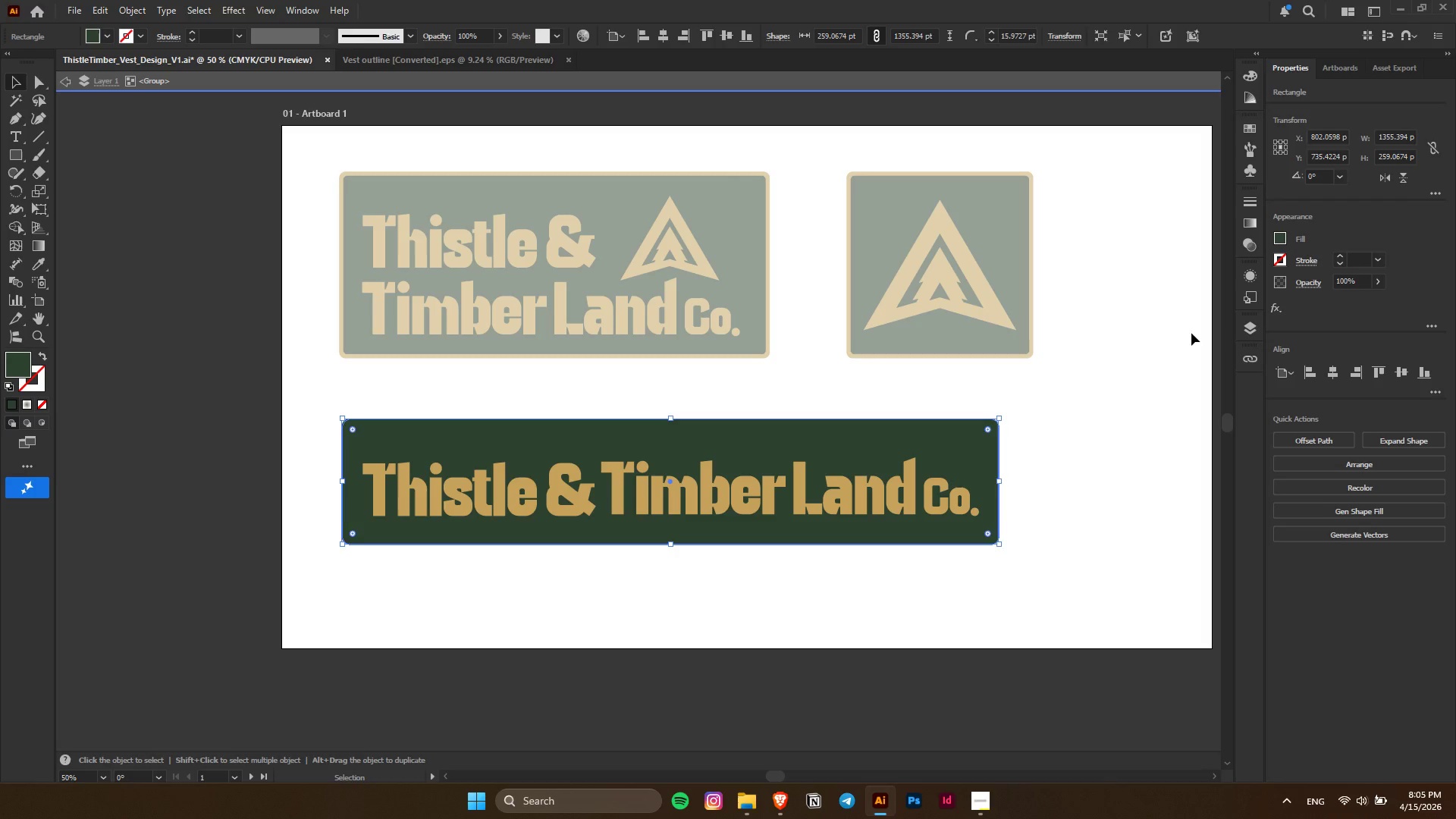 
scroll: coordinate [1096, 441], scroll_direction: up, amount: 1.0
 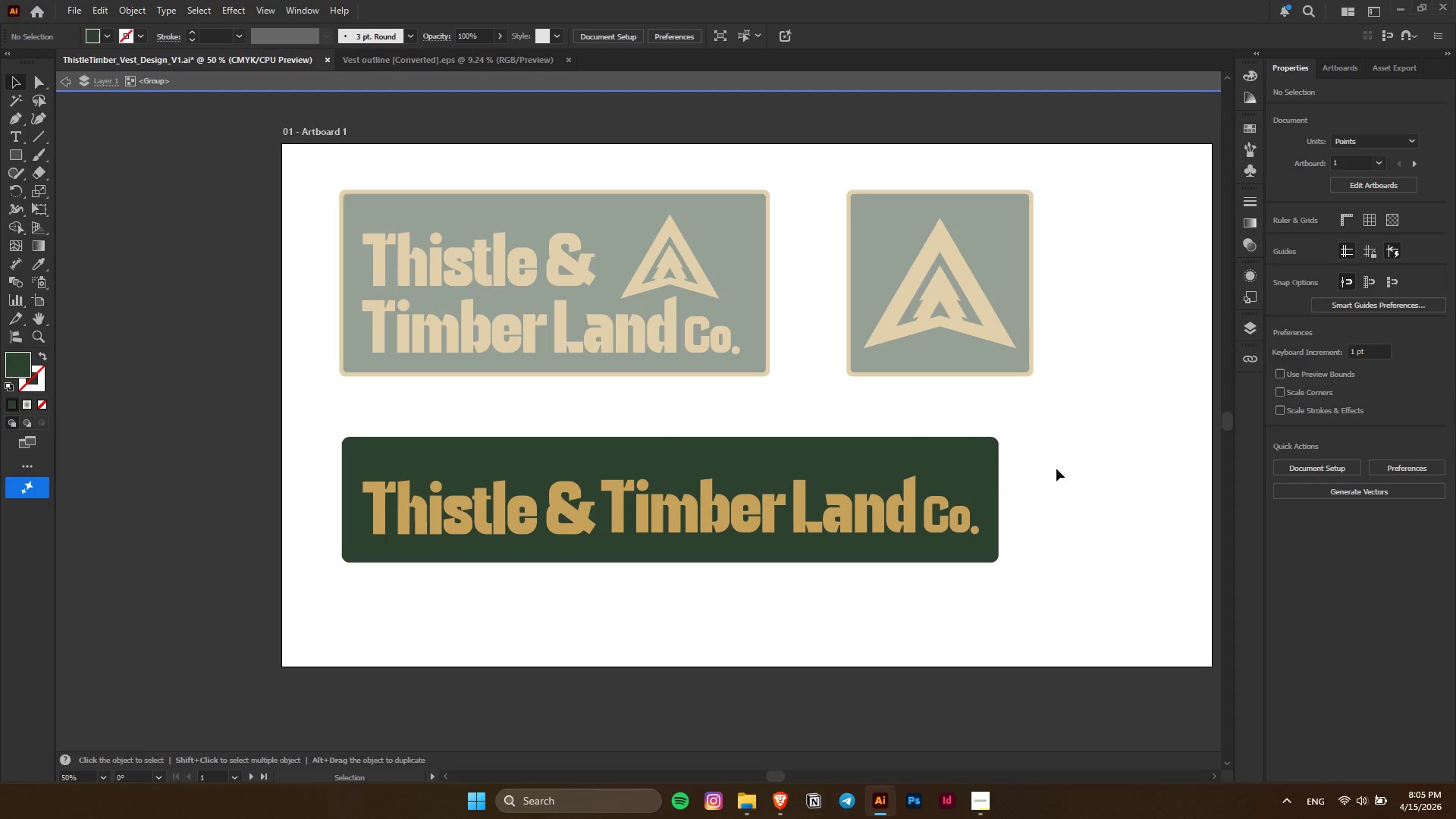 
hold_key(key=AltLeft, duration=0.34)
scroll: coordinate [1017, 461], scroll_direction: up, amount: 2.0
 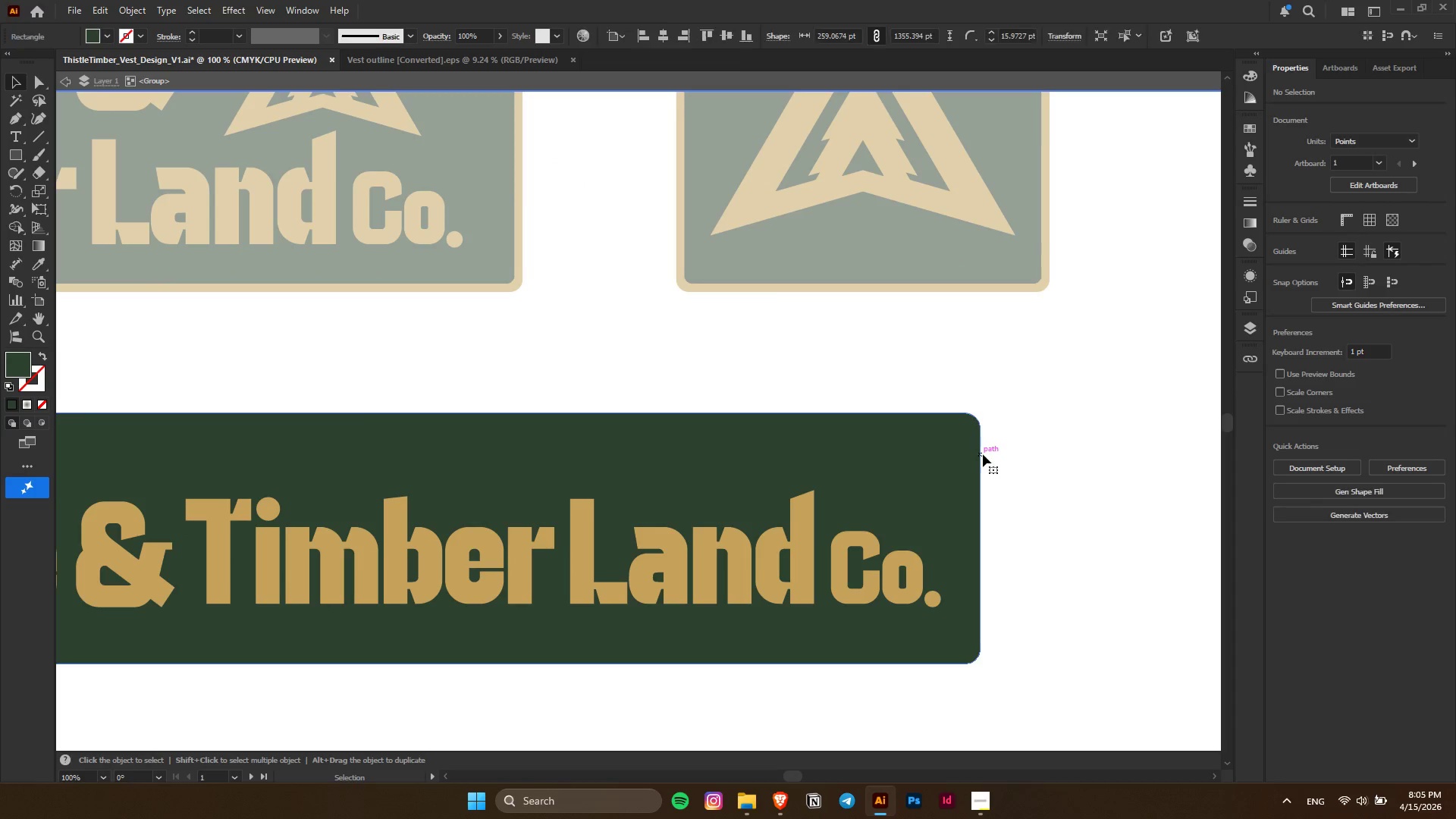 
double_click([981, 450])
 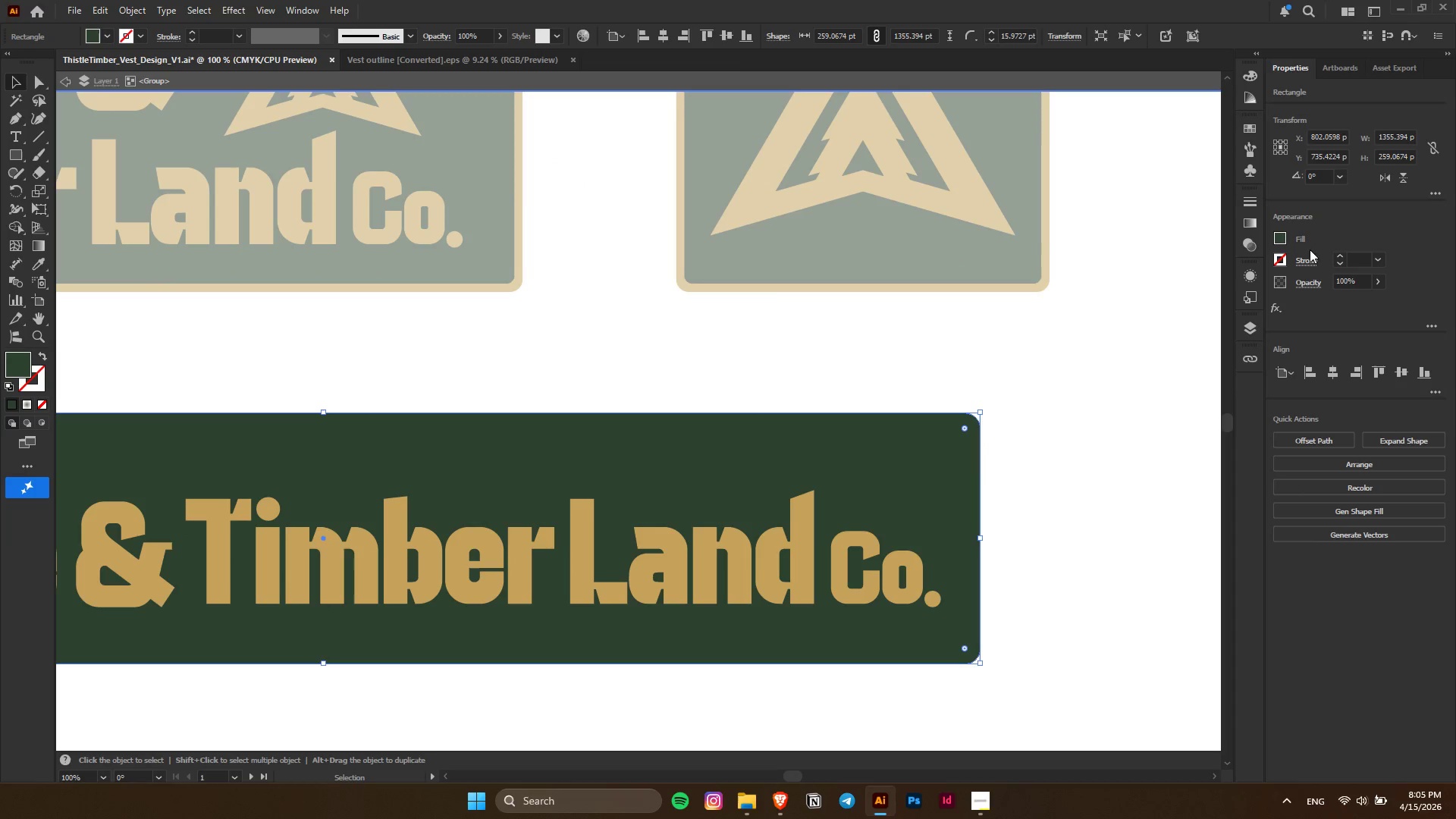 
left_click([1282, 238])
 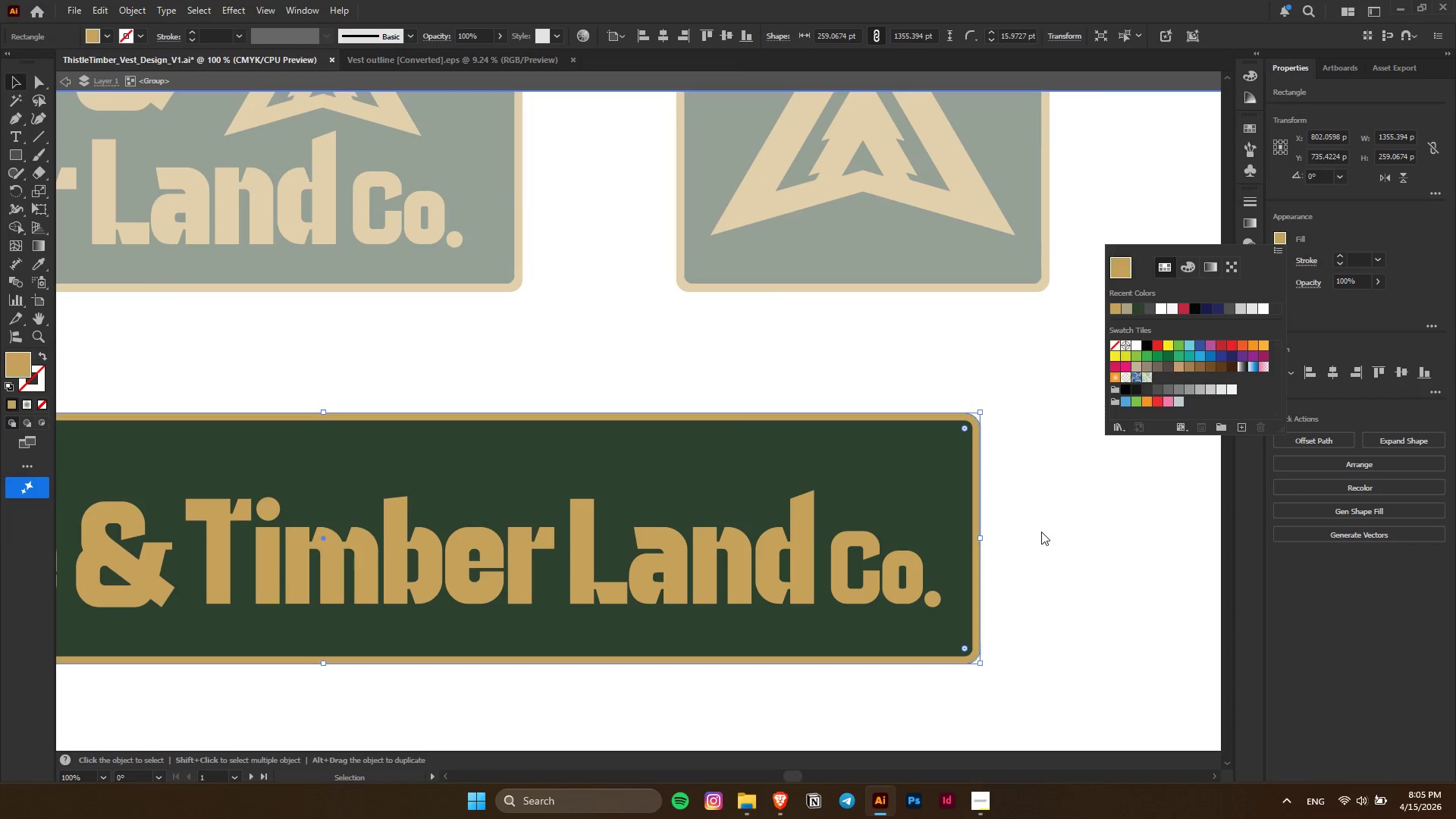 
triple_click([1035, 468])
 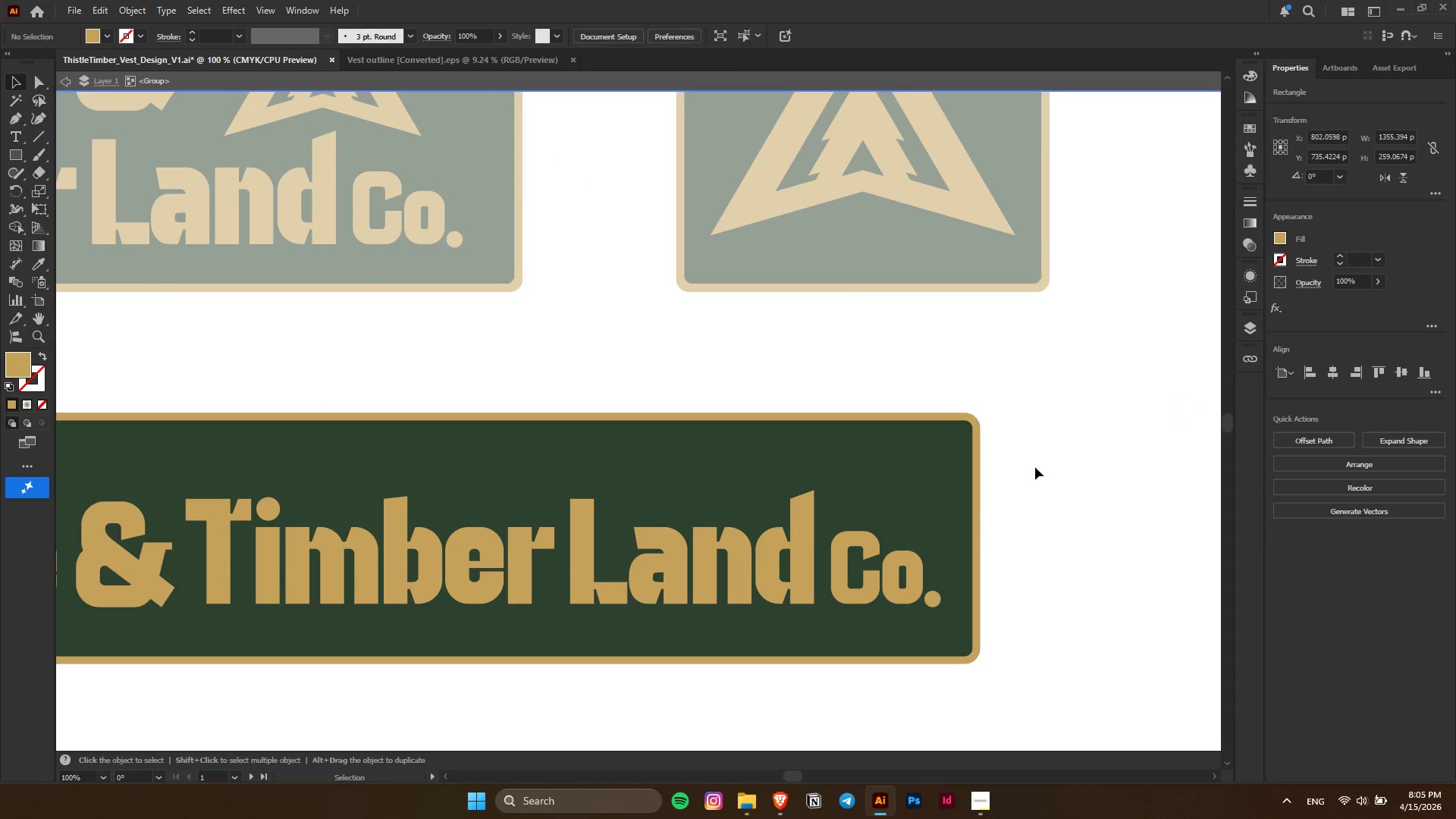 
hold_key(key=AltLeft, duration=0.31)
 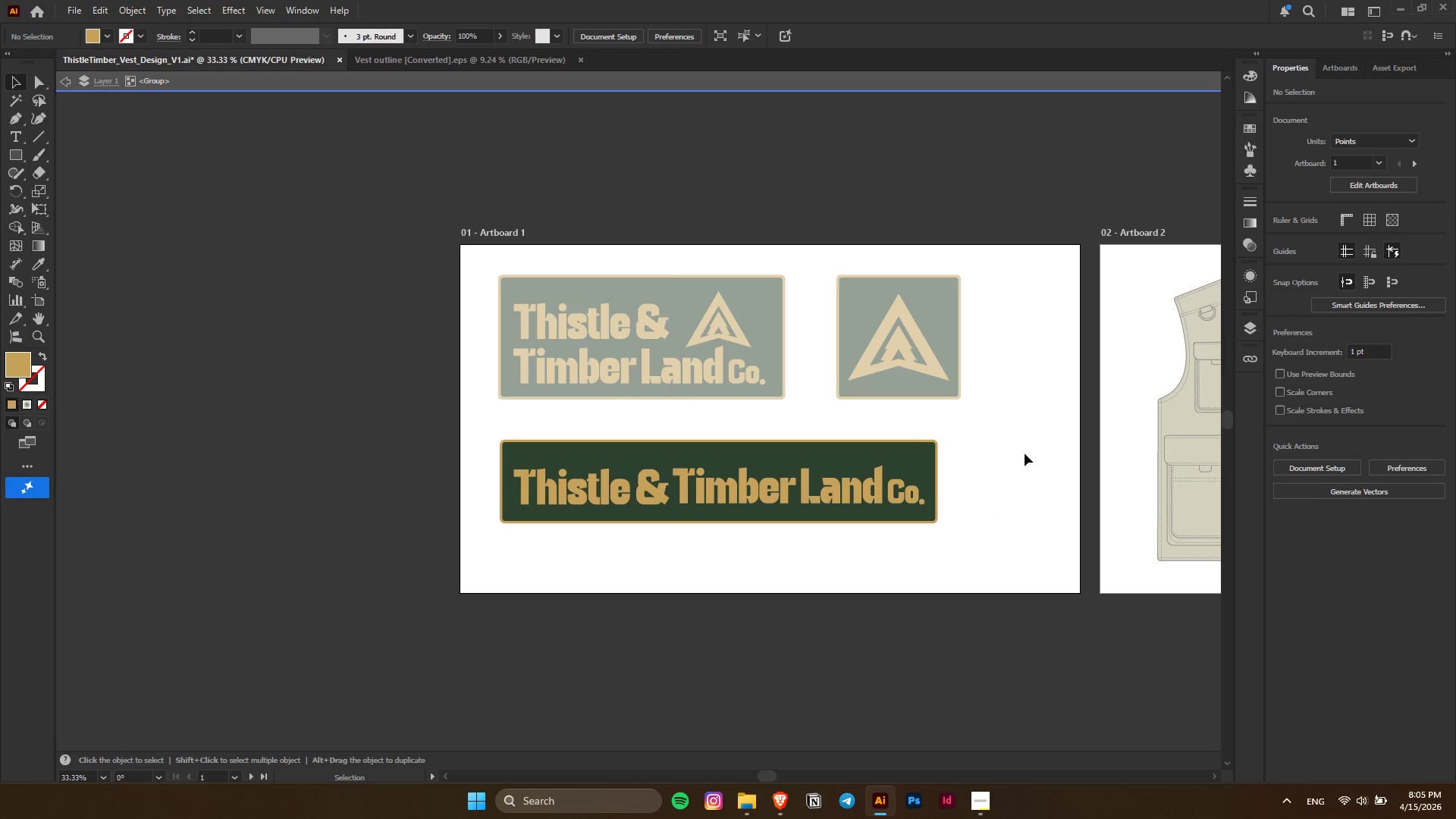 
key(Control+ControlLeft)
 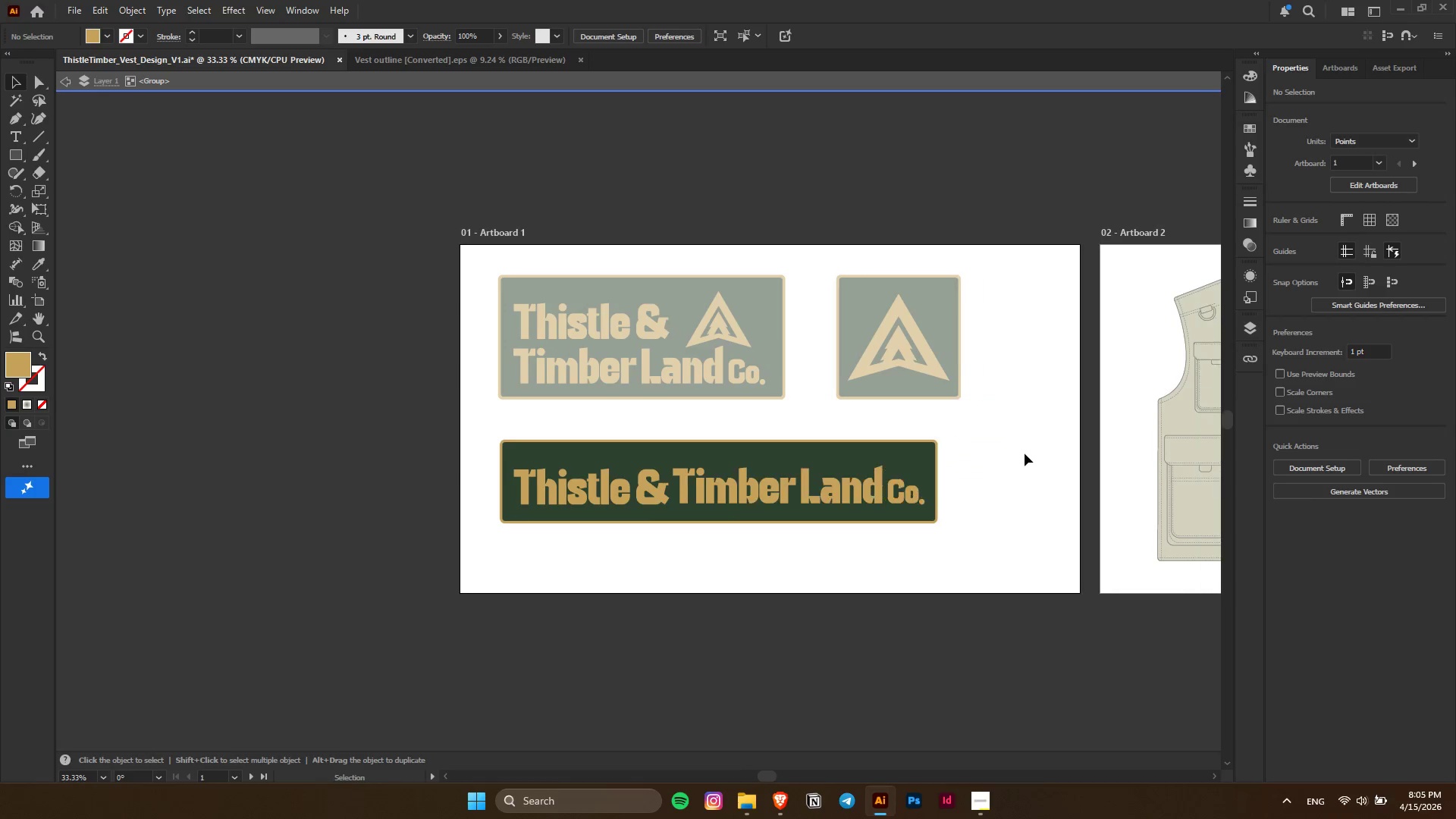 
left_click([1025, 453])
 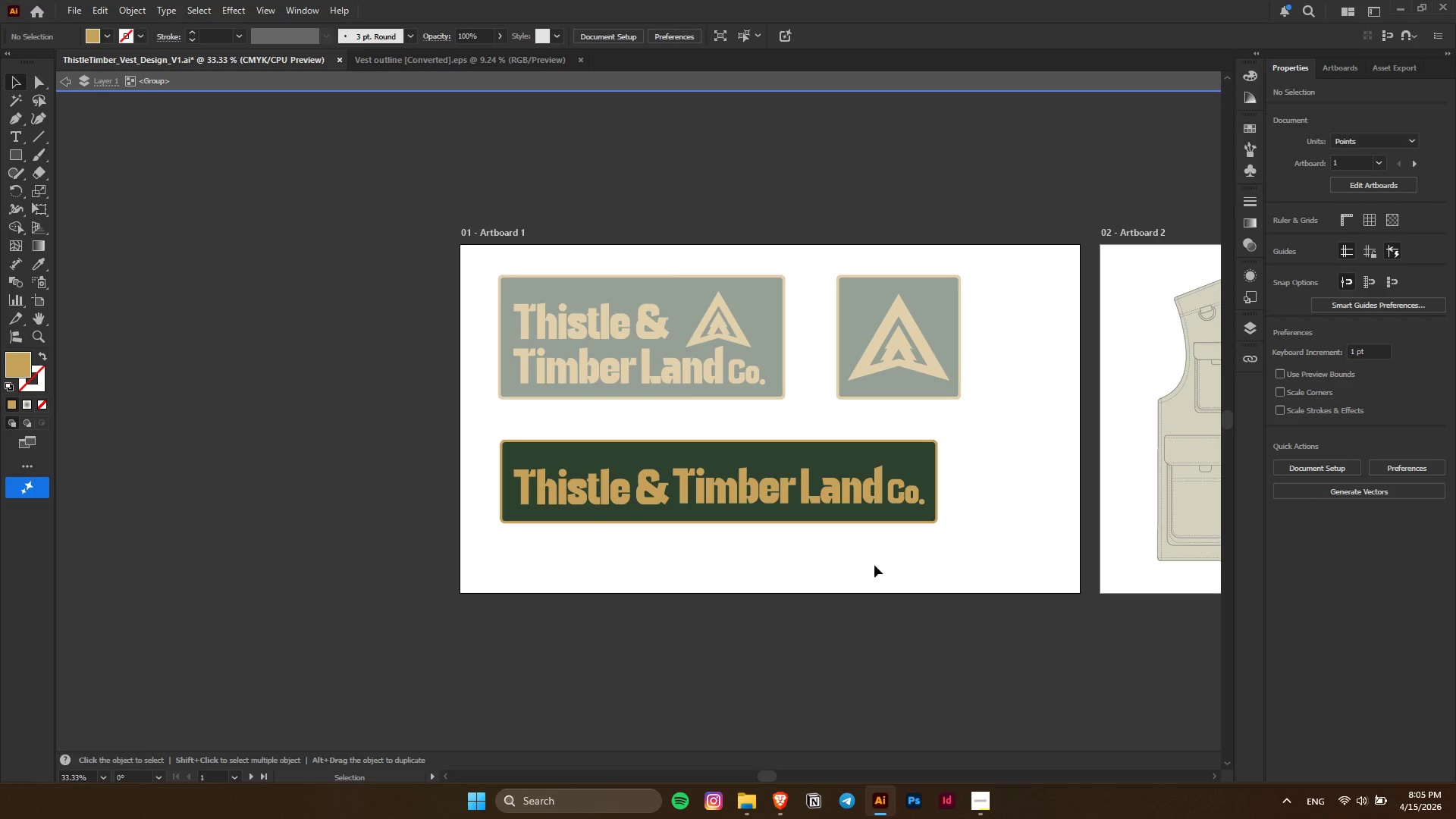 
scroll: coordinate [1026, 453], scroll_direction: down, amount: 6.0
 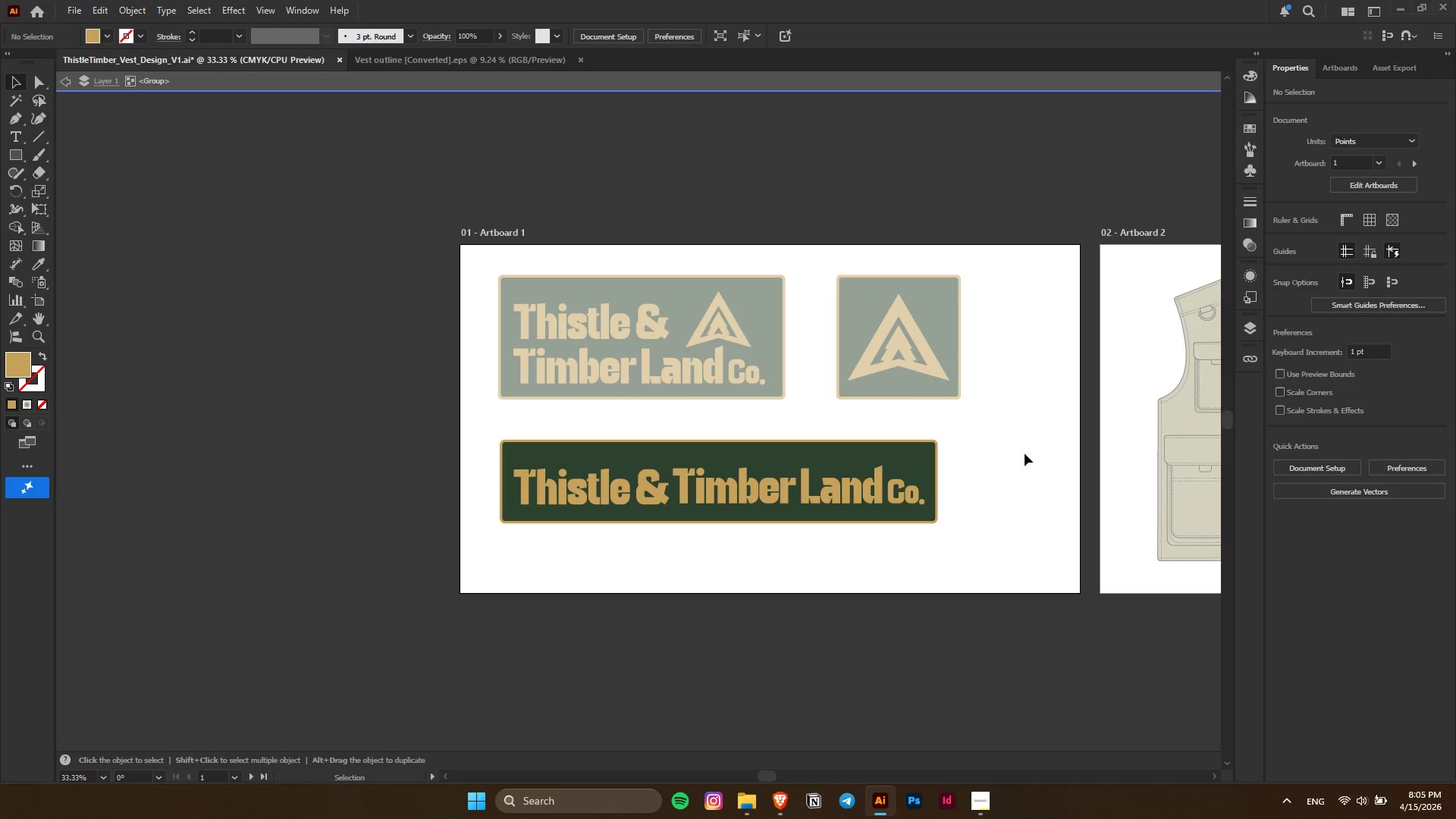 
hold_key(key=AltLeft, duration=0.69)
 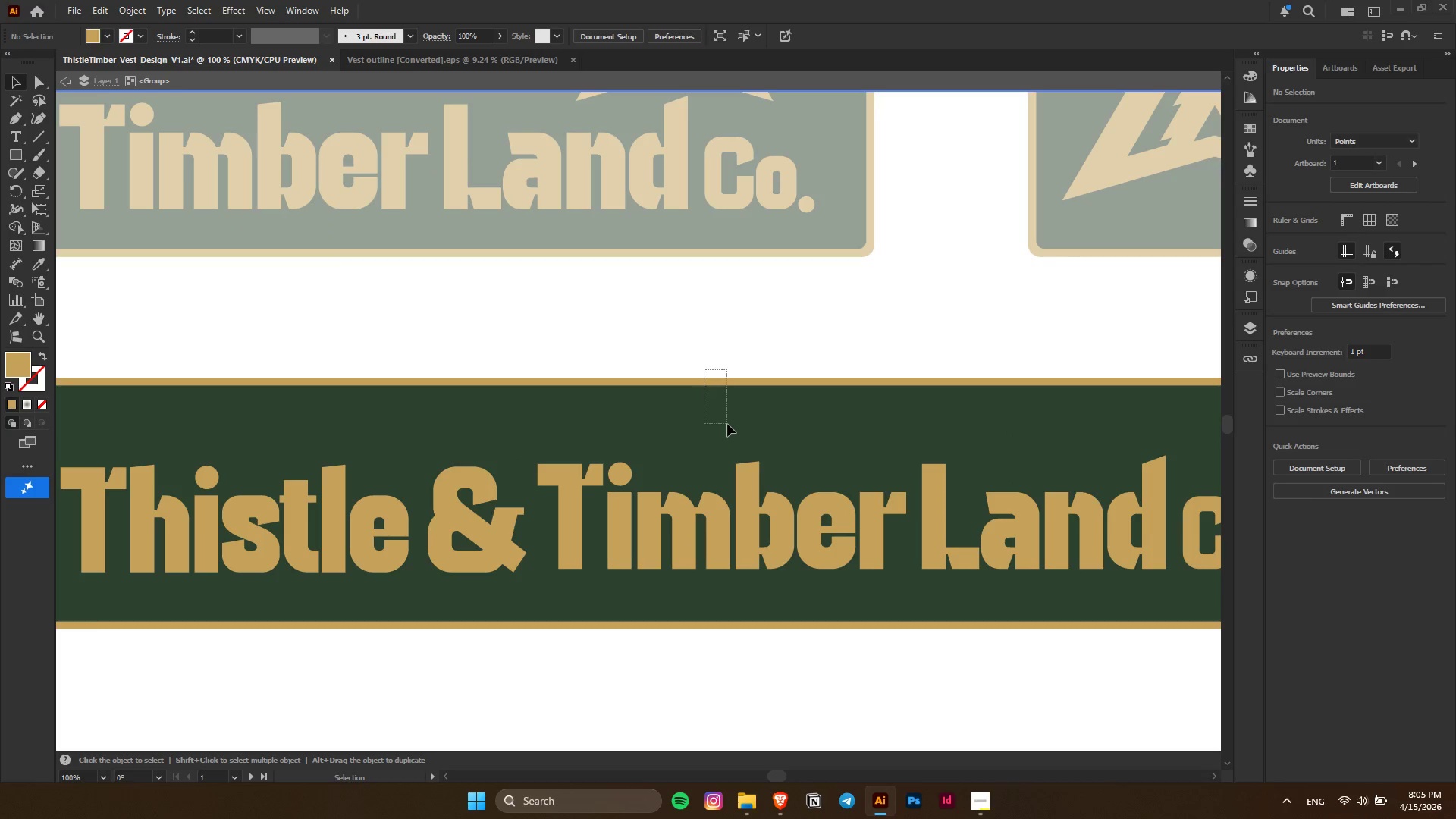 
left_click_drag(start_coordinate=[704, 369], to_coordinate=[727, 424])
 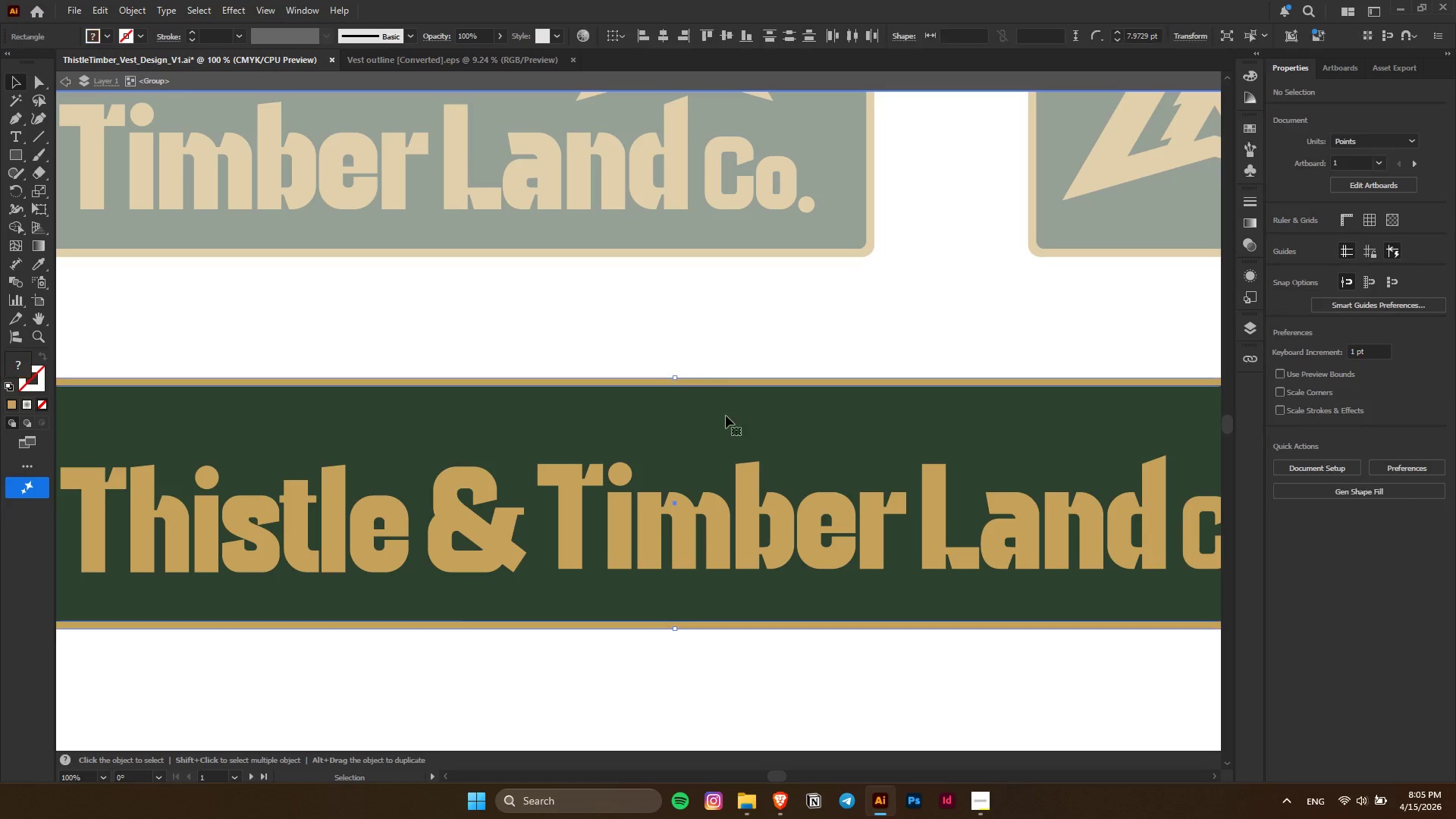 
scroll: coordinate [701, 425], scroll_direction: up, amount: 3.0
 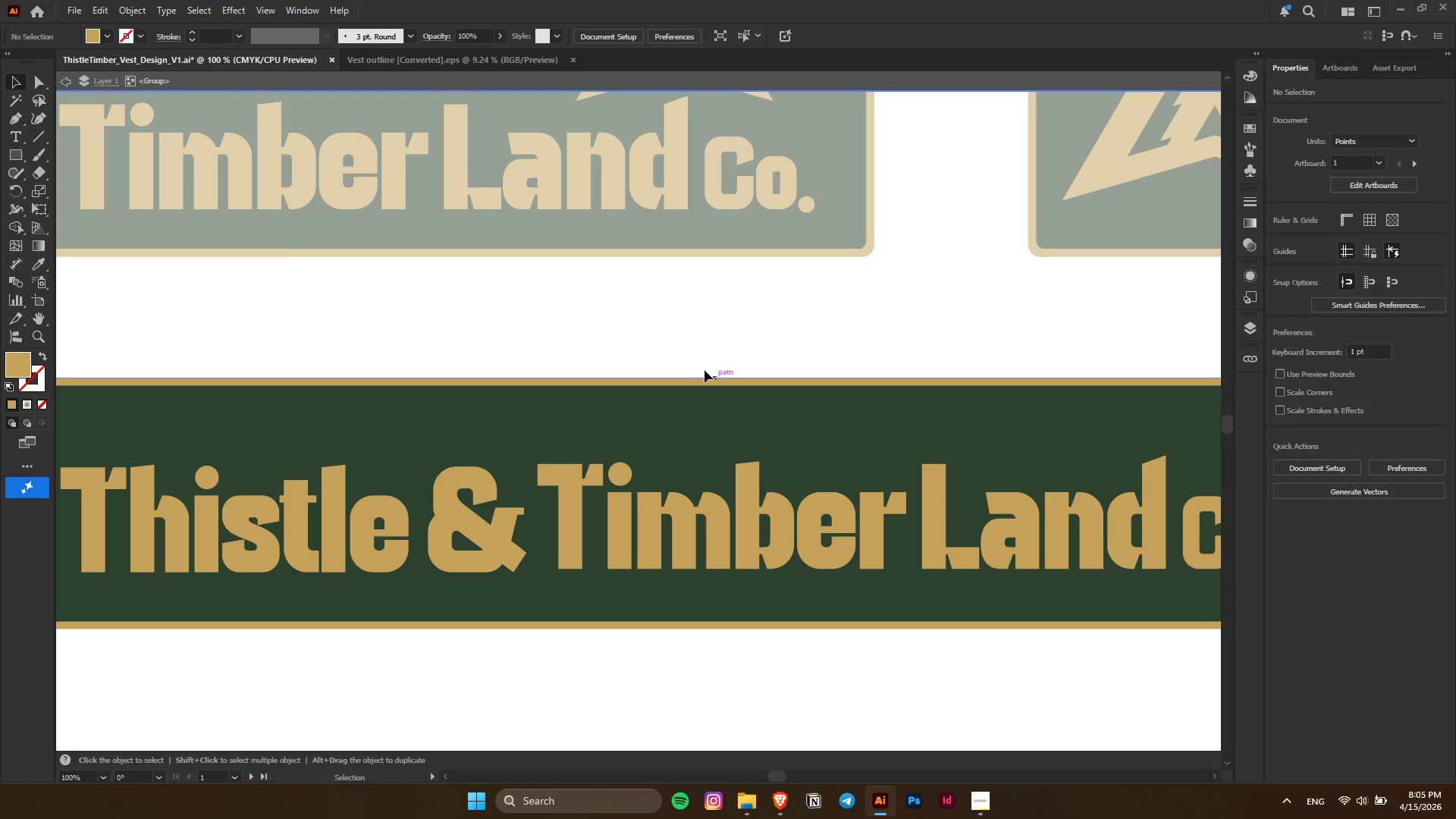 
left_click_drag(start_coordinate=[726, 415], to_coordinate=[726, 426])
 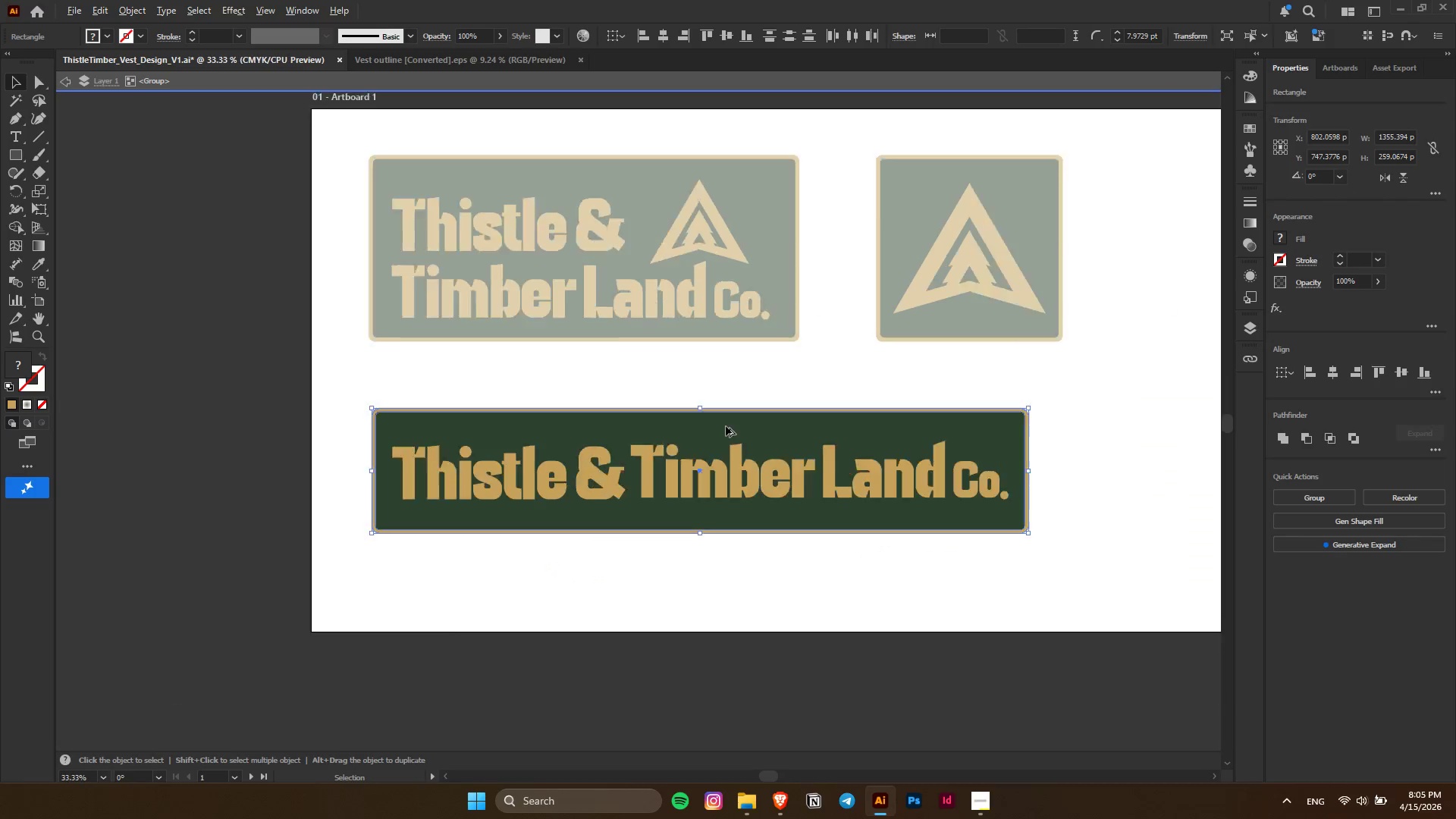 
hold_key(key=ShiftLeft, duration=1.24)
 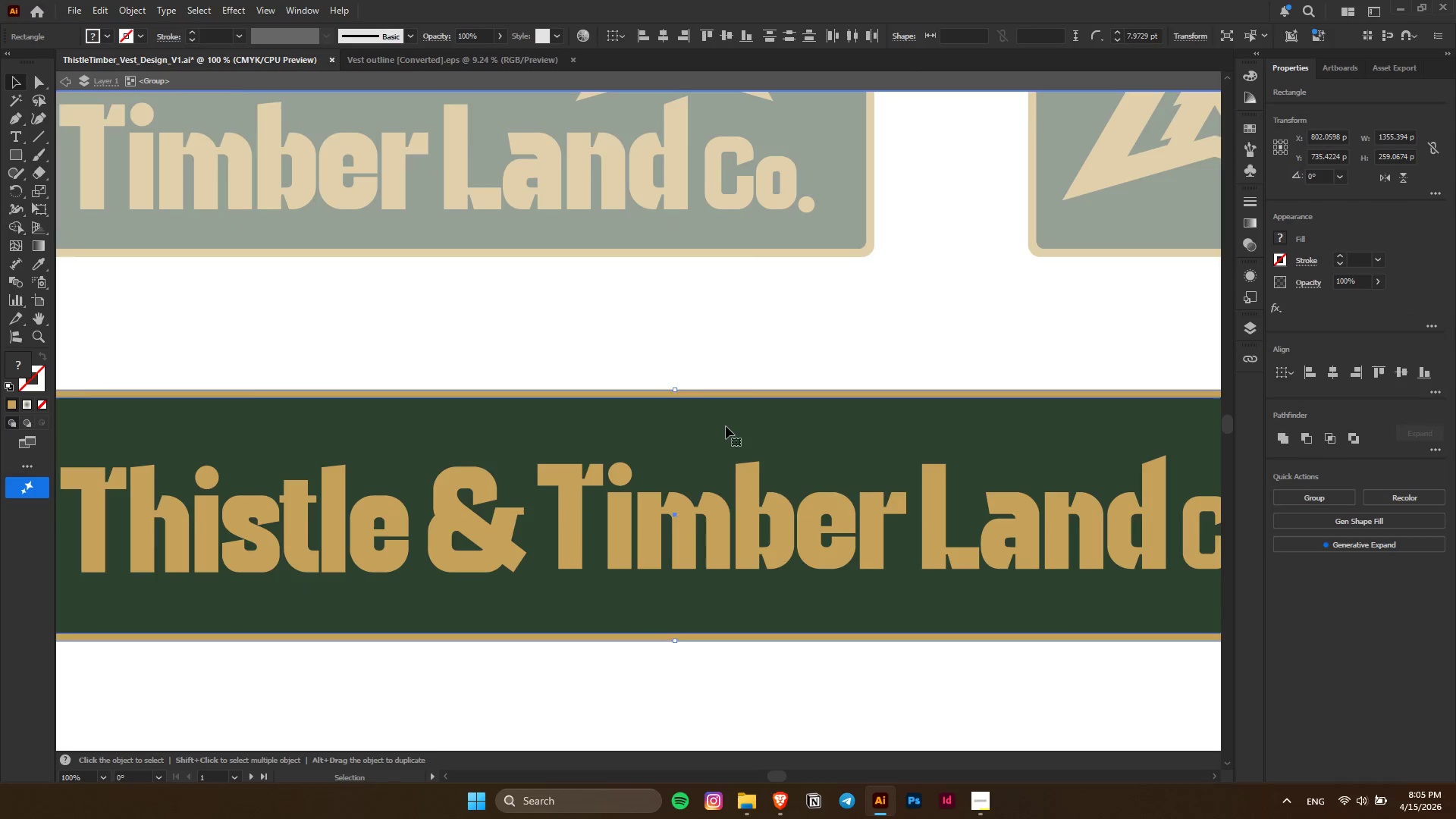 
key(Alt+AltLeft)
 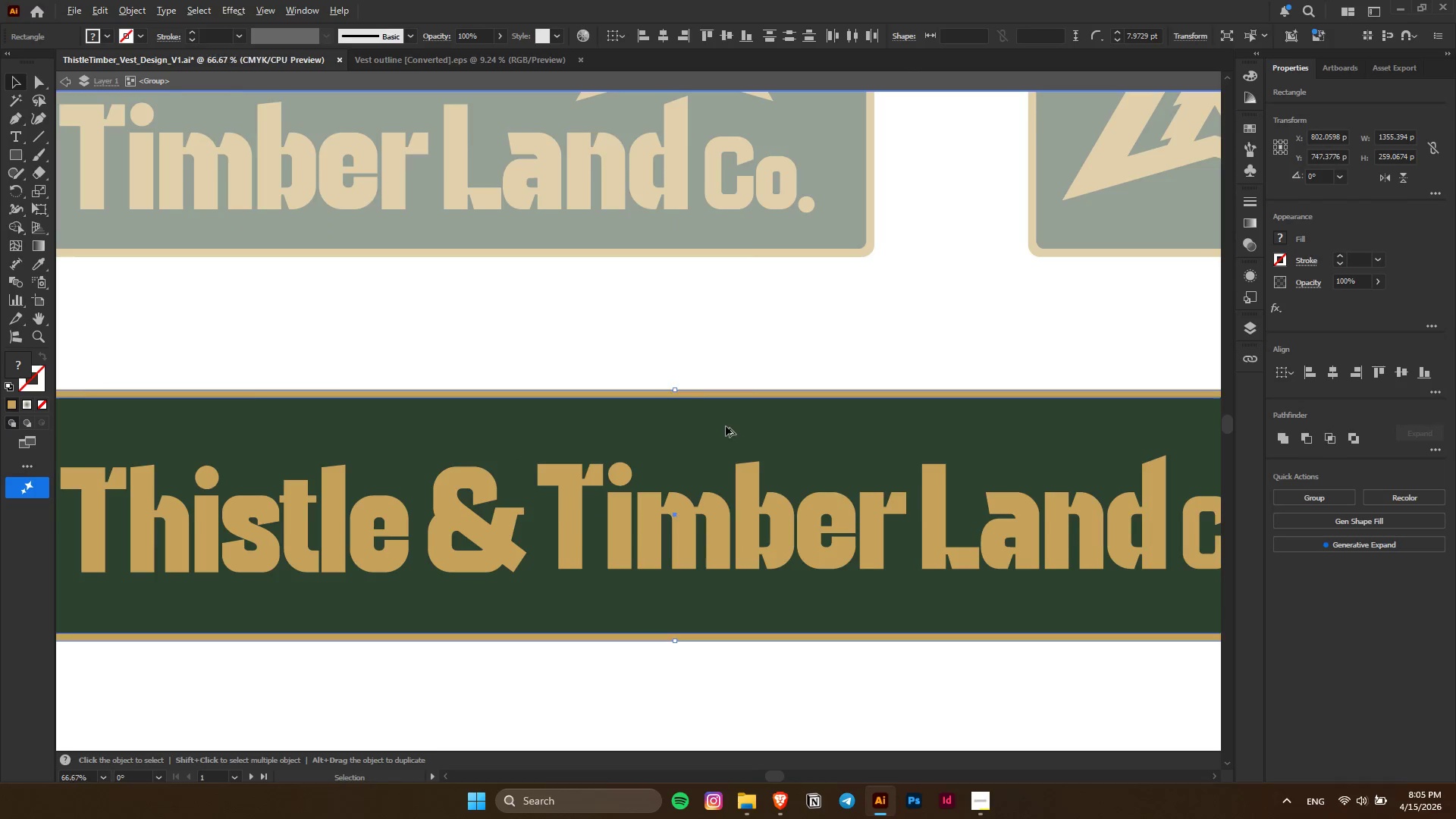 
scroll: coordinate [726, 426], scroll_direction: down, amount: 3.0
 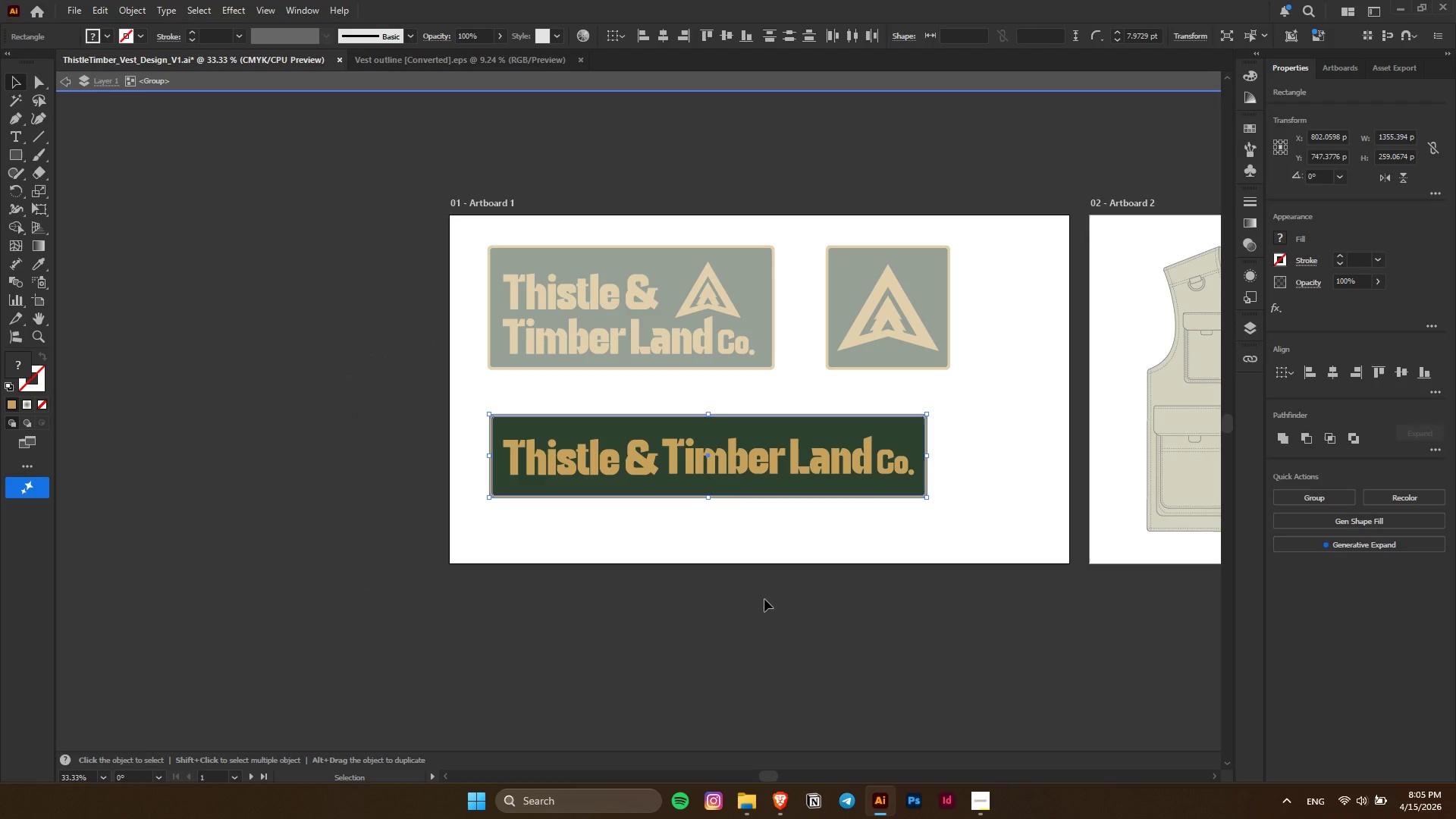 
left_click([764, 587])
 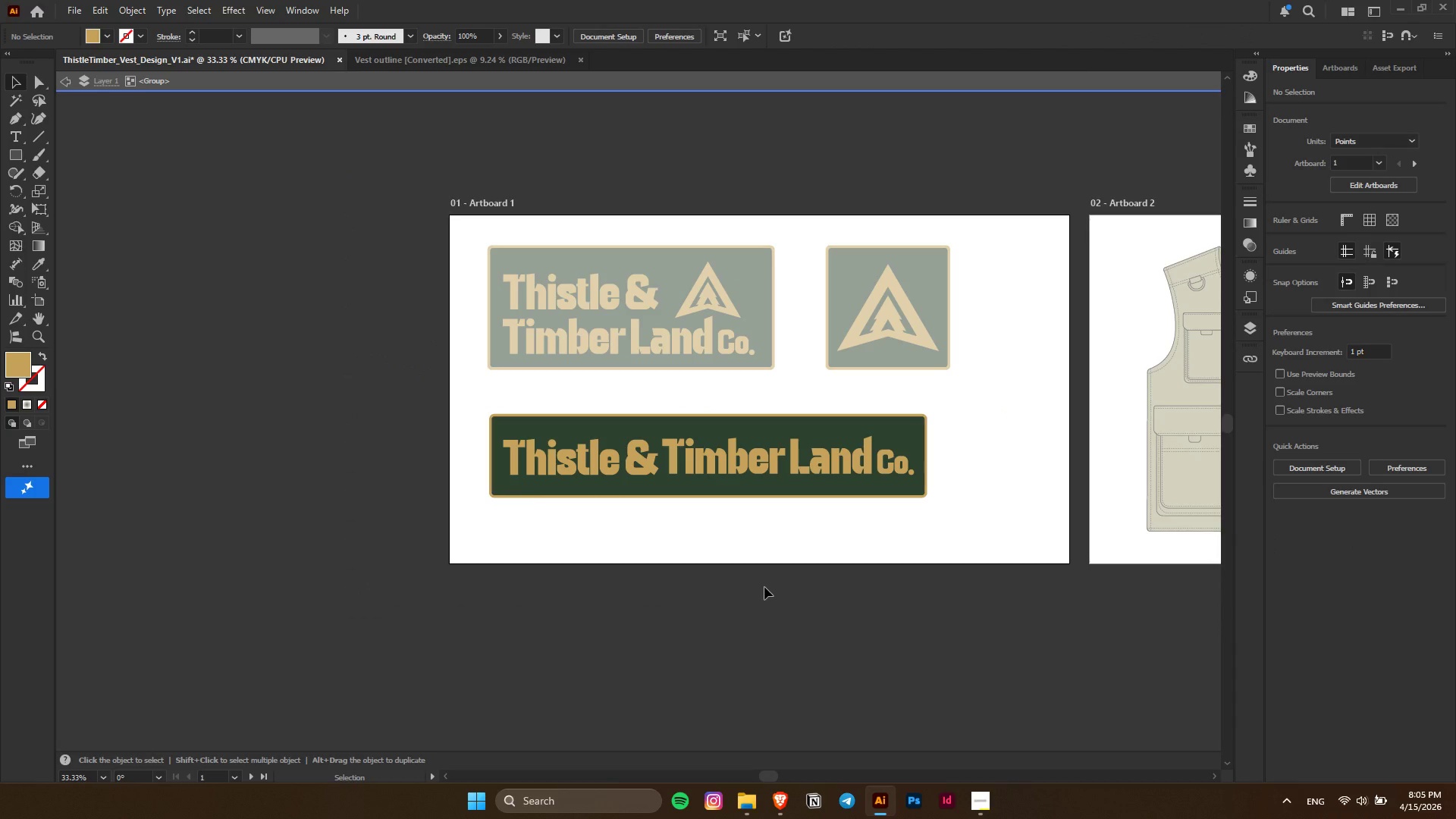 
key(Escape)
 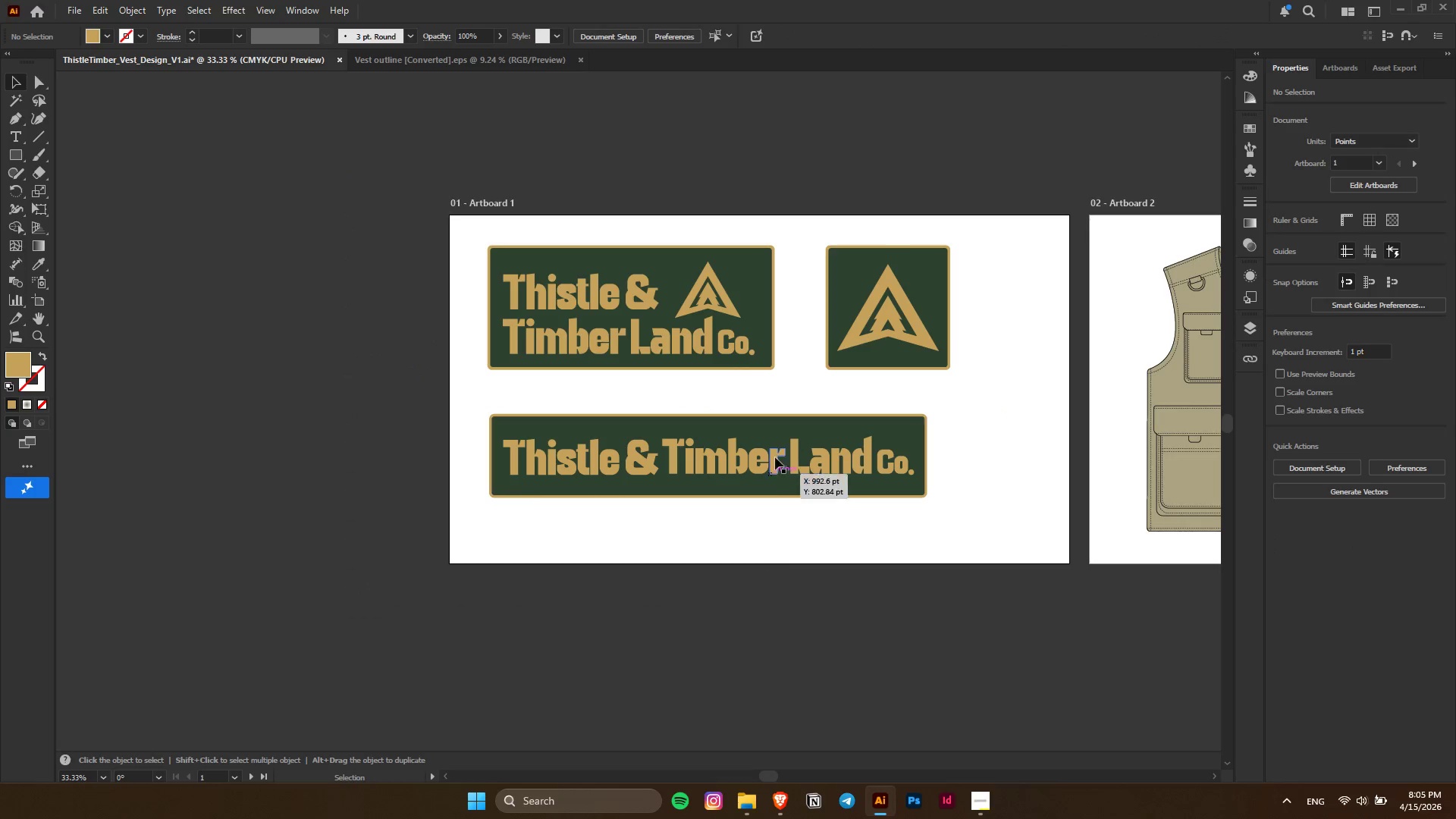 
left_click_drag(start_coordinate=[776, 450], to_coordinate=[771, 414])
 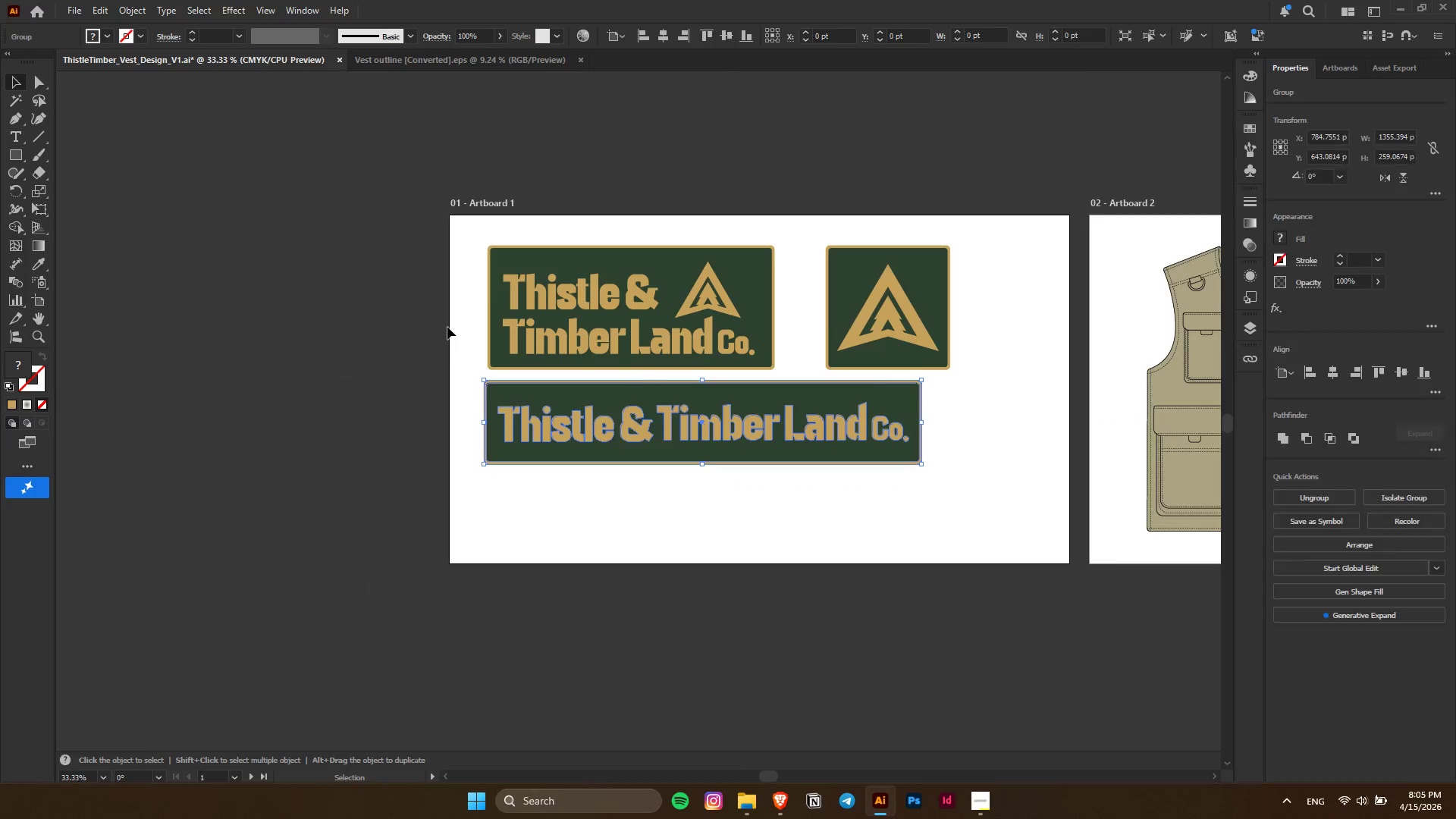 
hold_key(key=AltLeft, duration=0.53)
scroll: coordinate [447, 327], scroll_direction: up, amount: 3.0
 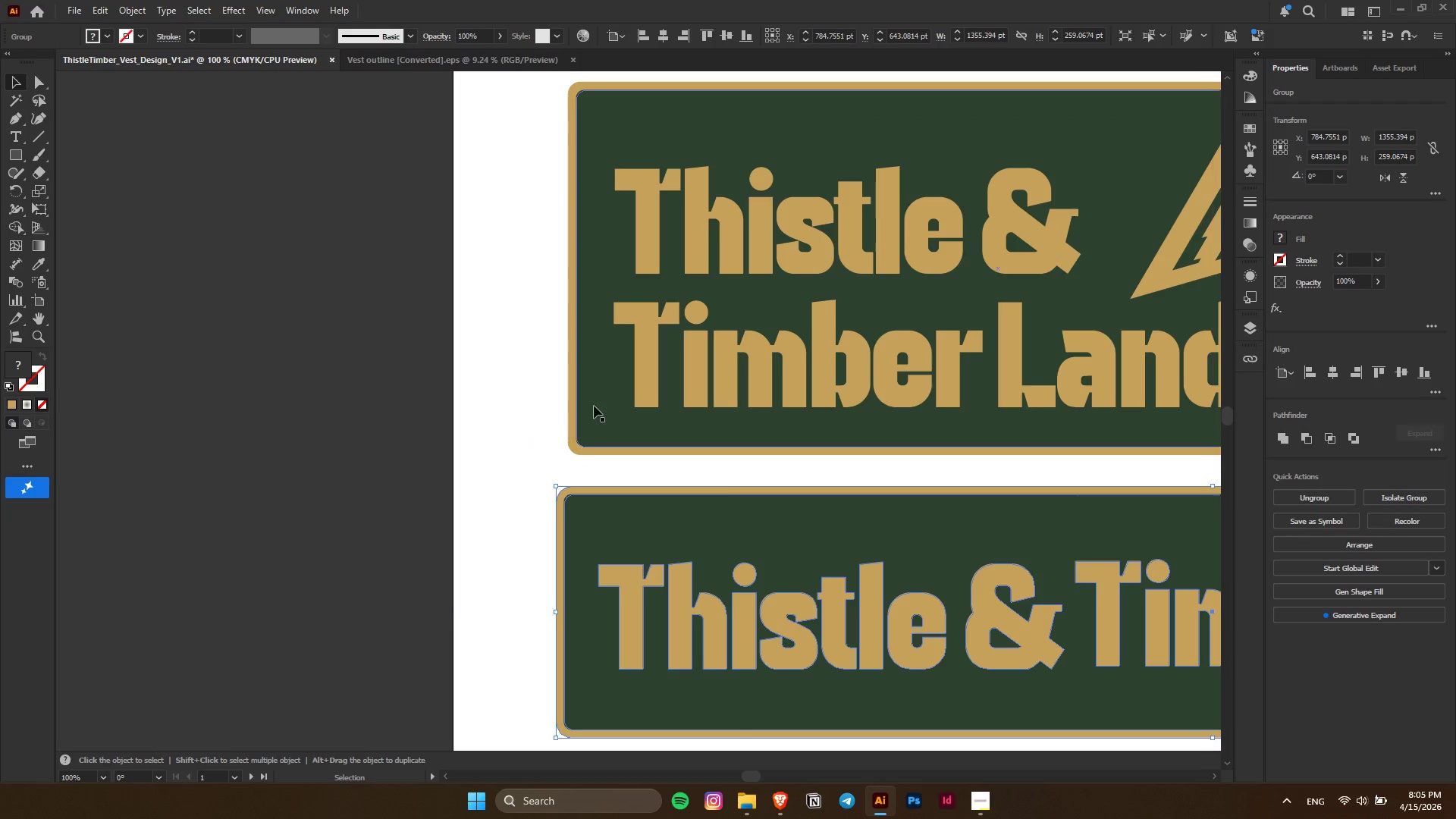 
hold_key(key=ShiftLeft, duration=0.64)
left_click([593, 405])
 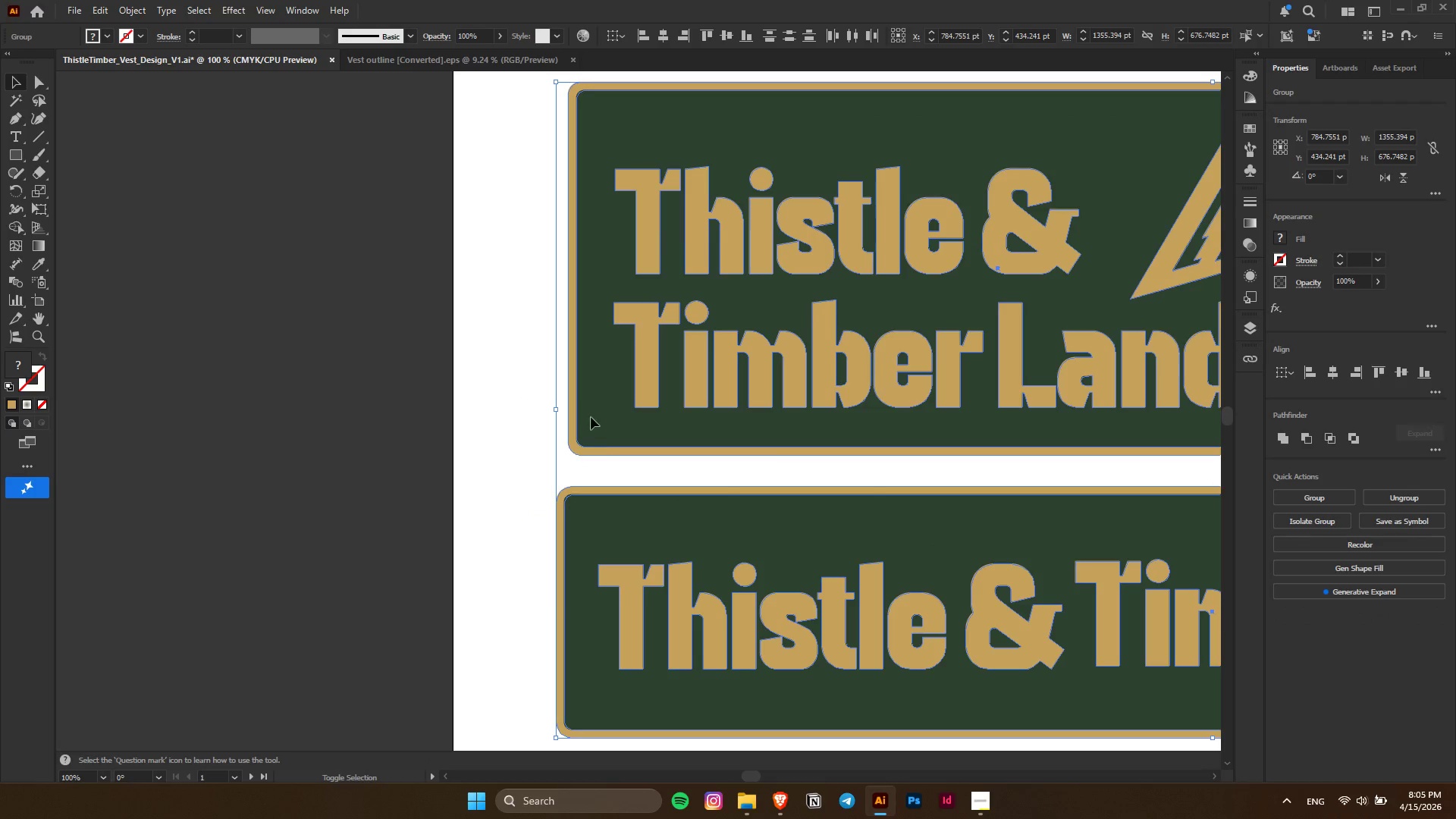 
left_click([590, 415])
 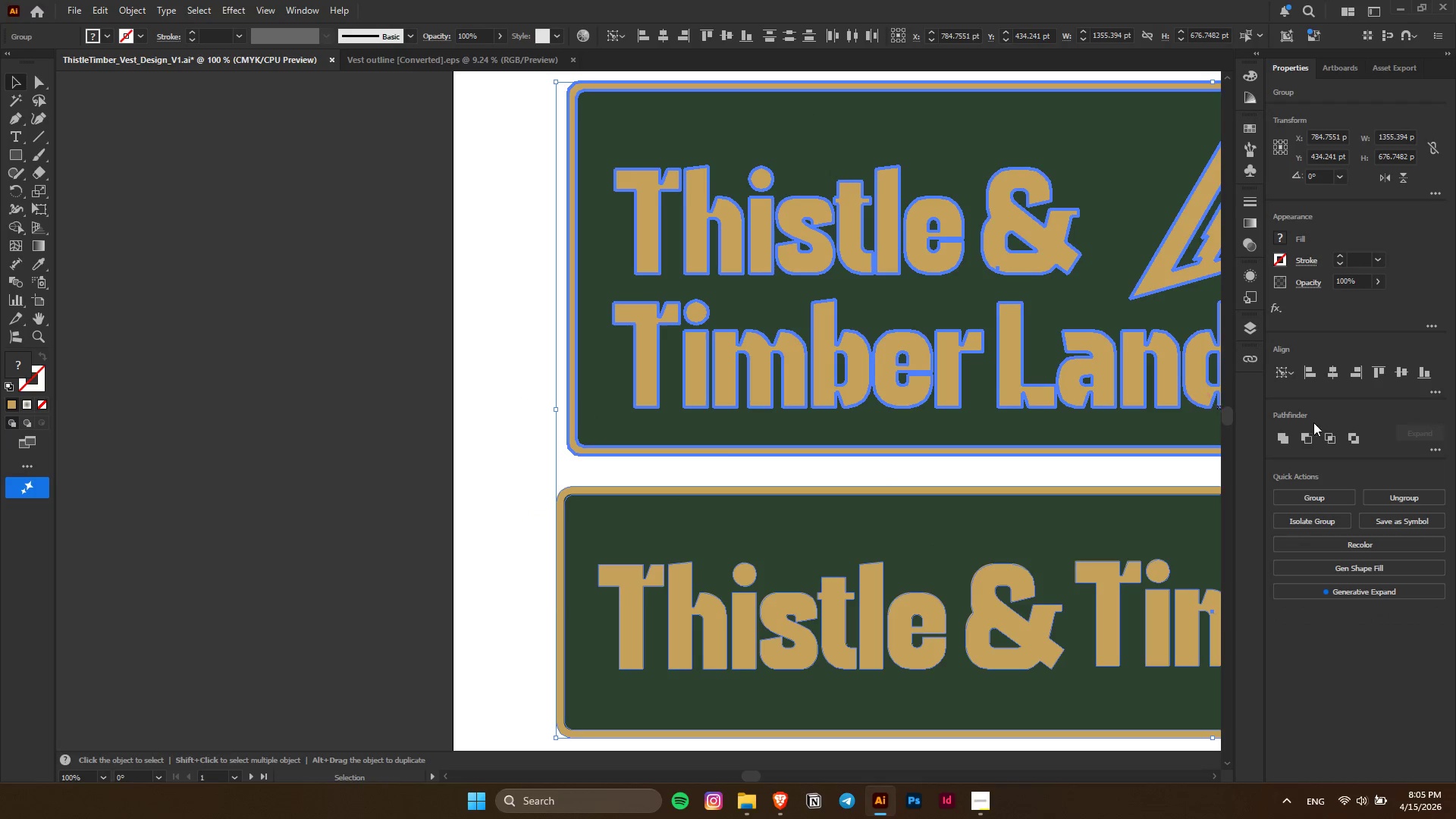 
left_click([1314, 377])
 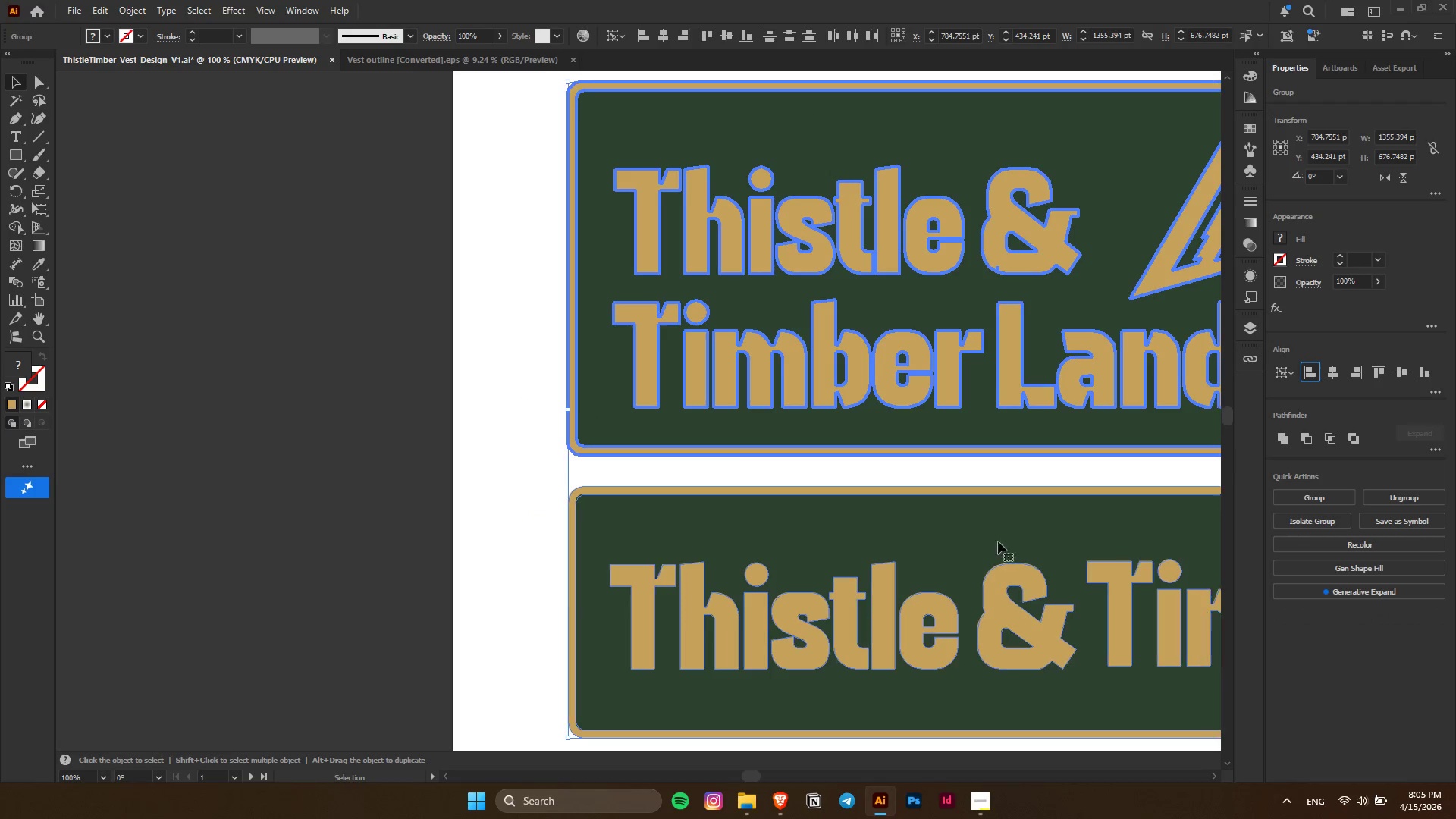 
hold_key(key=AltLeft, duration=0.48)
 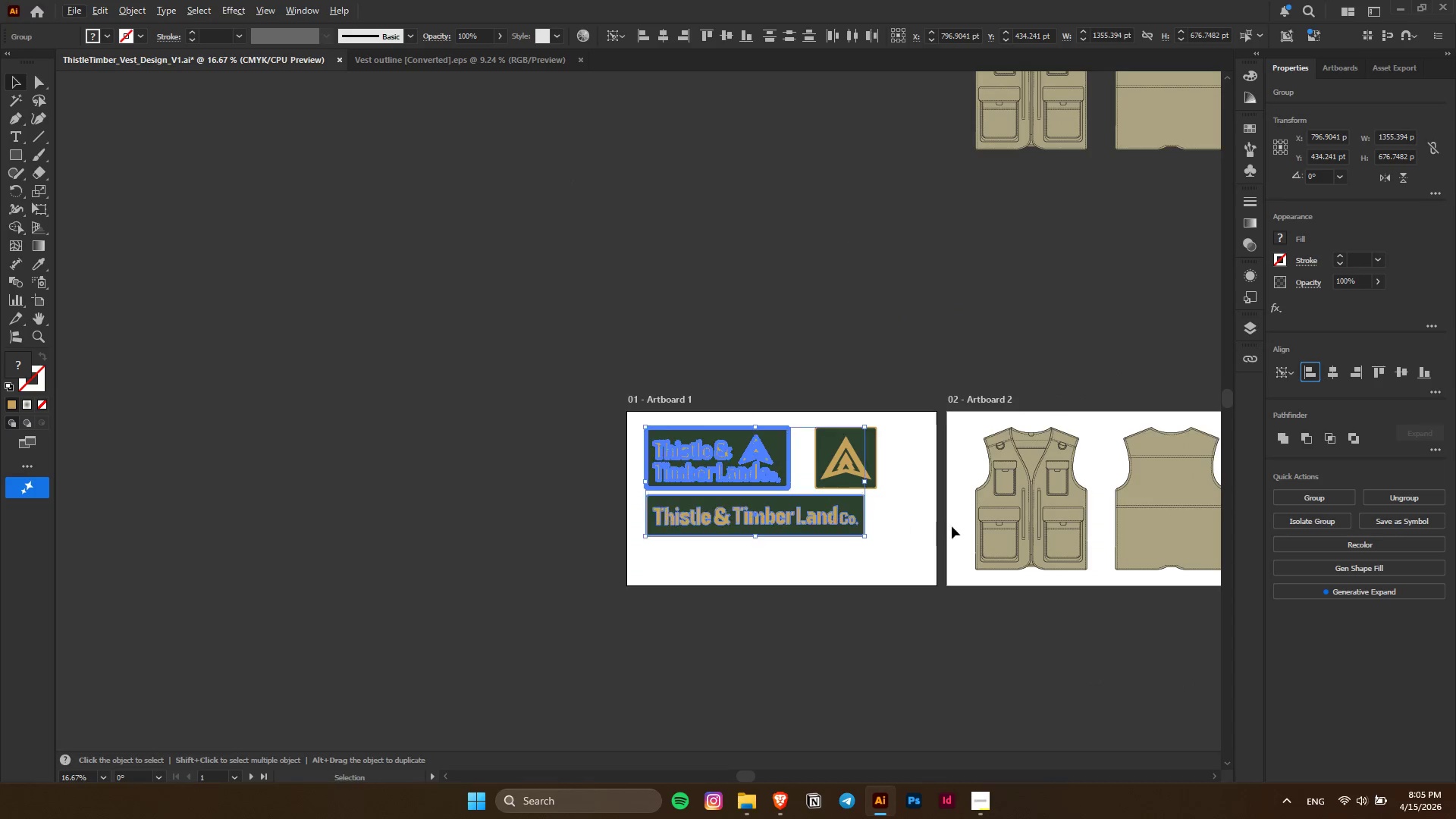 
key(Control+ControlLeft)
 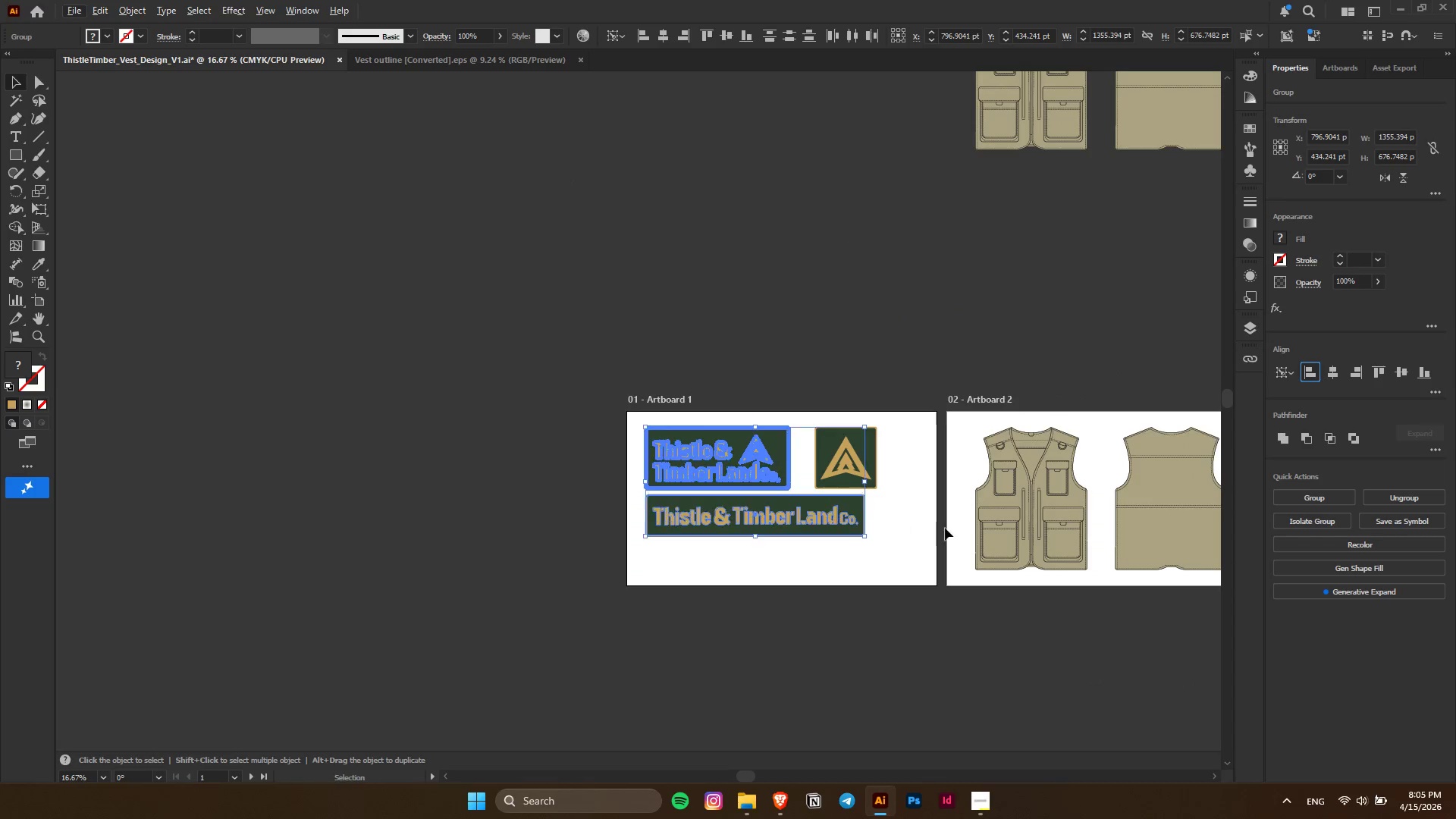 
left_click([952, 526])
 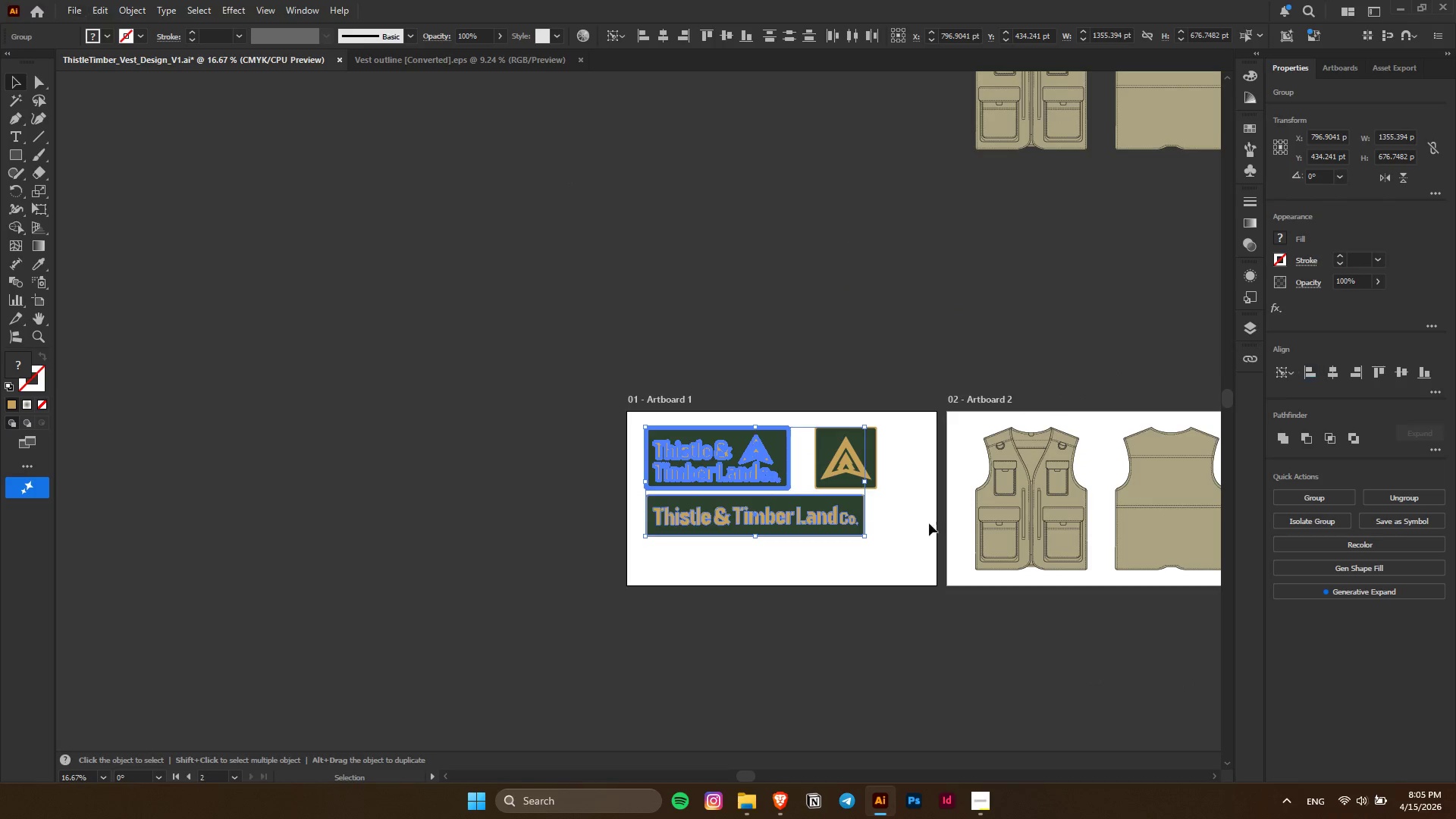 
scroll: coordinate [748, 517], scroll_direction: down, amount: 10.0
 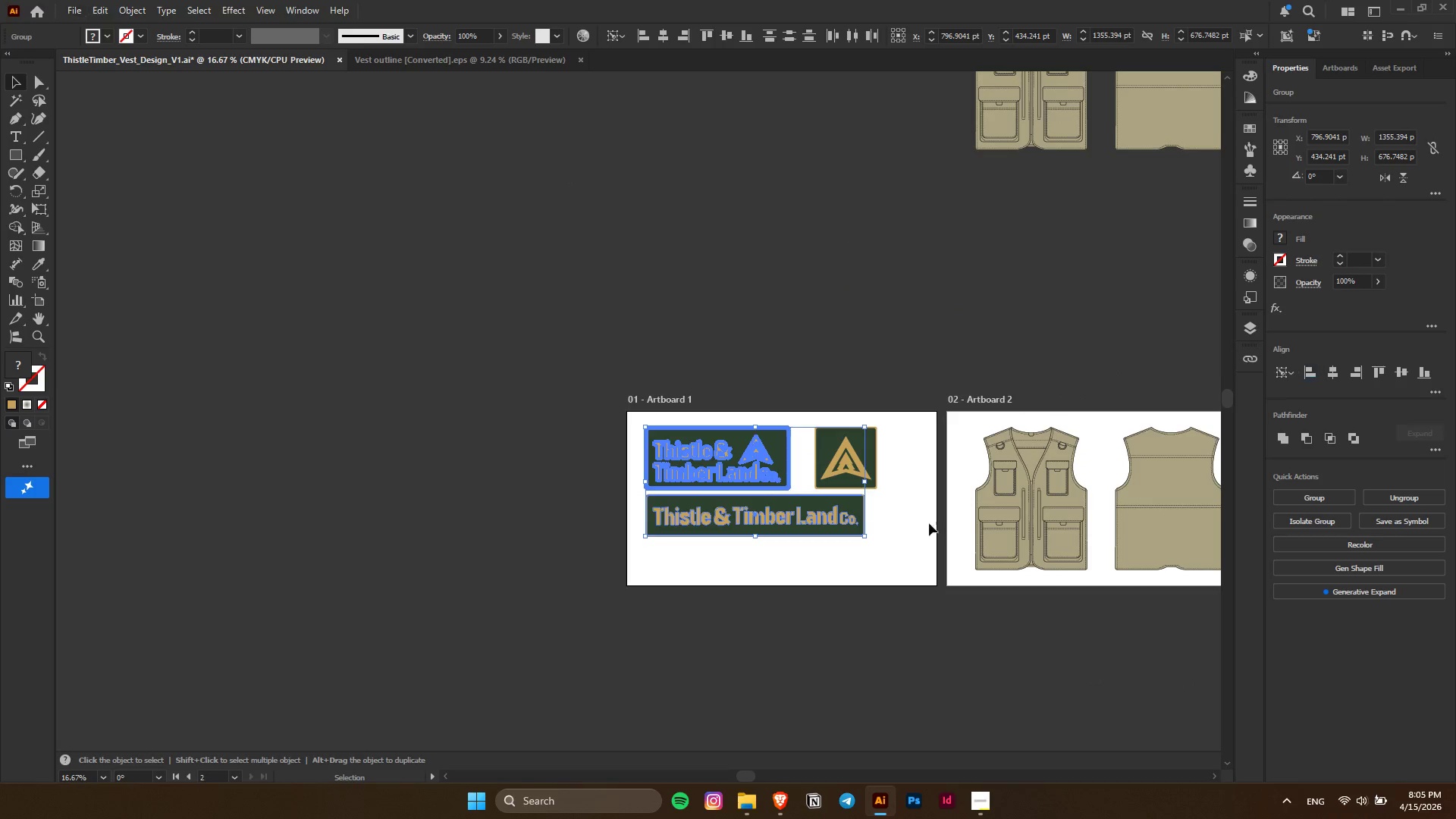 
hold_key(key=AltLeft, duration=0.44)
scroll: coordinate [871, 497], scroll_direction: up, amount: 2.0
 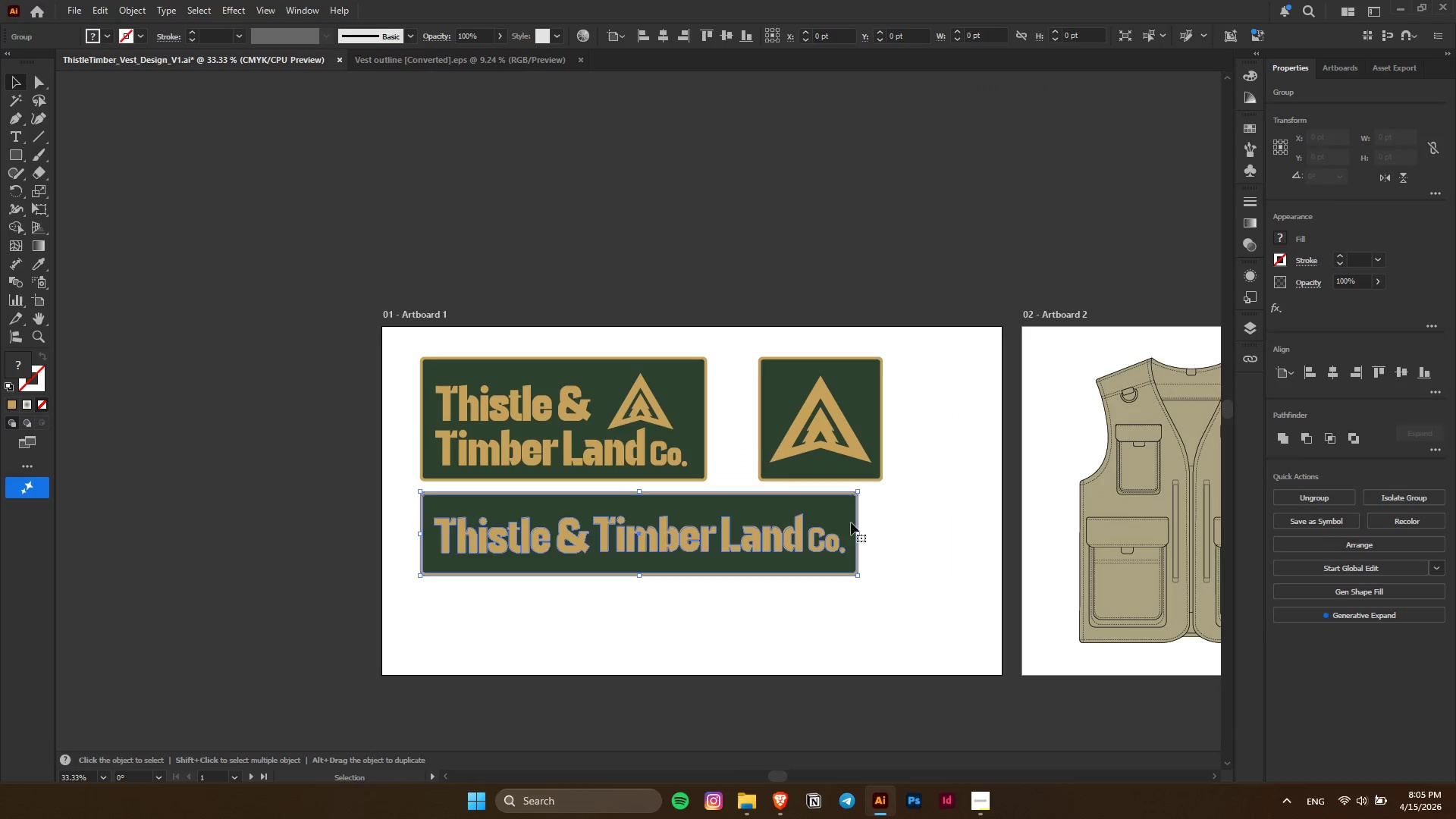 
hold_key(key=ShiftLeft, duration=1.5)
left_click_drag(start_coordinate=[859, 531], to_coordinate=[885, 532])
 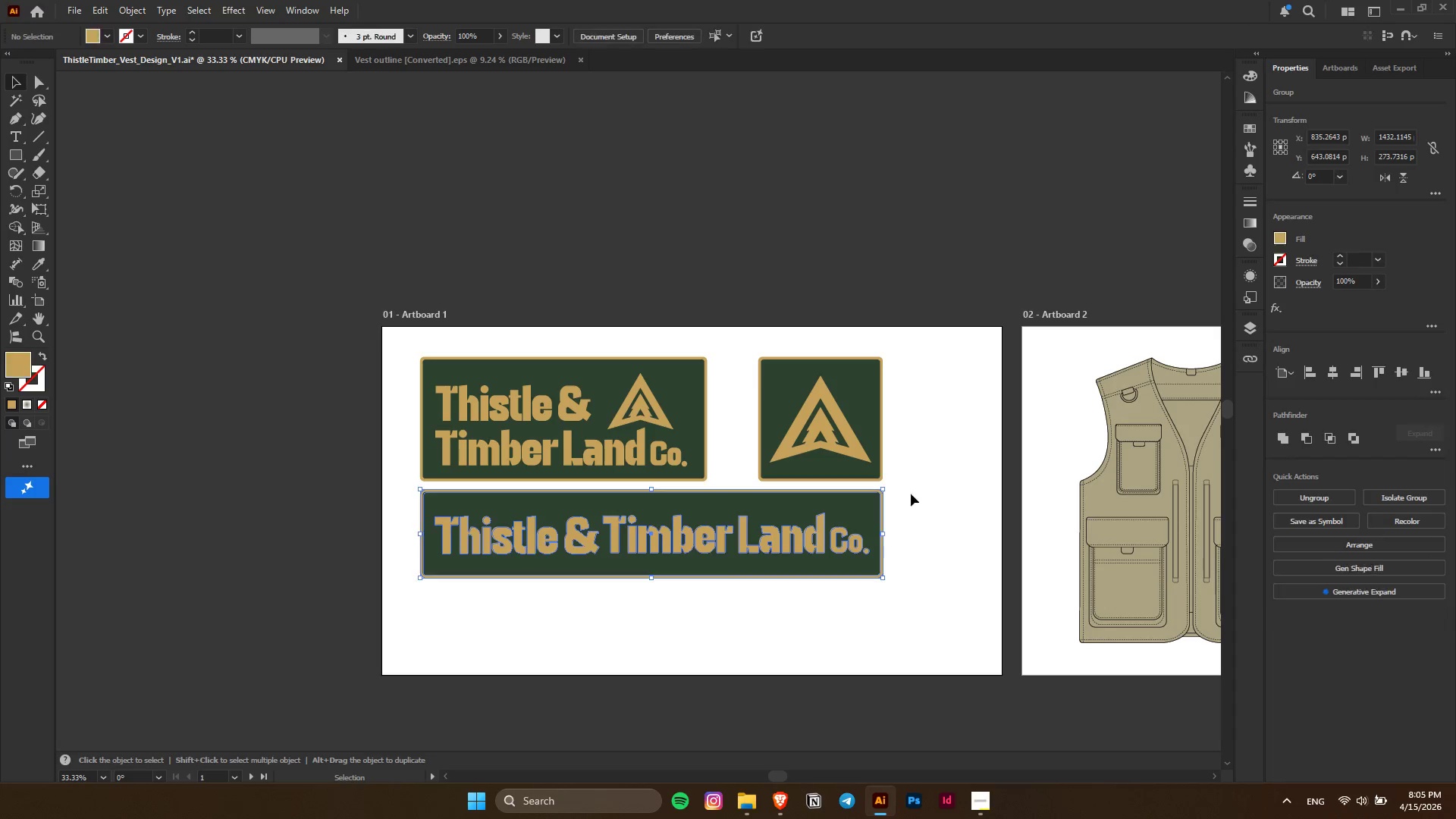 
hold_key(key=ShiftLeft, duration=0.7)
 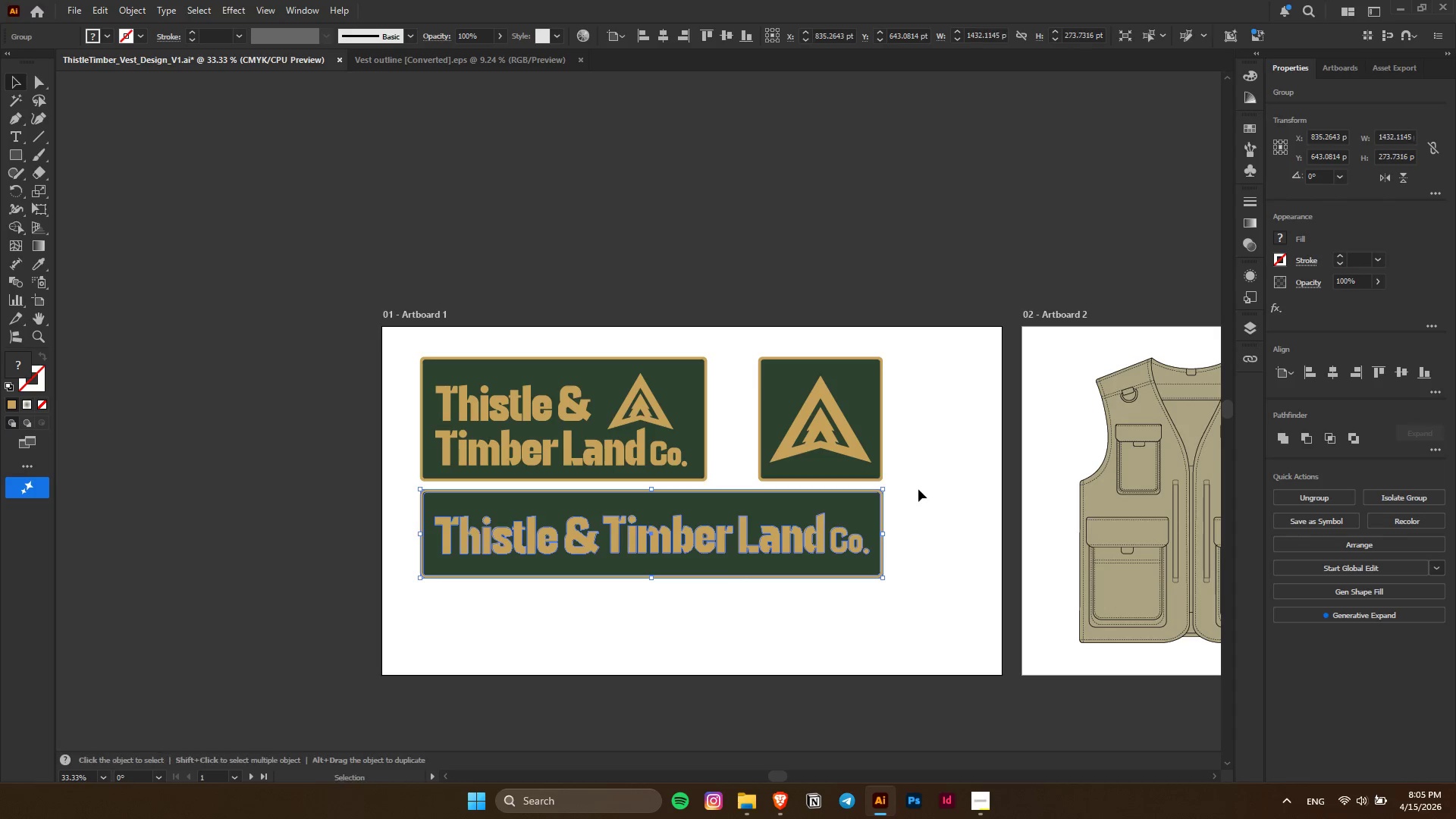 
left_click([918, 489])
 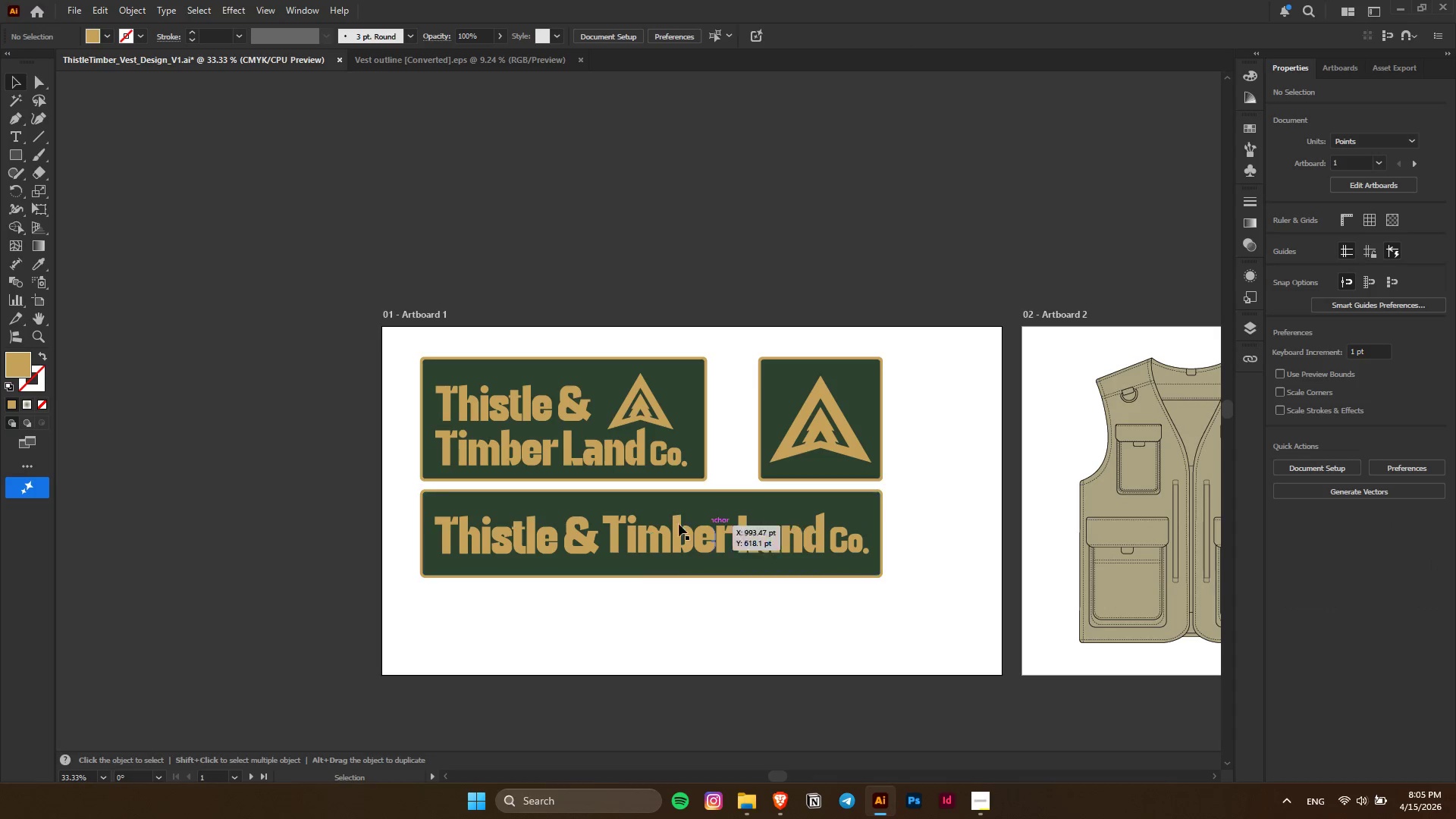 
hold_key(key=AltLeft, duration=0.42)
scroll: coordinate [619, 515], scroll_direction: up, amount: 2.0
 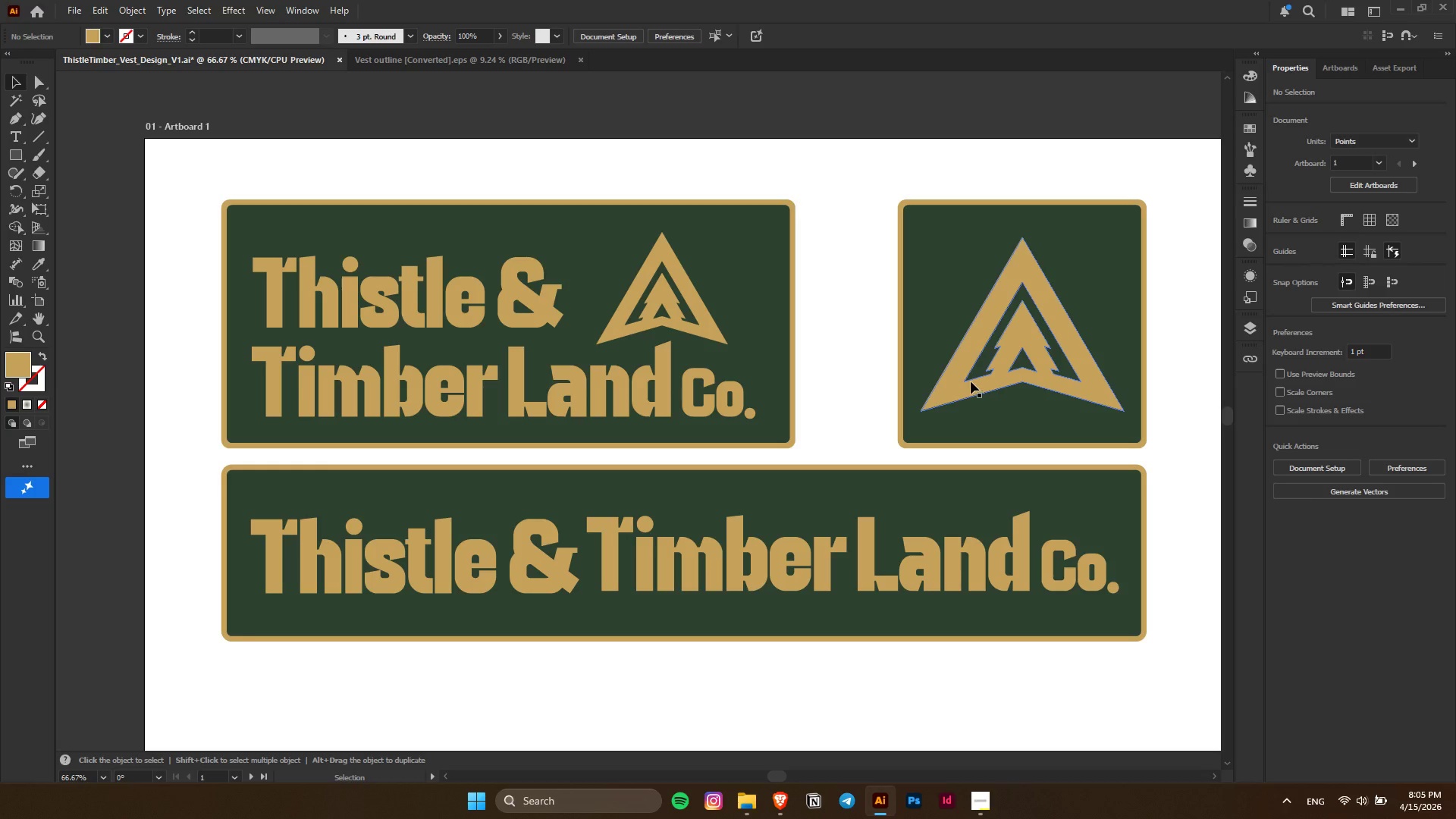 
left_click_drag(start_coordinate=[968, 380], to_coordinate=[880, 381])
 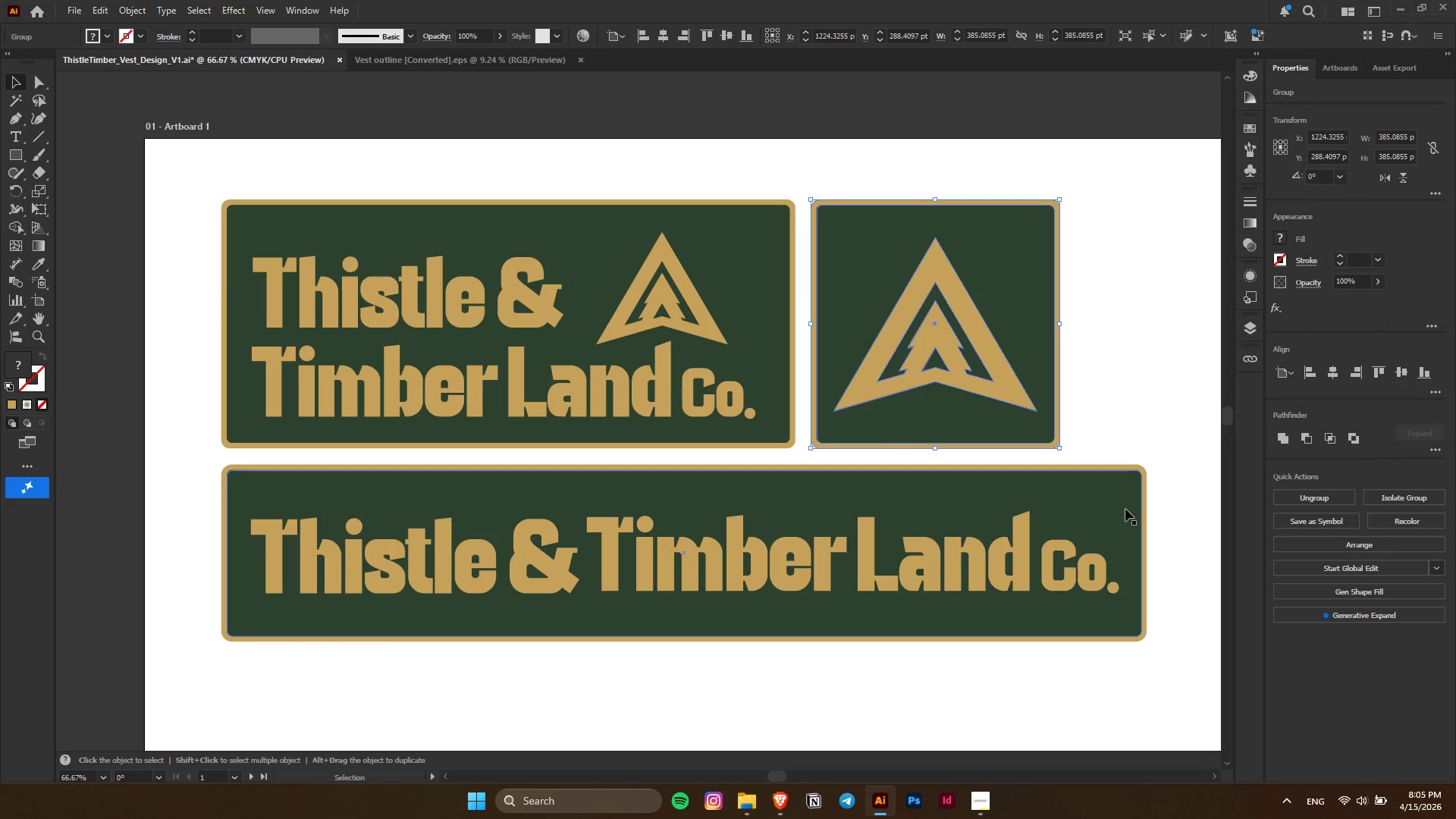 
hold_key(key=ShiftLeft, duration=1.51)
 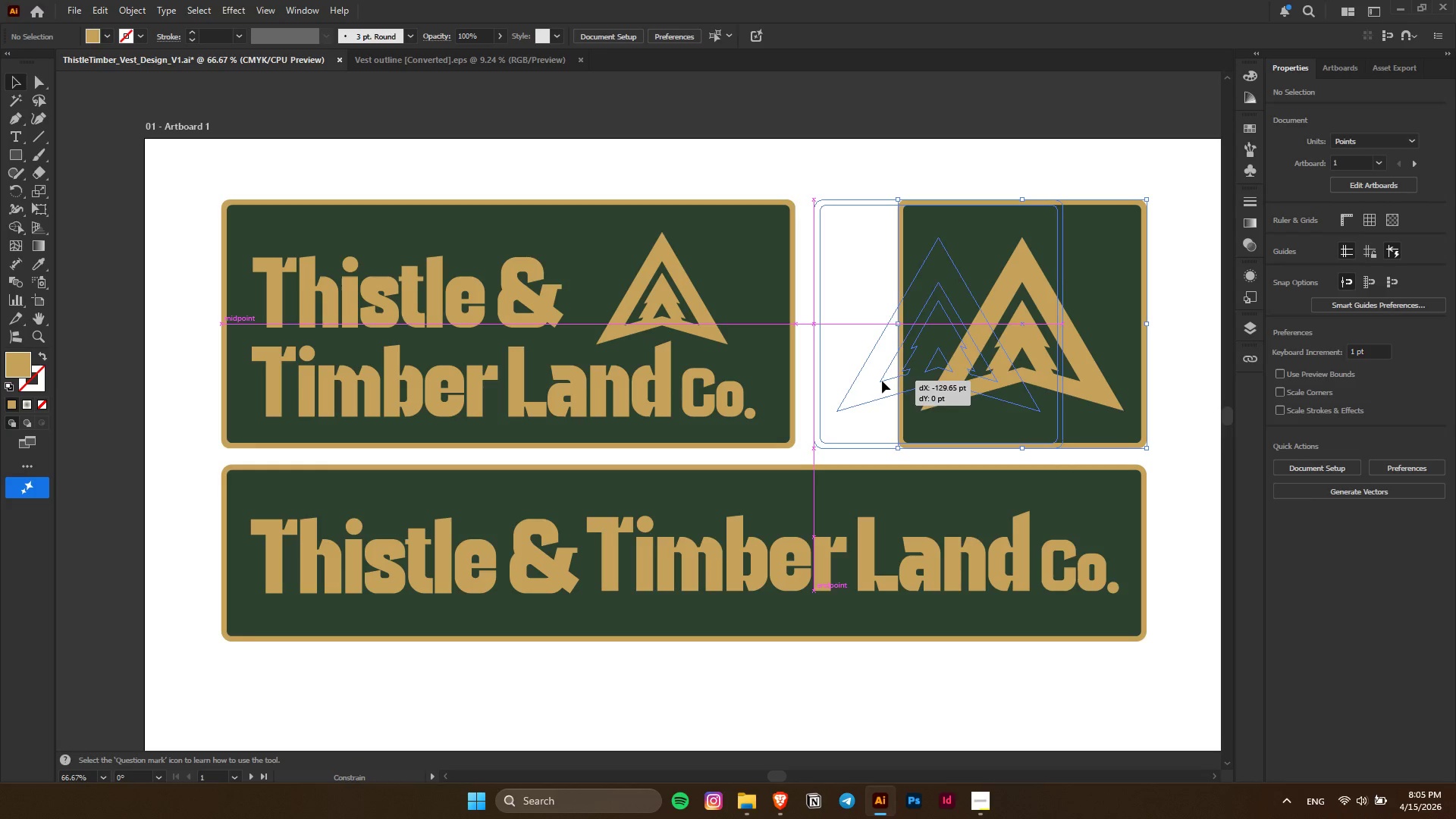 
hold_key(key=ShiftLeft, duration=1.28)
 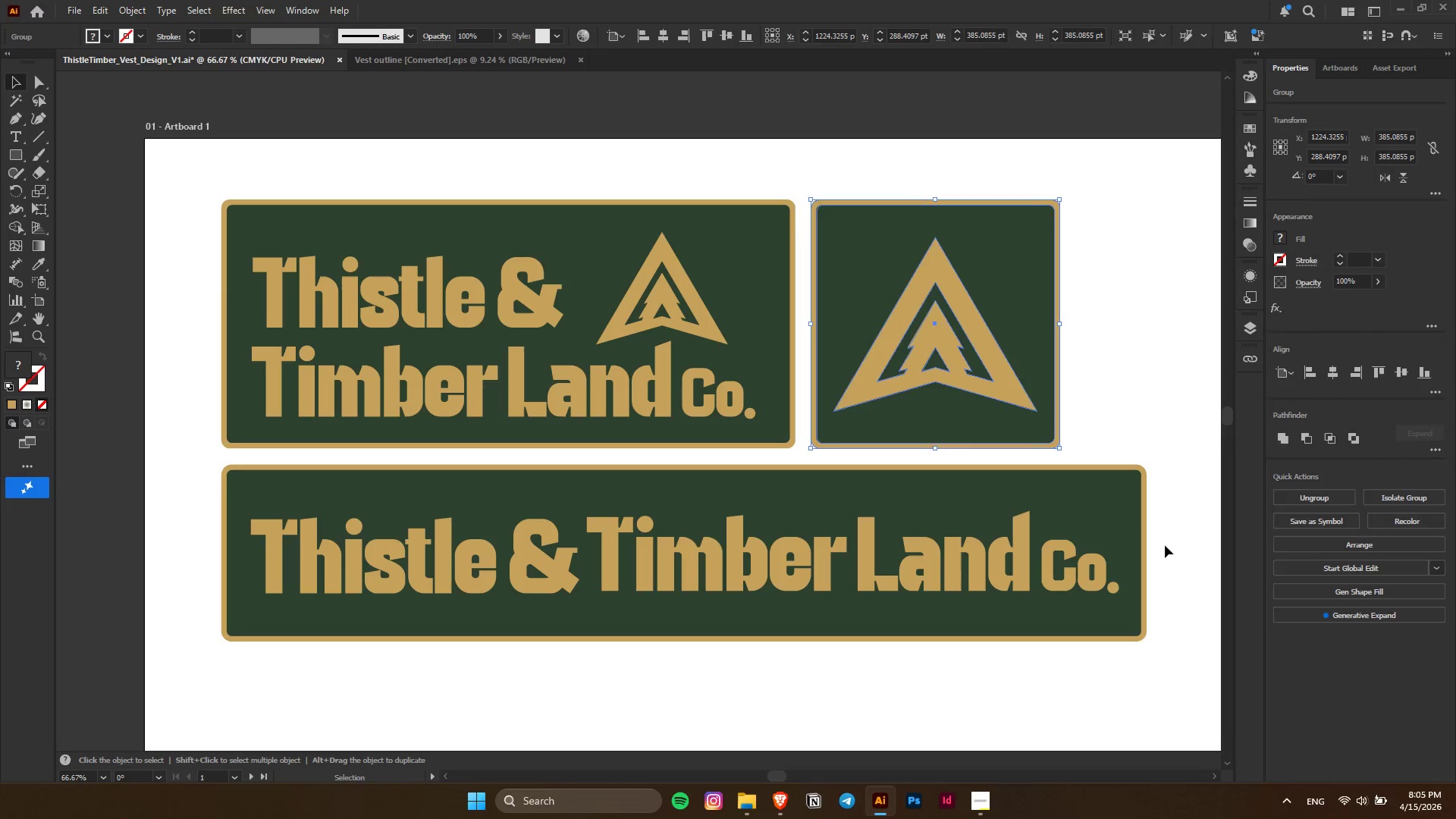 
double_click([1117, 523])
 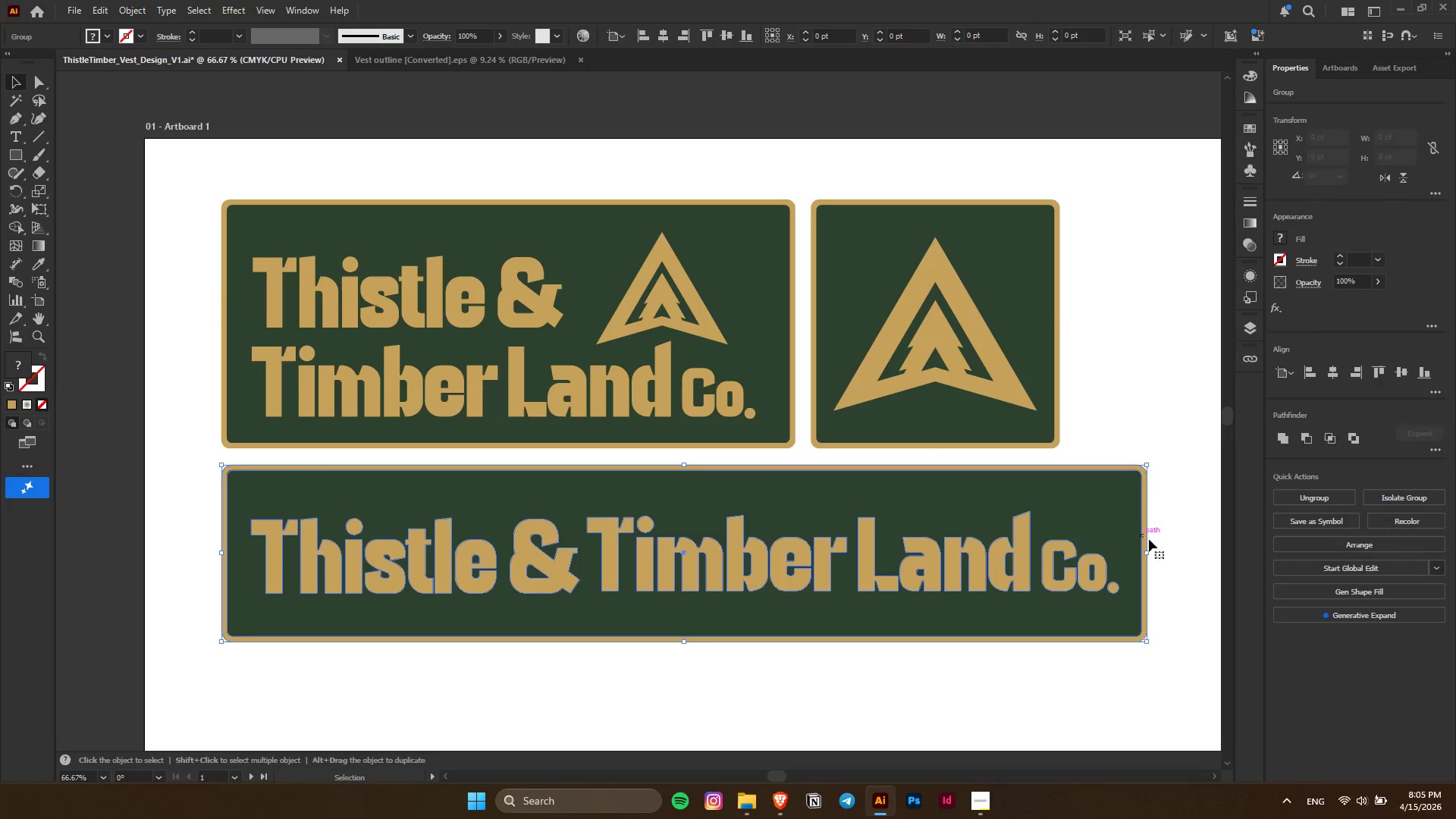 
hold_key(key=ShiftLeft, duration=1.5)
left_click_drag(start_coordinate=[1148, 552], to_coordinate=[1060, 545])
 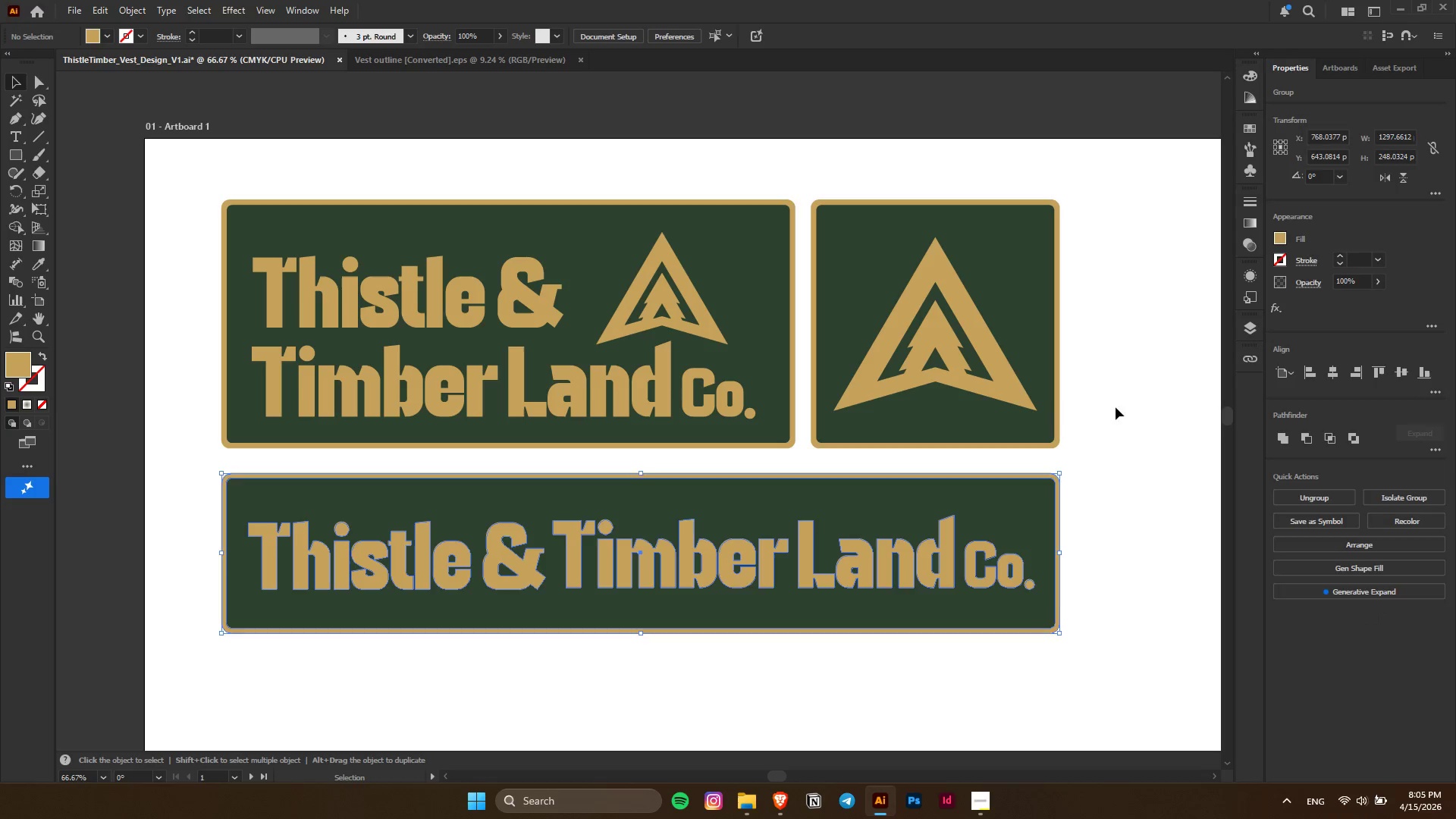 
hold_key(key=ShiftLeft, duration=0.92)
 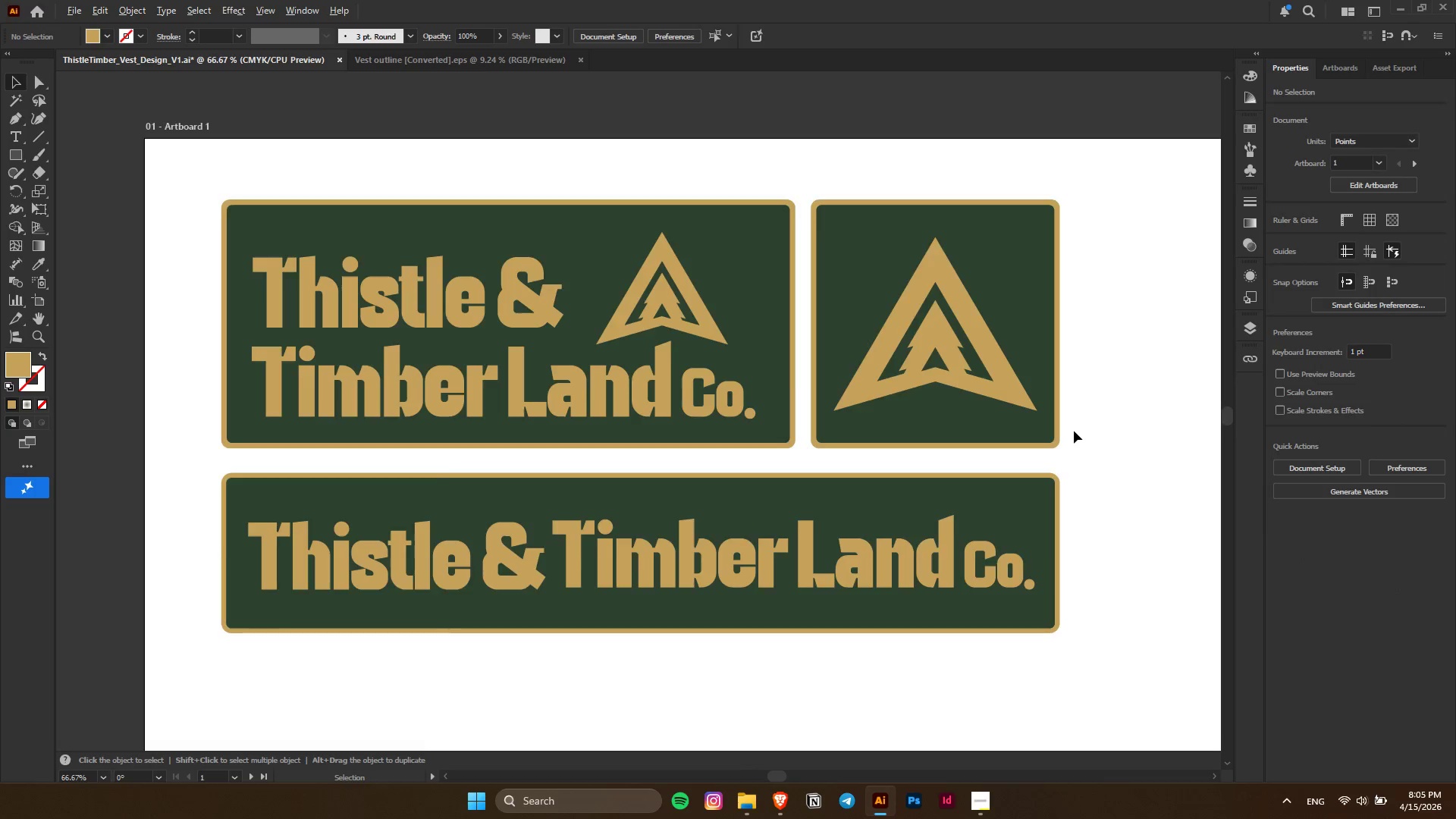 
hold_key(key=ShiftLeft, duration=21.0)
 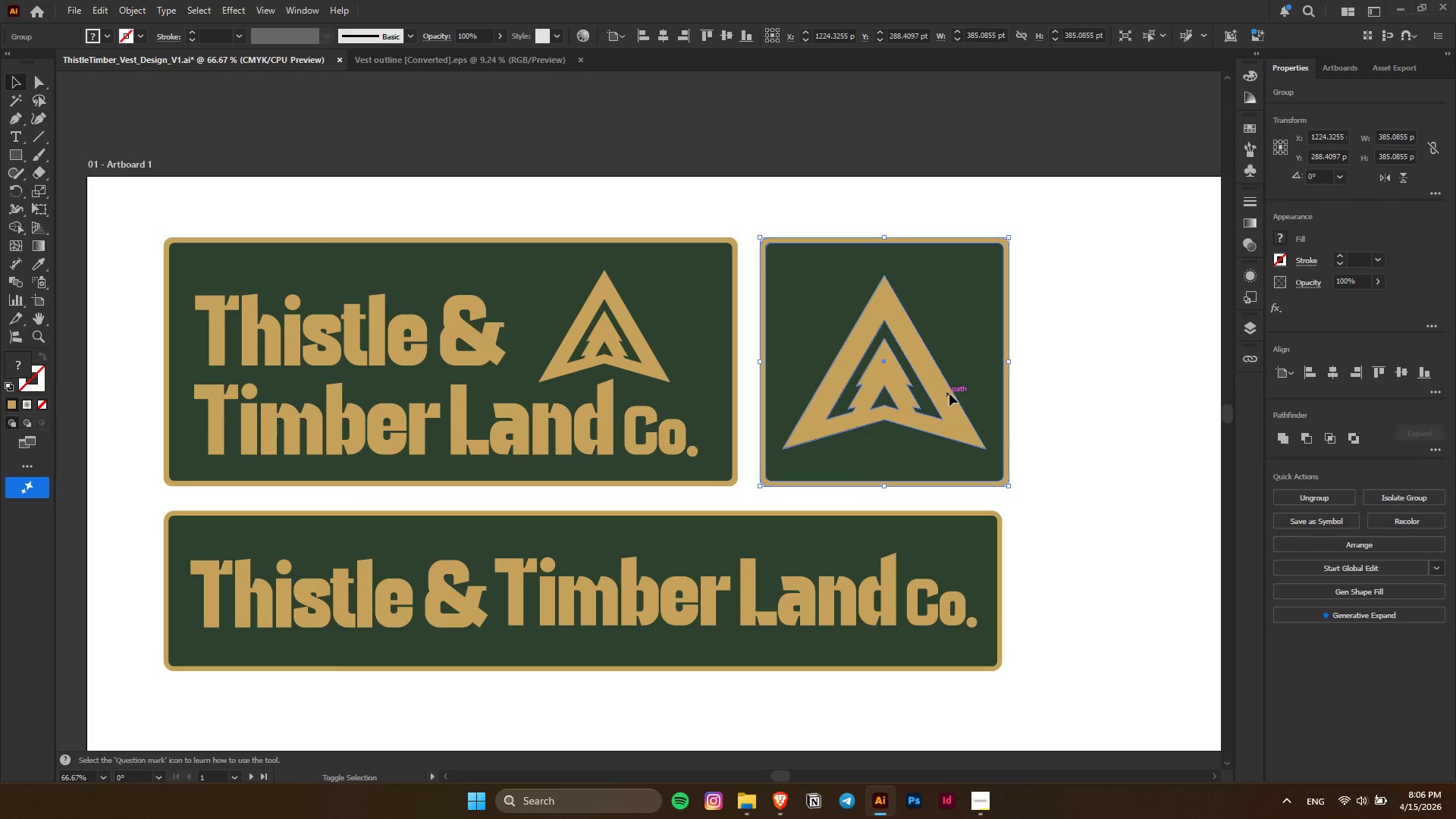 
key(Alt+AltLeft)
 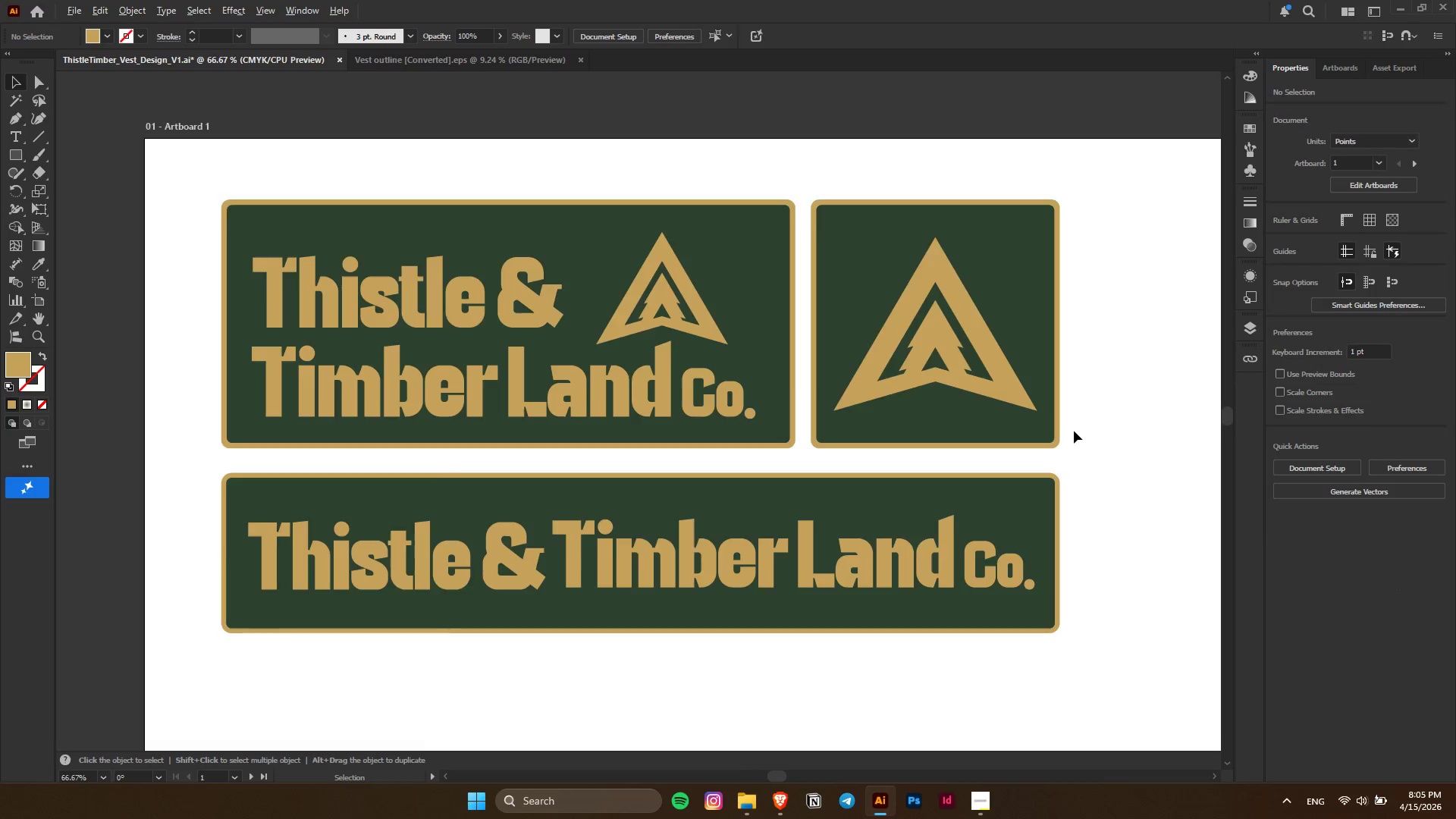 
hold_key(key=ControlLeft, duration=0.36)
scroll: coordinate [1074, 431], scroll_direction: down, amount: 7.0
 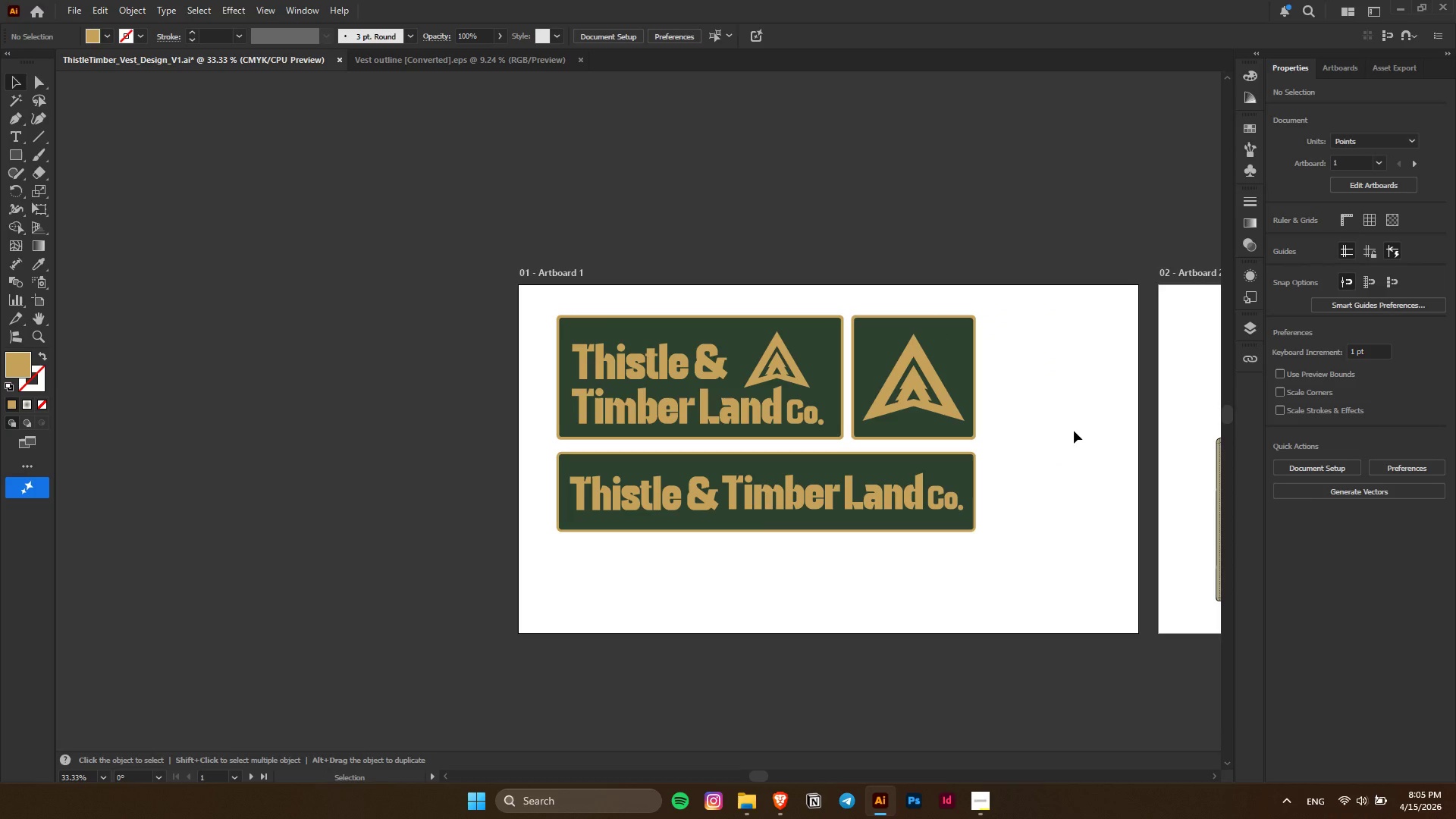 
left_click([949, 394])
 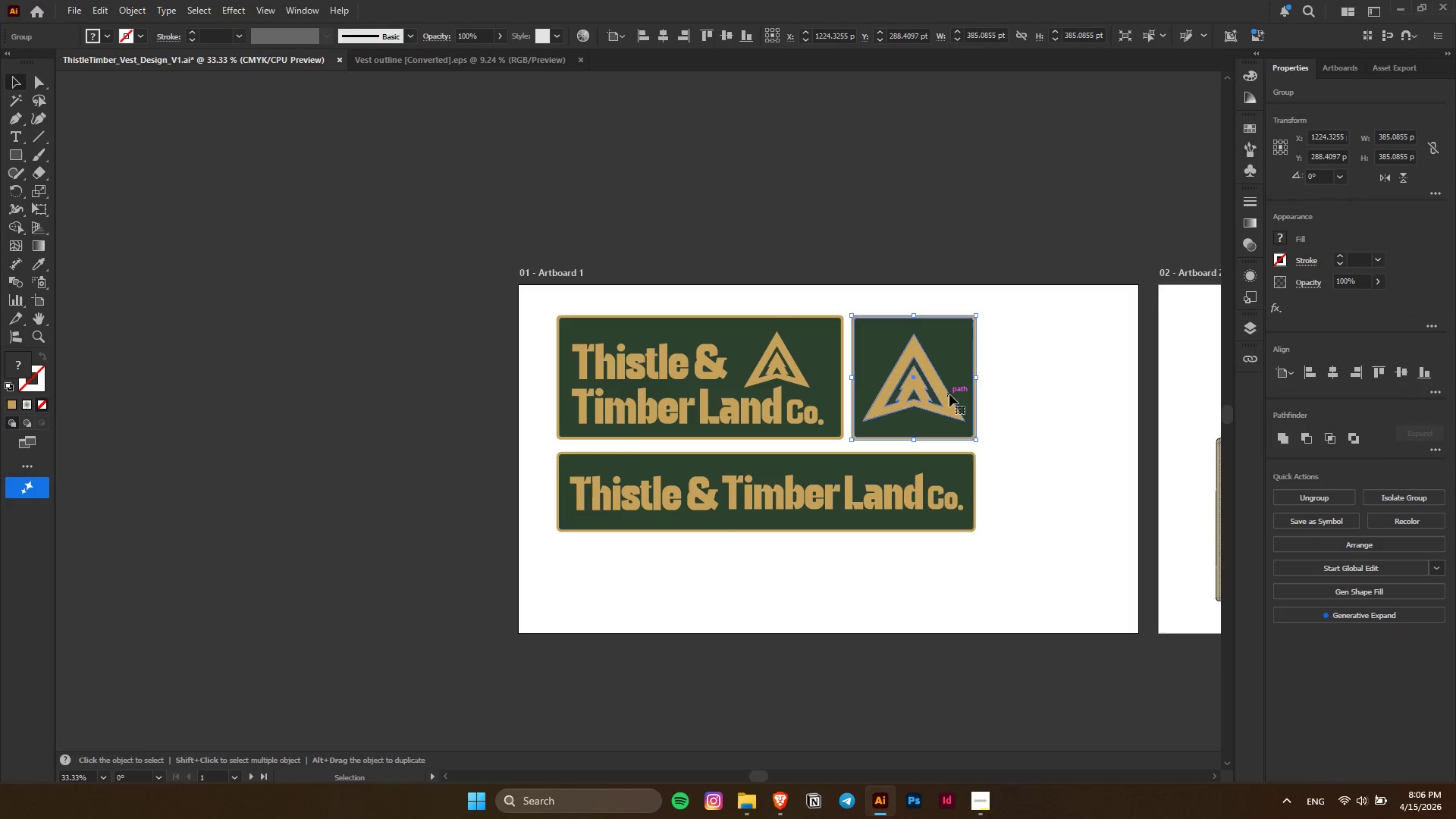 
hold_key(key=AltLeft, duration=0.44)
scroll: coordinate [949, 394], scroll_direction: up, amount: 2.0
 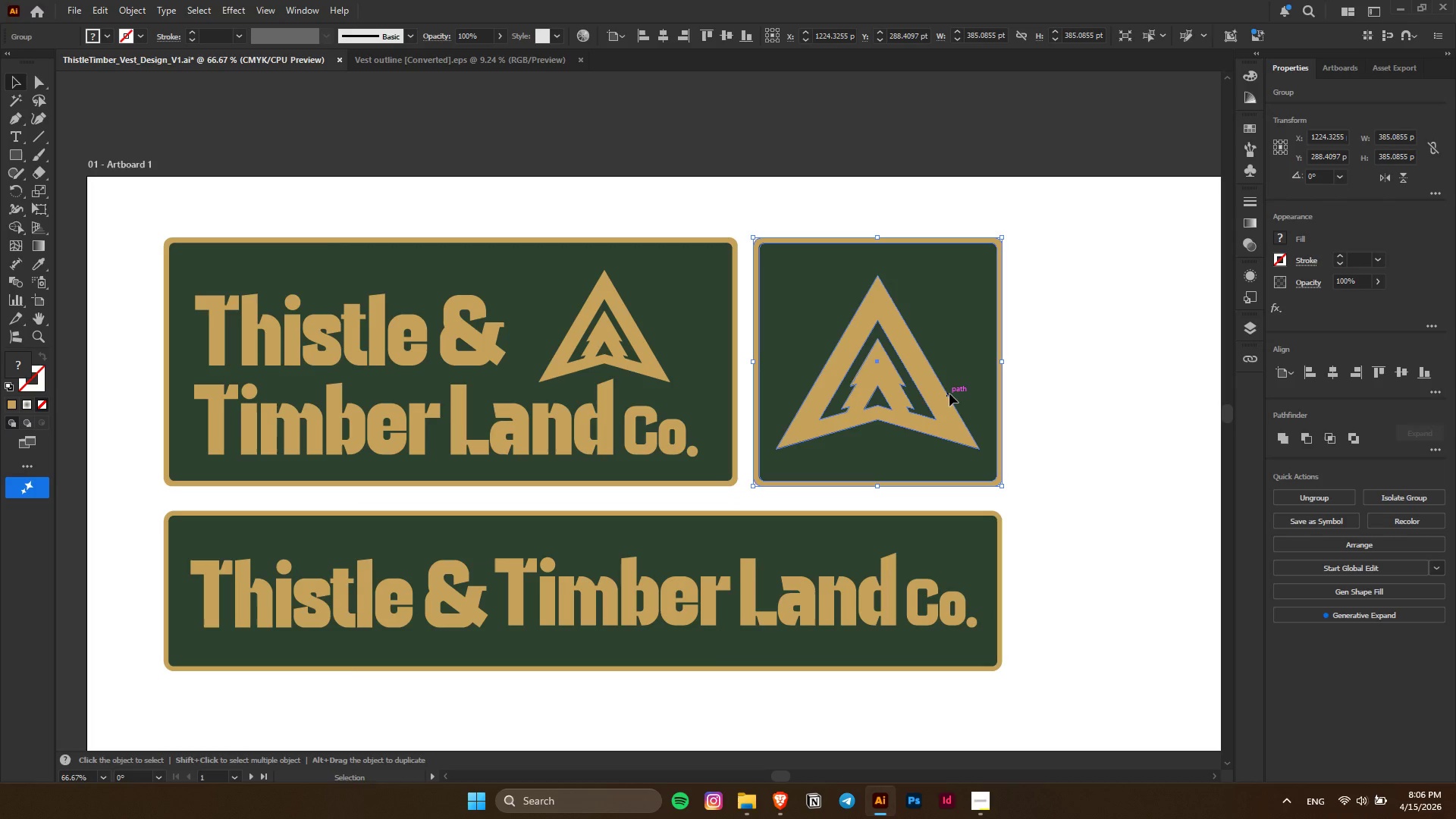 
key(Shift+ArrowRight)
 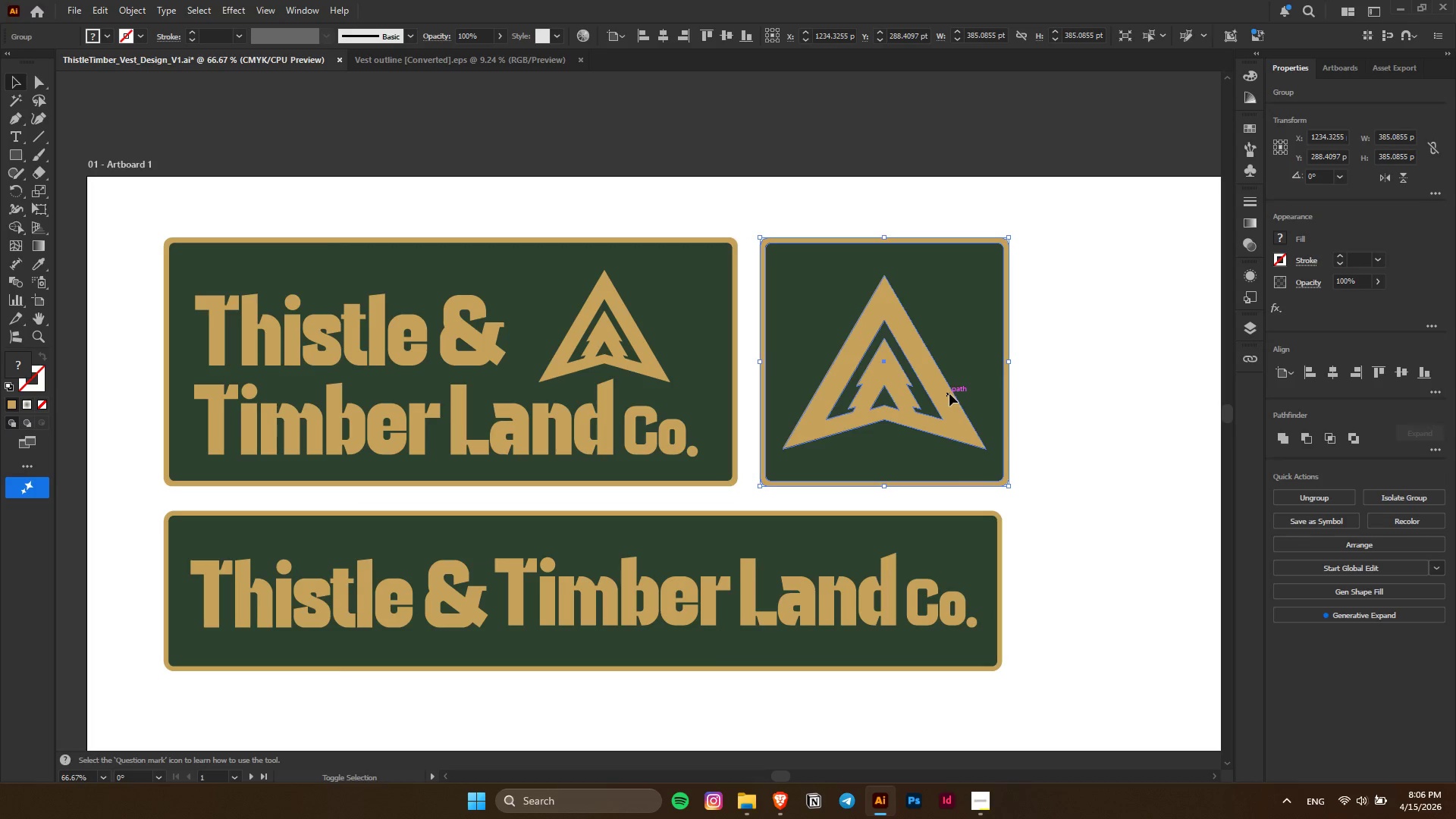 
key(Shift+ArrowRight)
 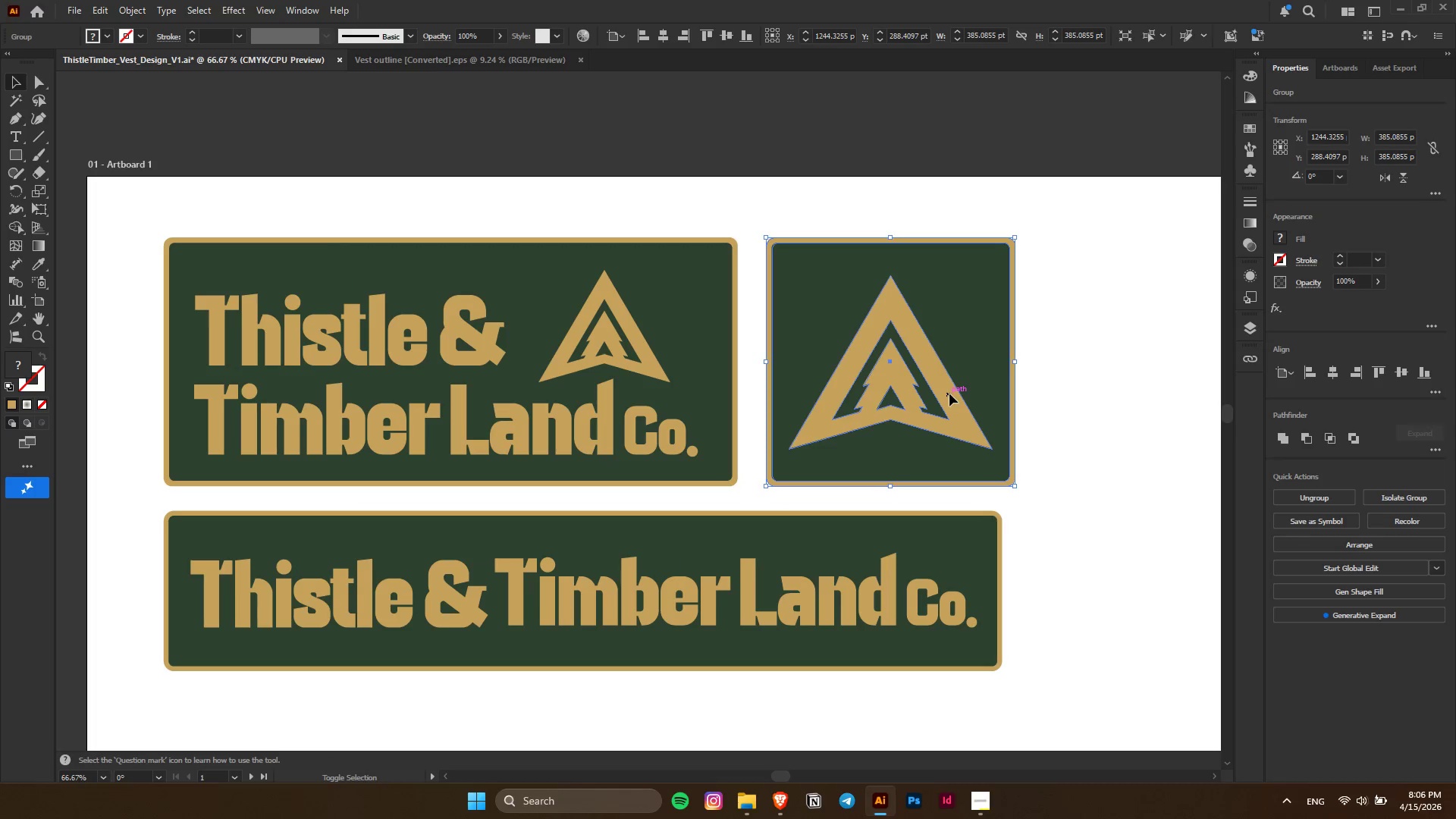 
key(Shift+ArrowRight)
 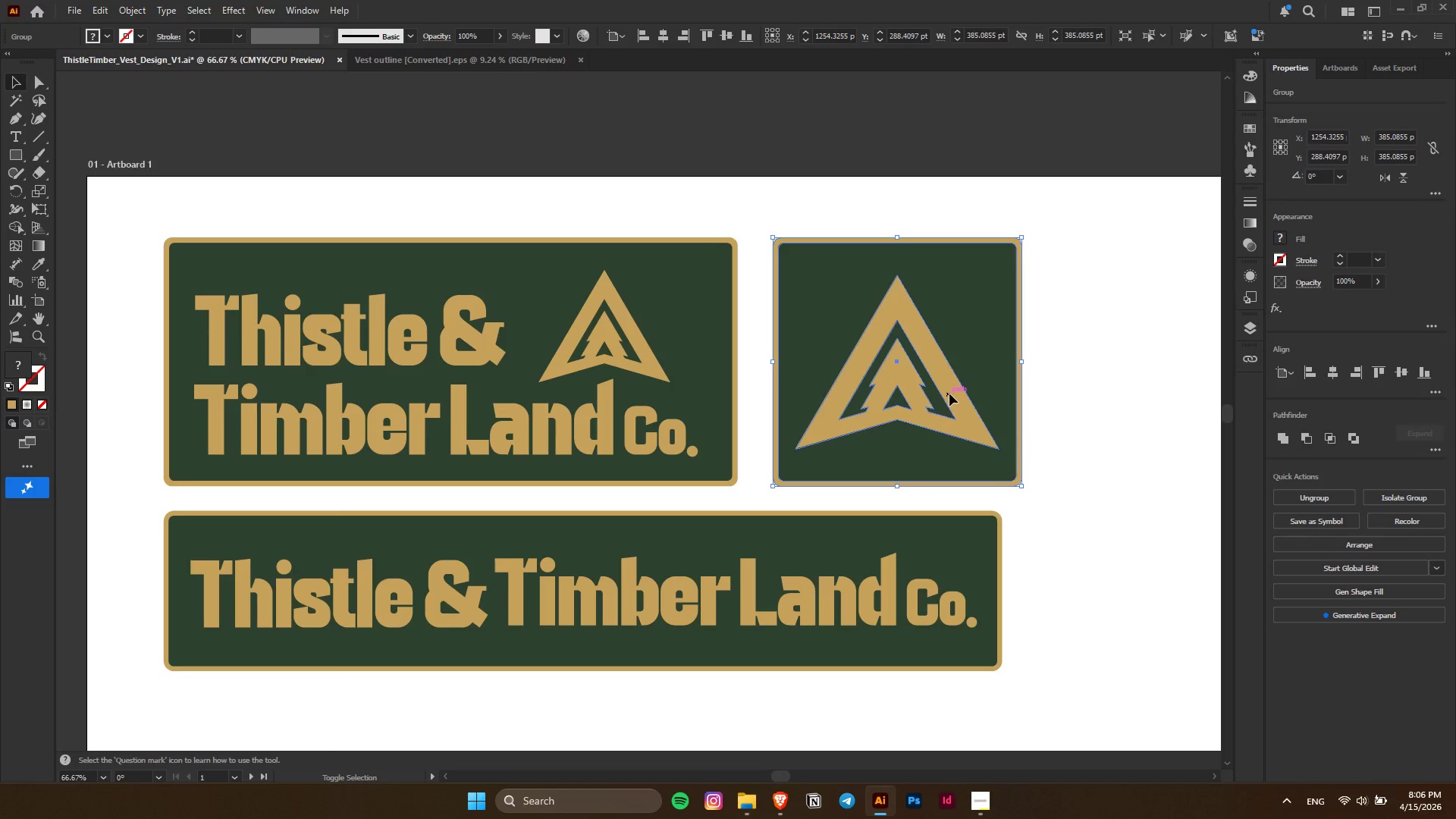 
key(Shift+ArrowLeft)
 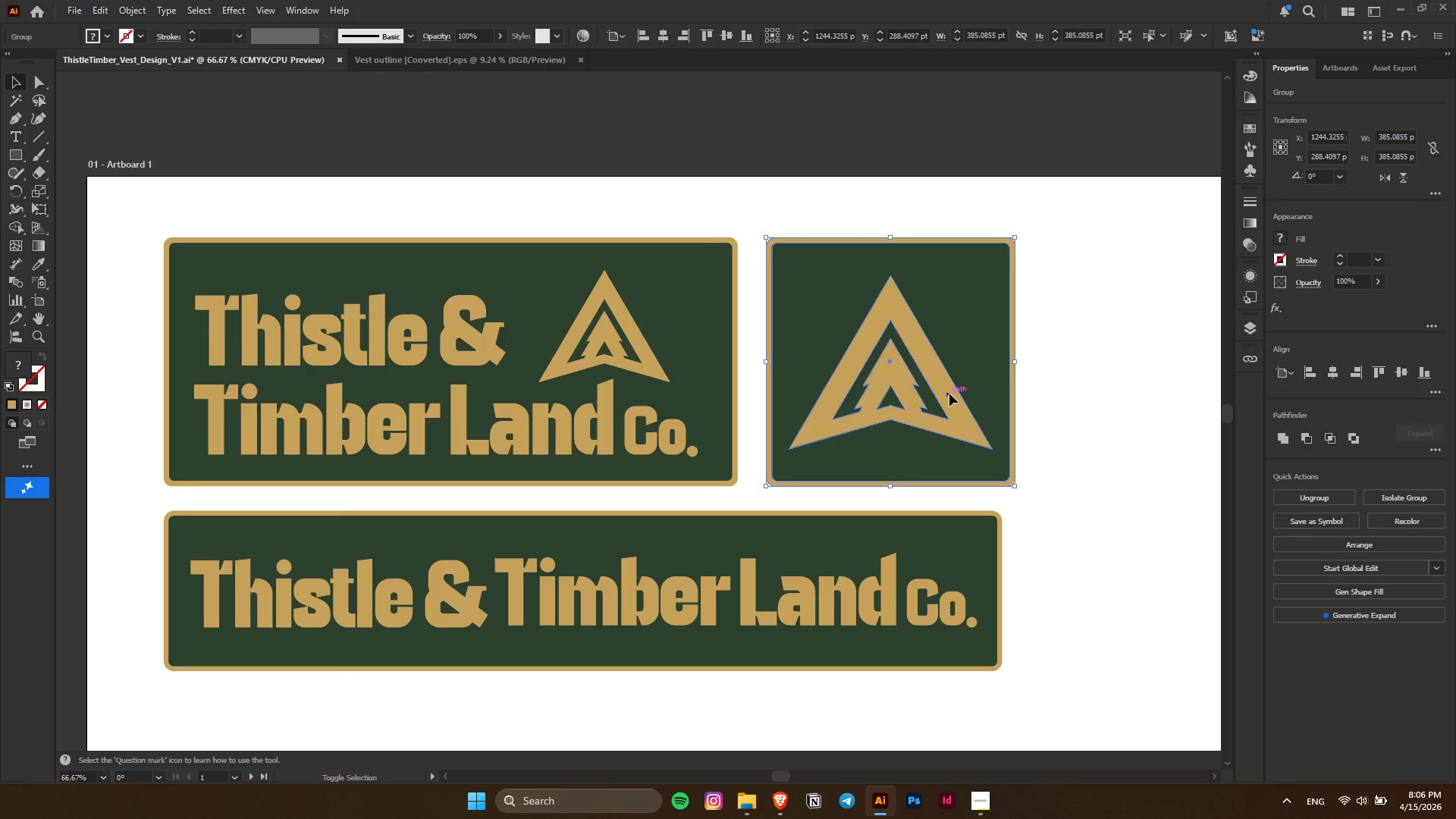 
key(Shift+ArrowRight)
 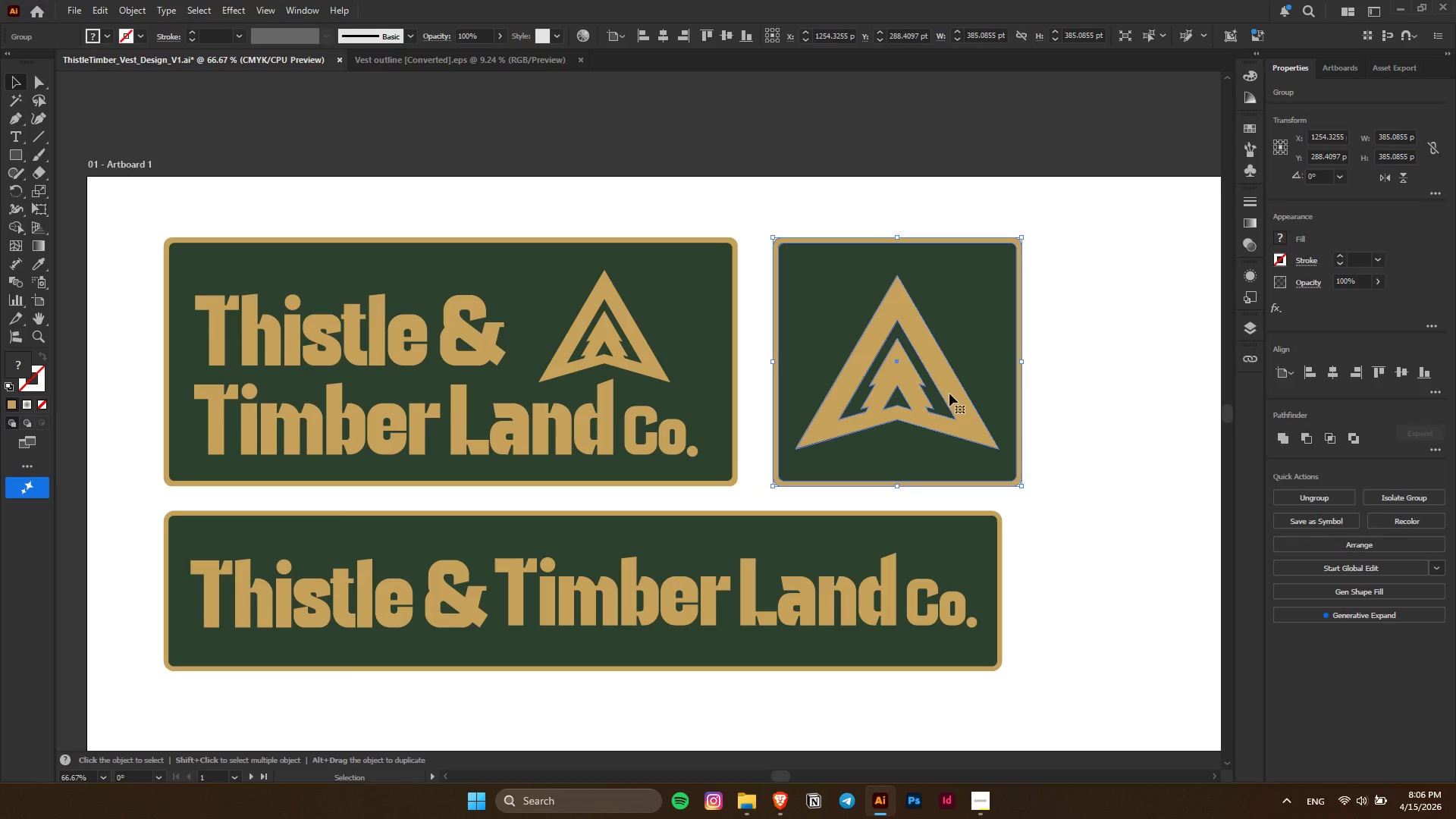 
key(Shift+ArrowRight)
 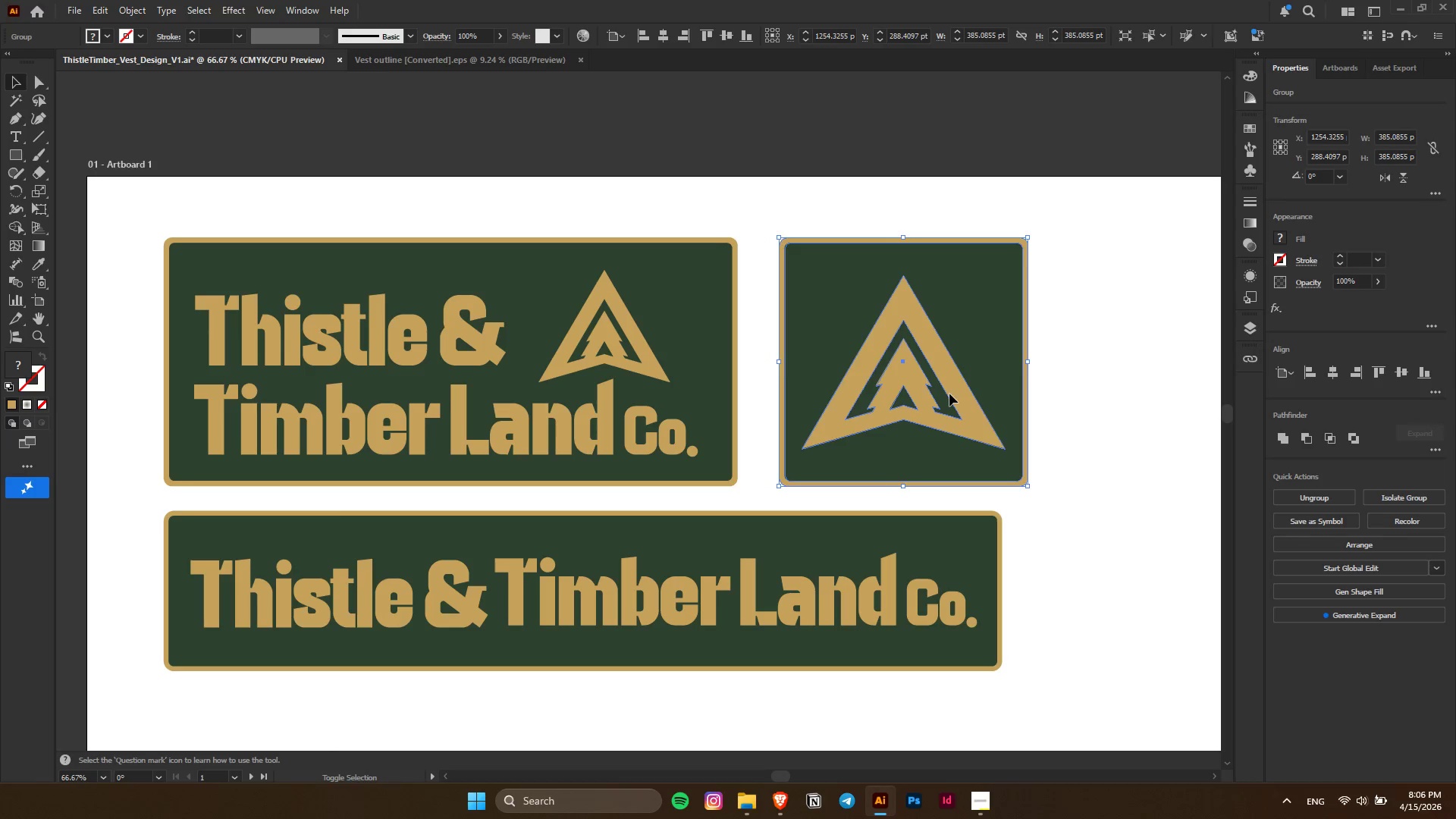 
key(Shift+ArrowRight)
 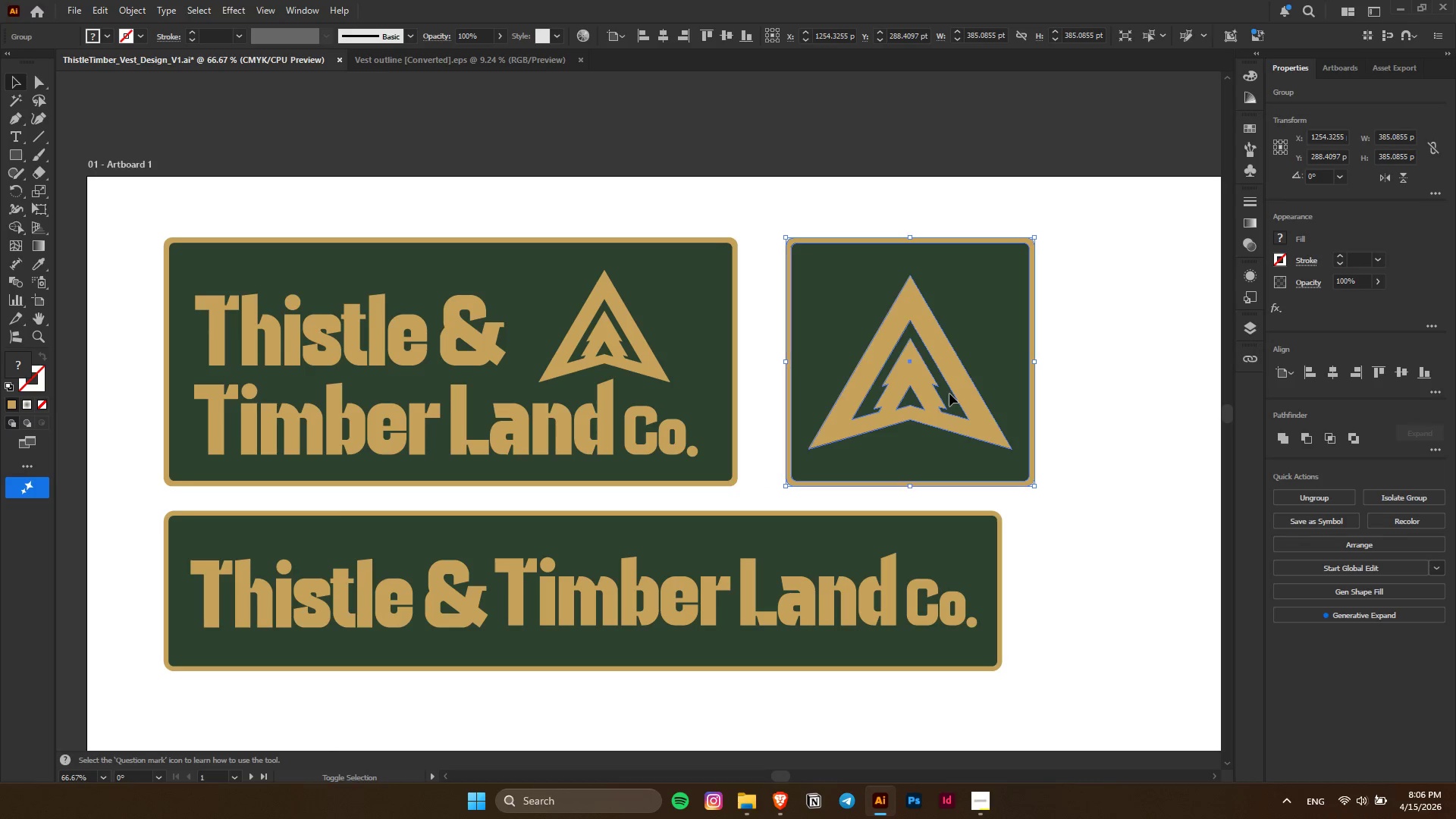 
key(Shift+ArrowRight)
 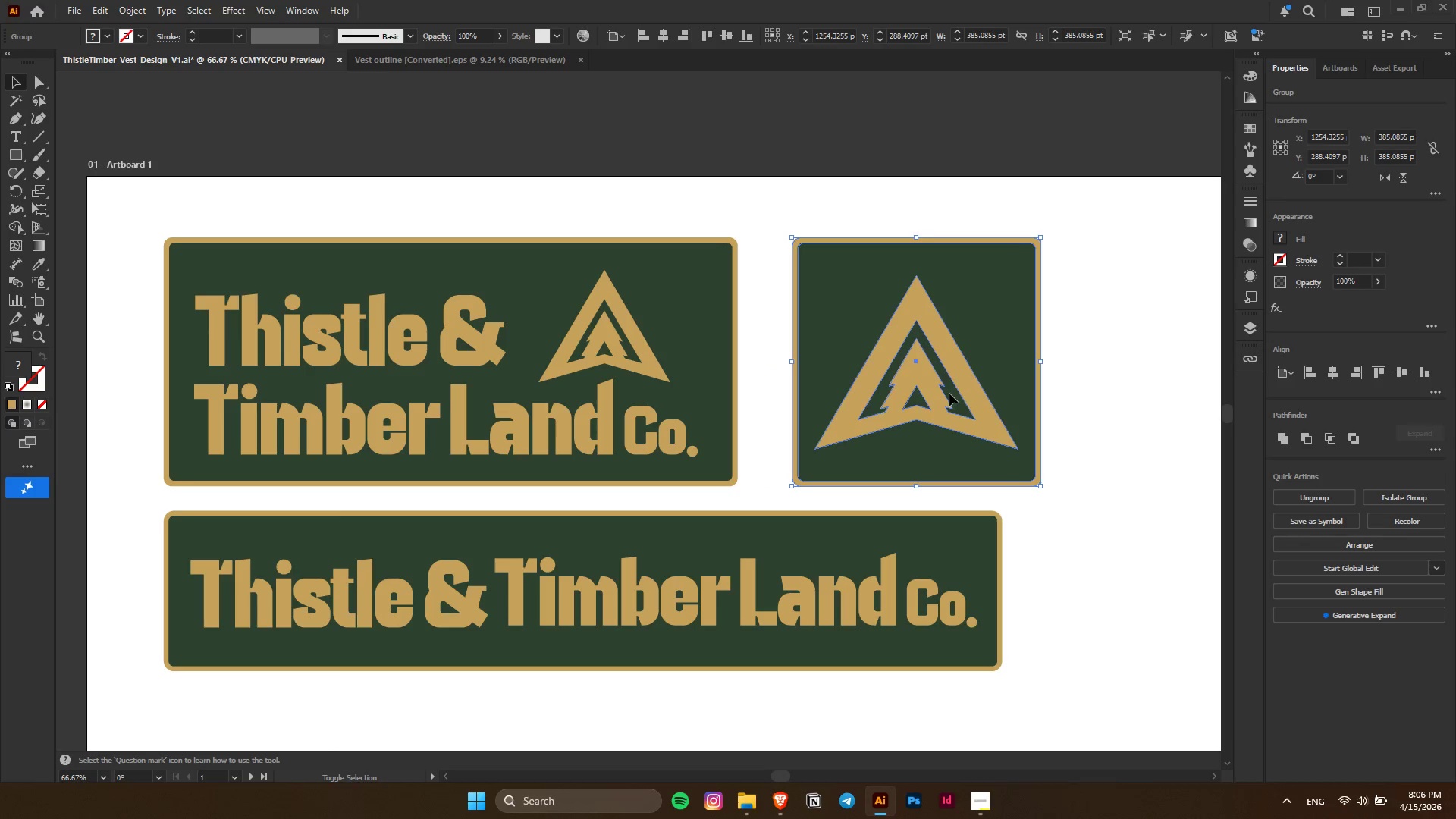 
key(Shift+ArrowRight)
 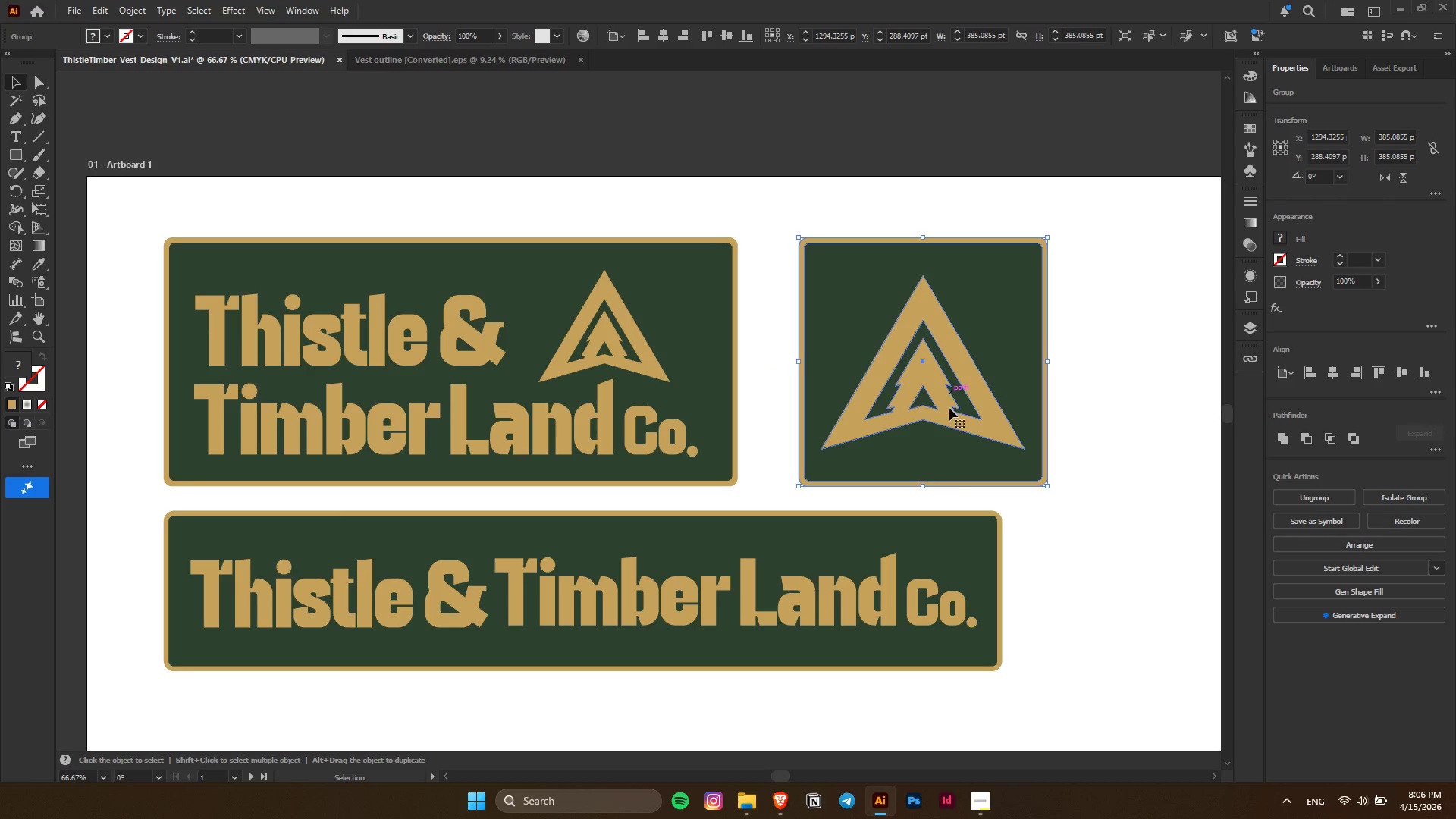 
left_click([949, 529])
 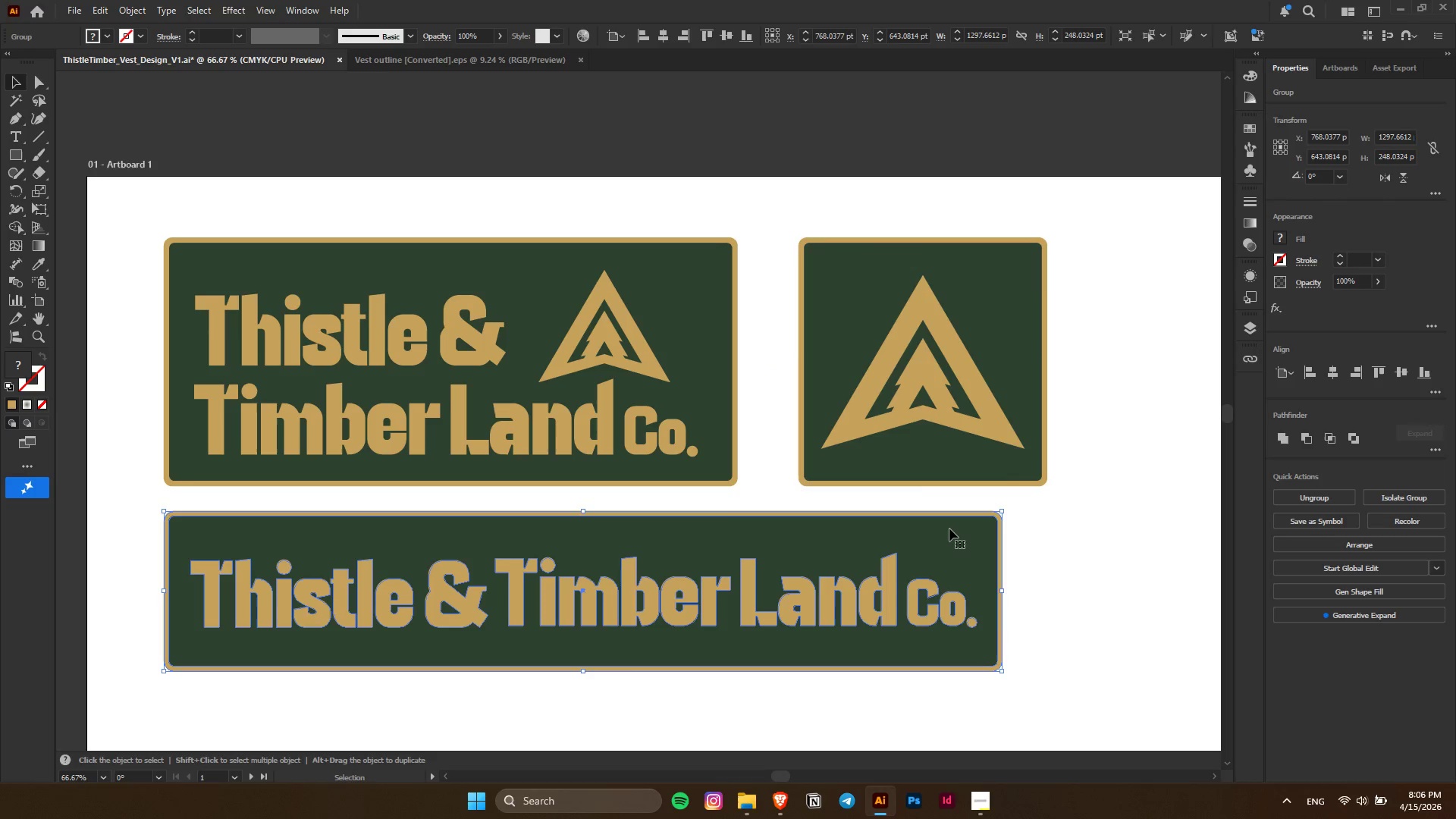 
key(Shift+ArrowDown)
 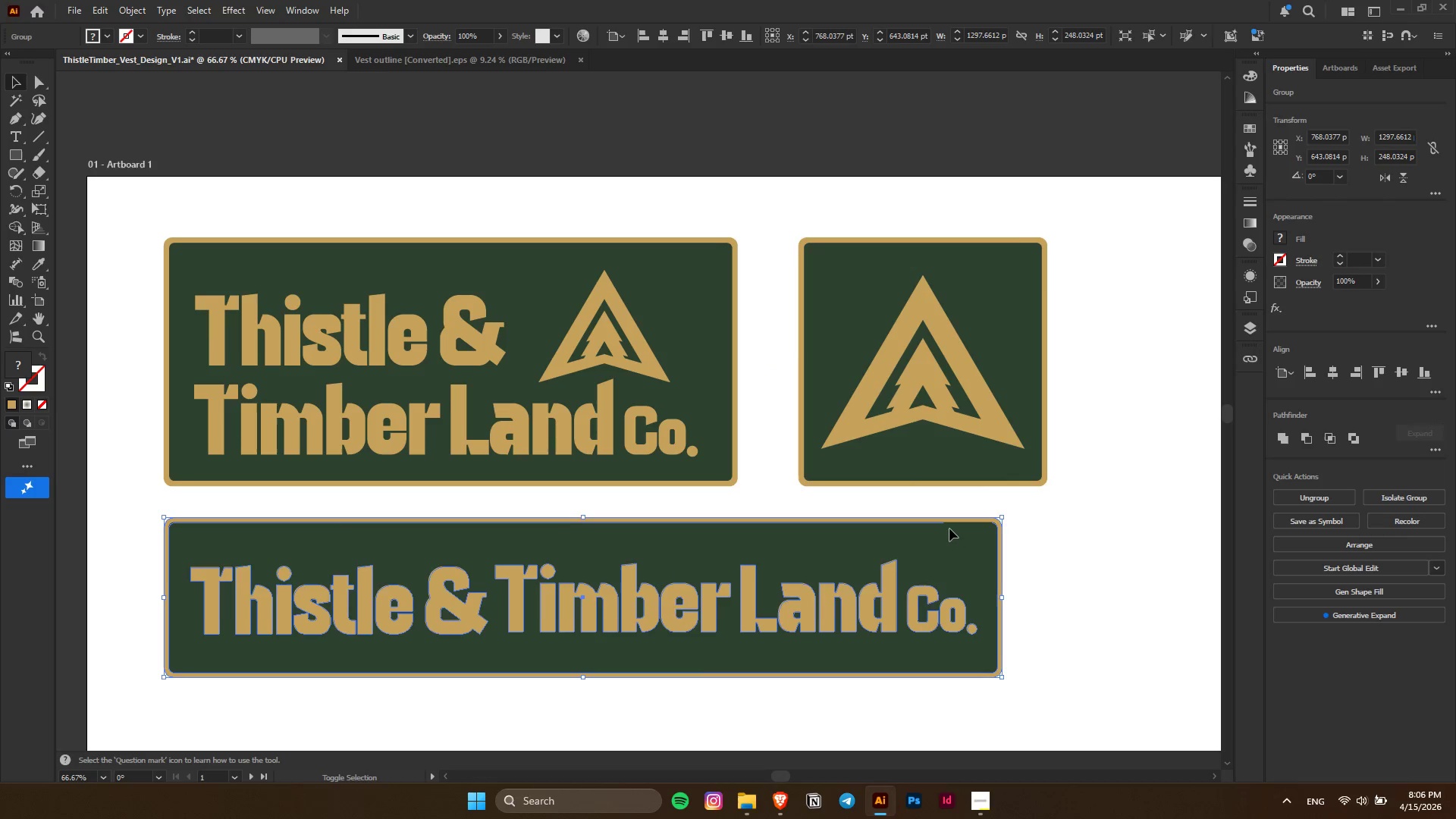 
key(Shift+ArrowDown)
 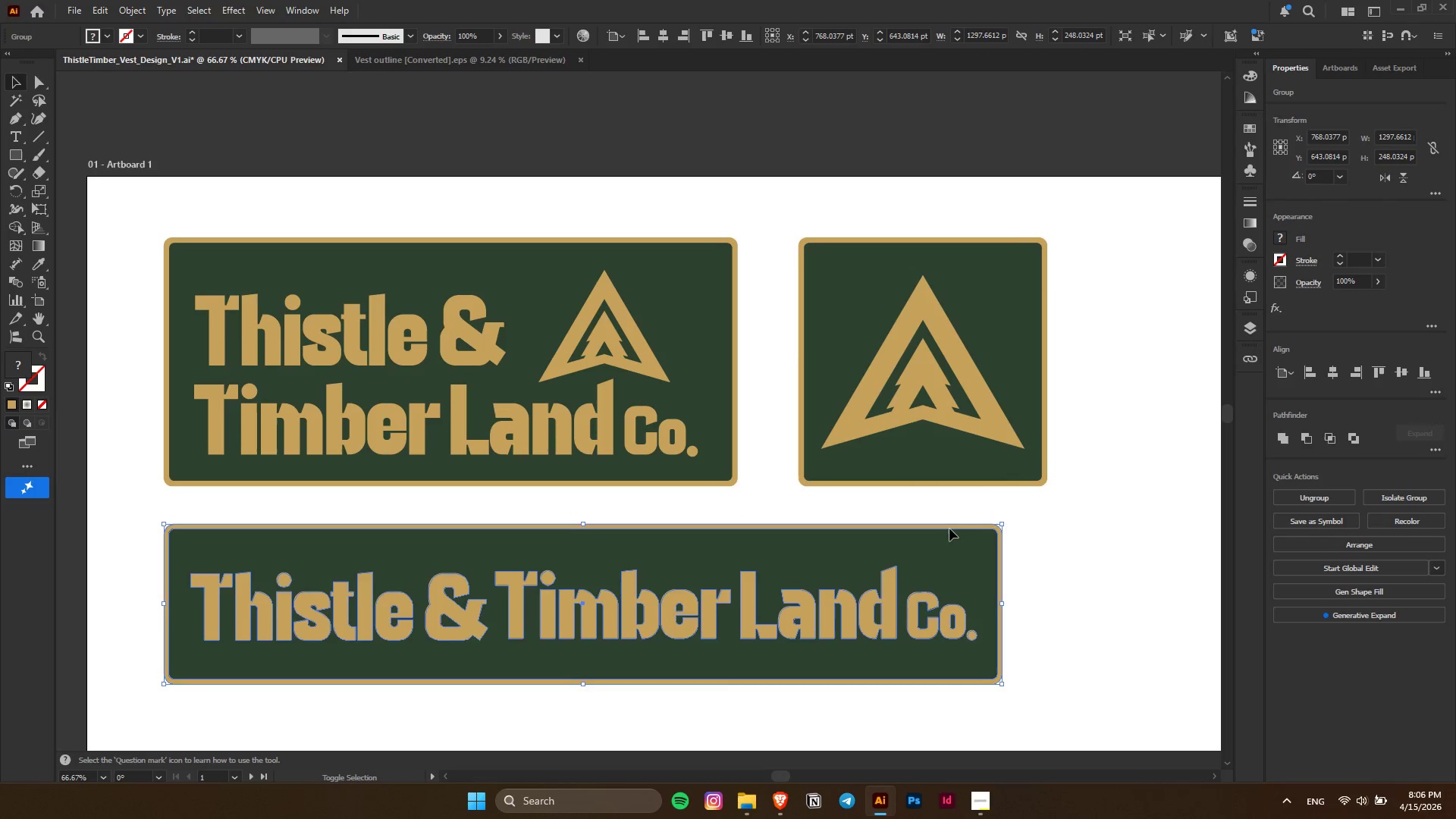 
key(Shift+ArrowDown)
 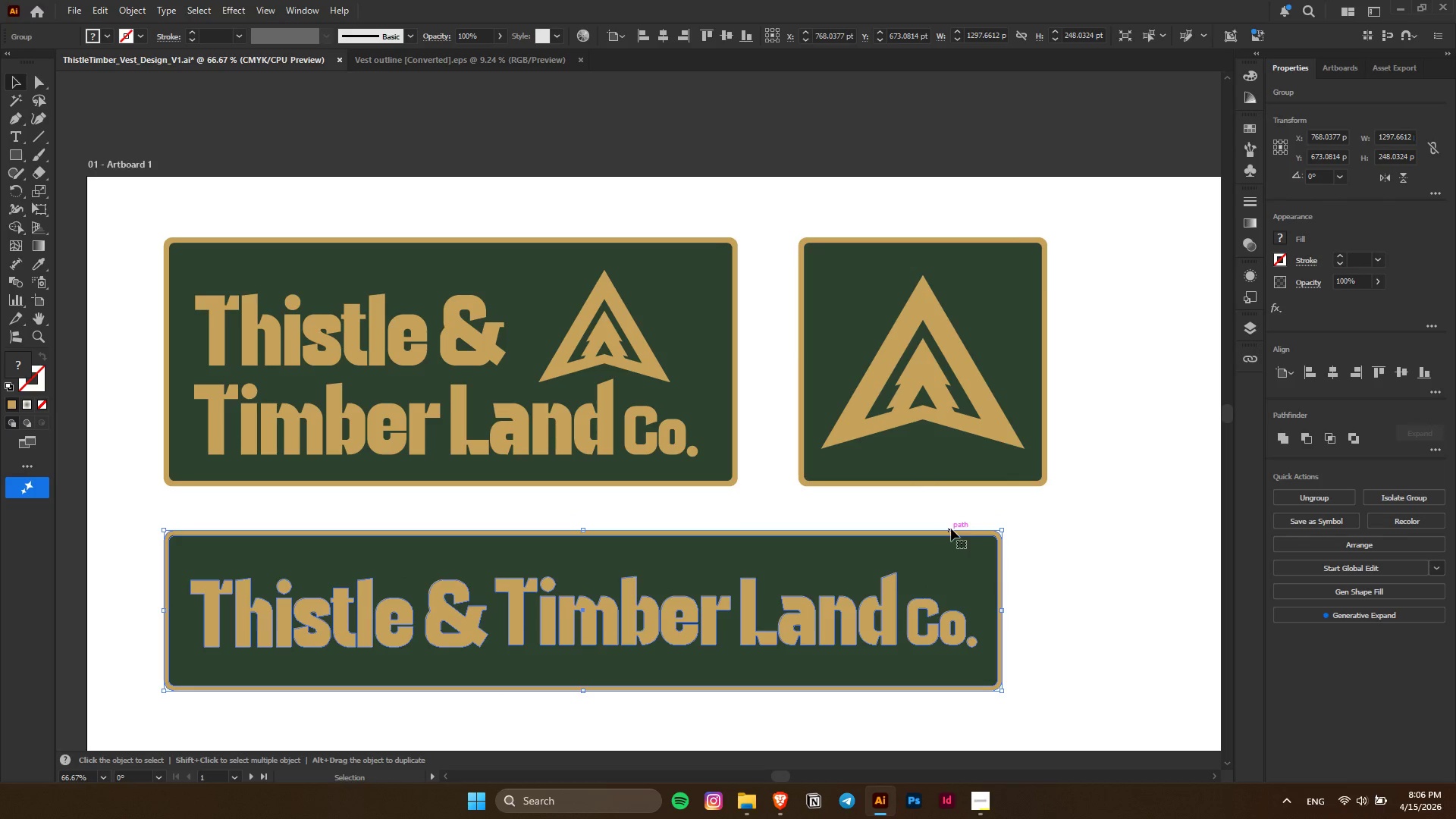 
hold_key(key=ShiftLeft, duration=1.5)
left_click_drag(start_coordinate=[1003, 612], to_coordinate=[1046, 607])
 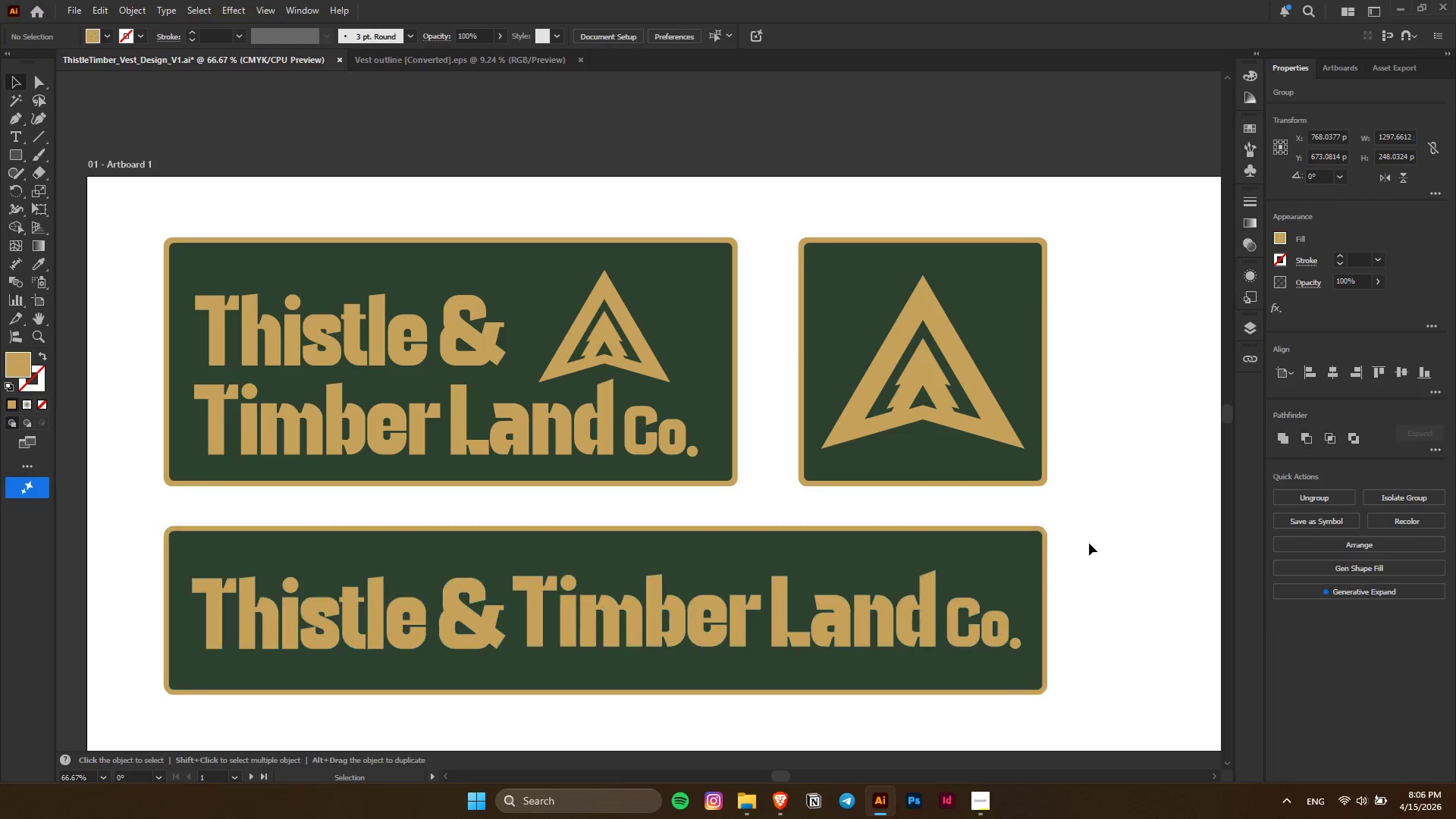 
hold_key(key=ShiftLeft, duration=0.58)
 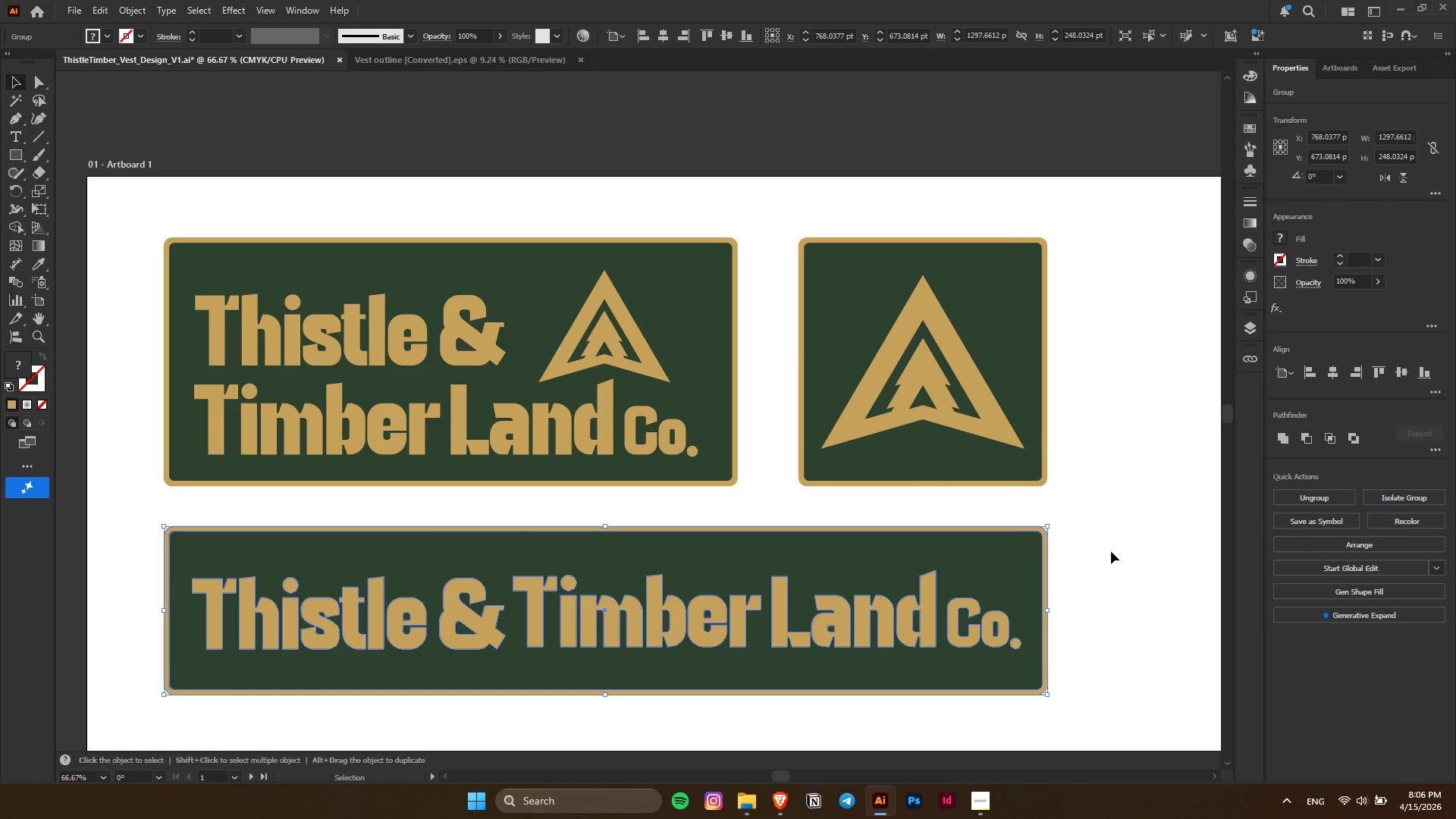 
left_click([1111, 551])
 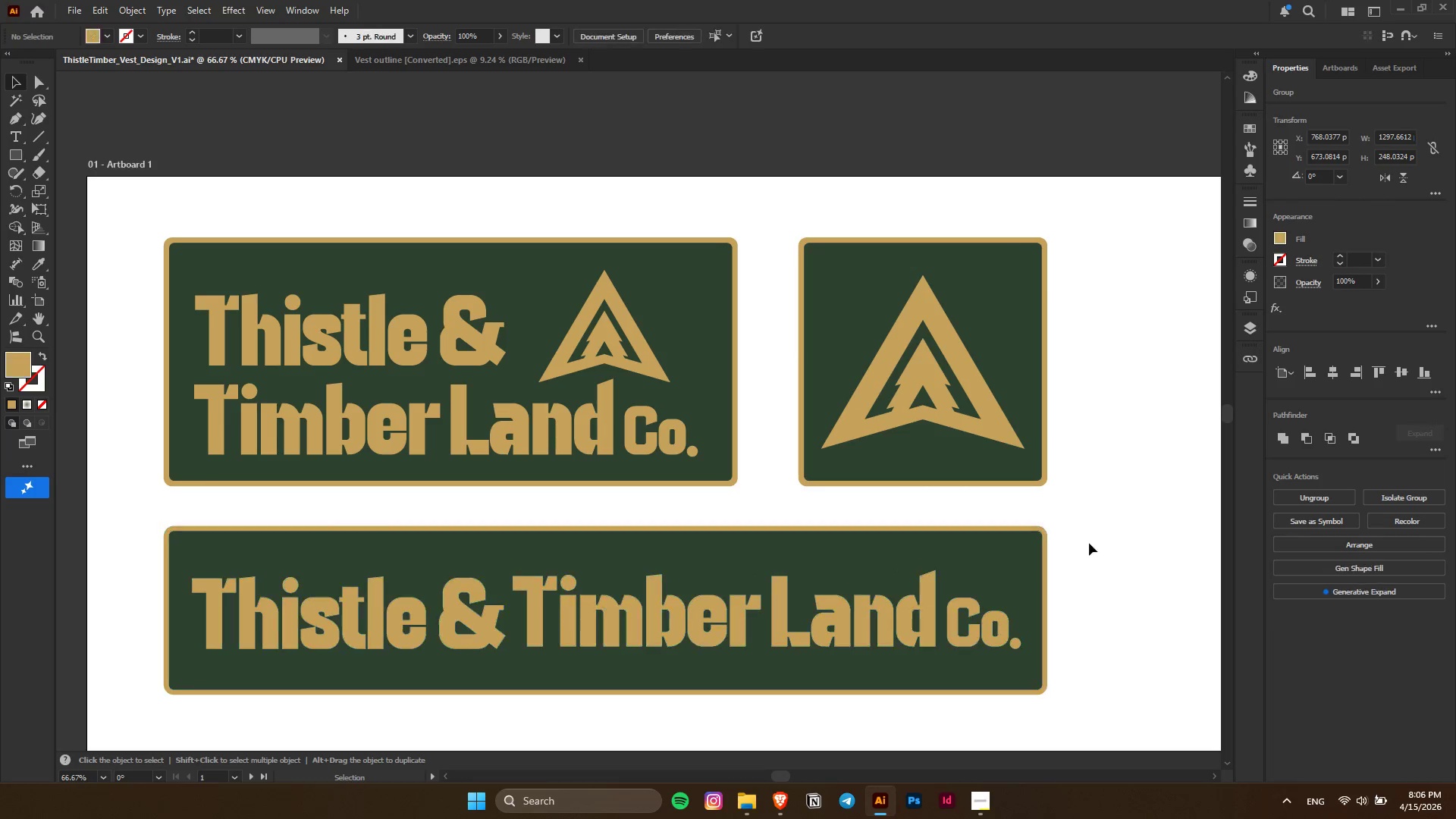 
key(Alt+AltLeft)
 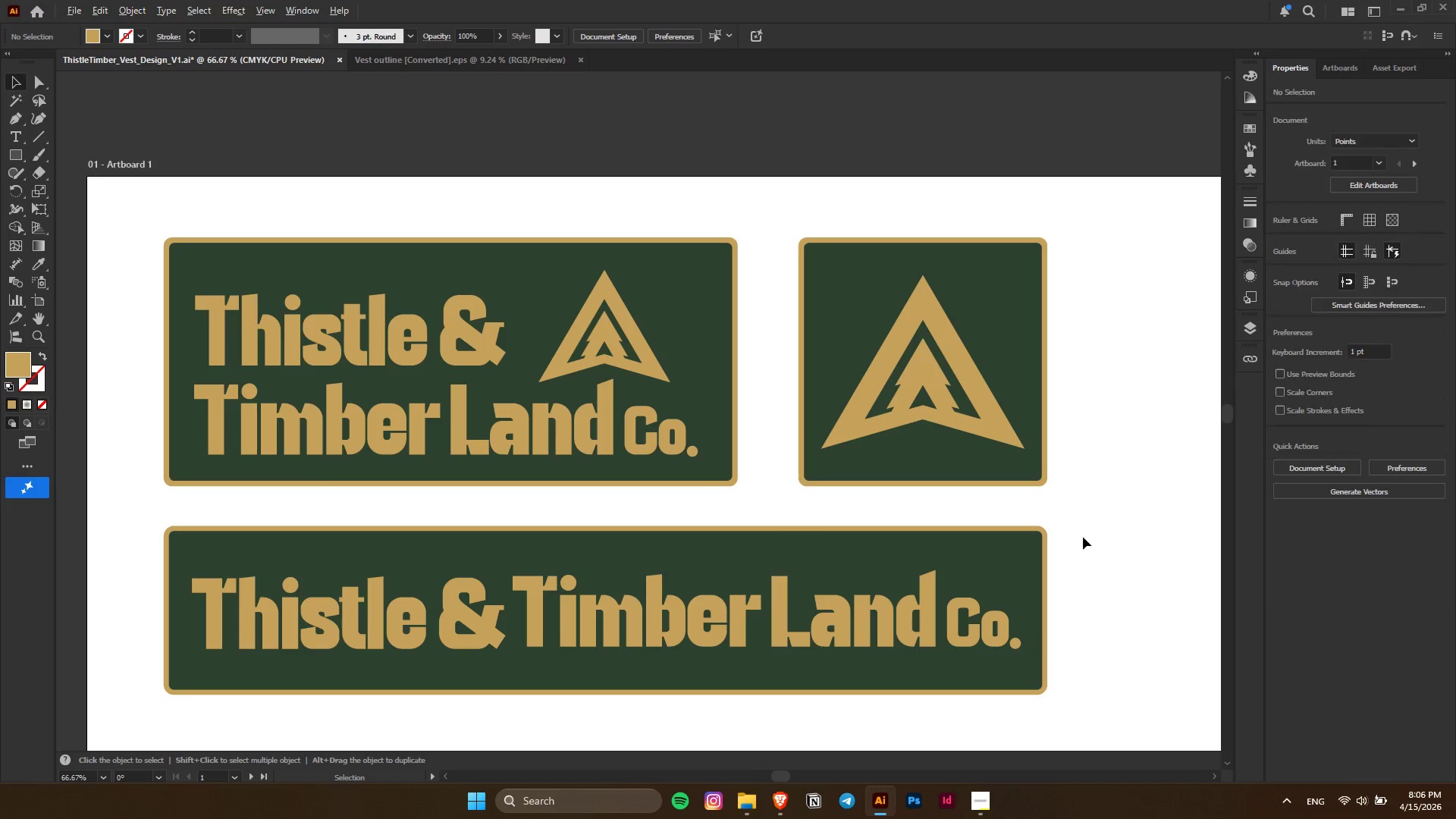 
key(Control+ControlLeft)
 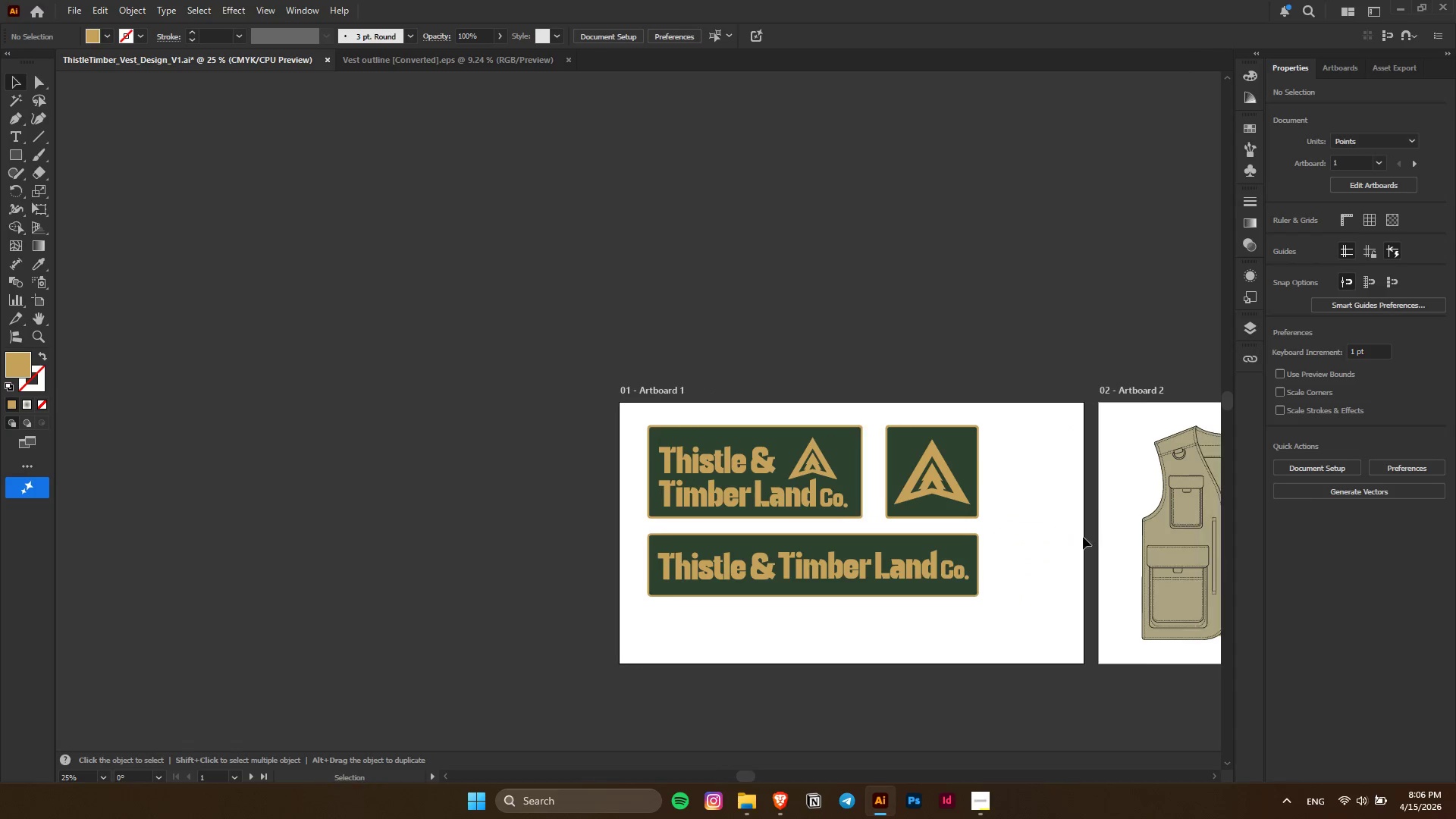 
key(Alt+AltLeft)
 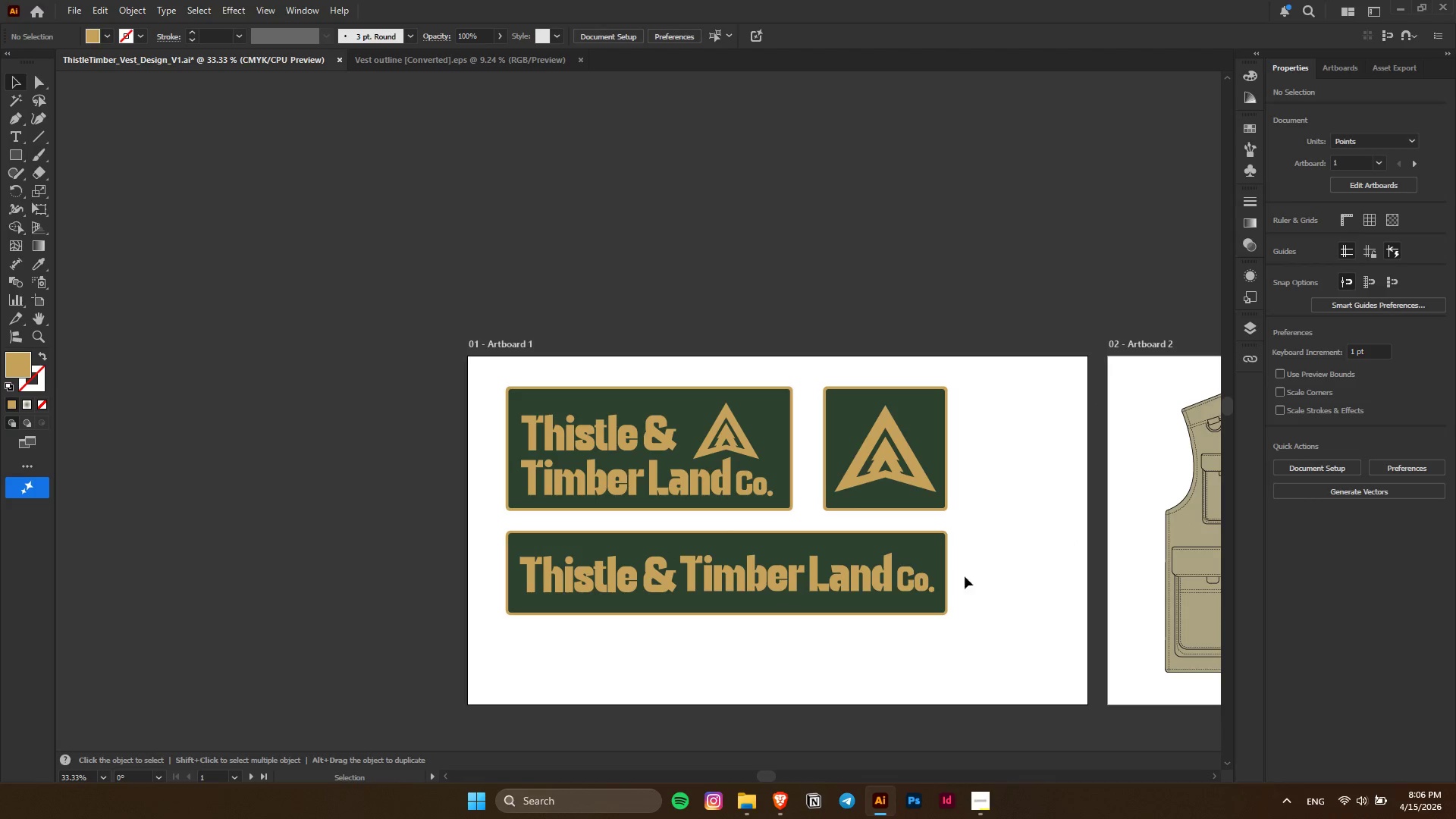 
scroll: coordinate [1072, 541], scroll_direction: down, amount: 7.0
 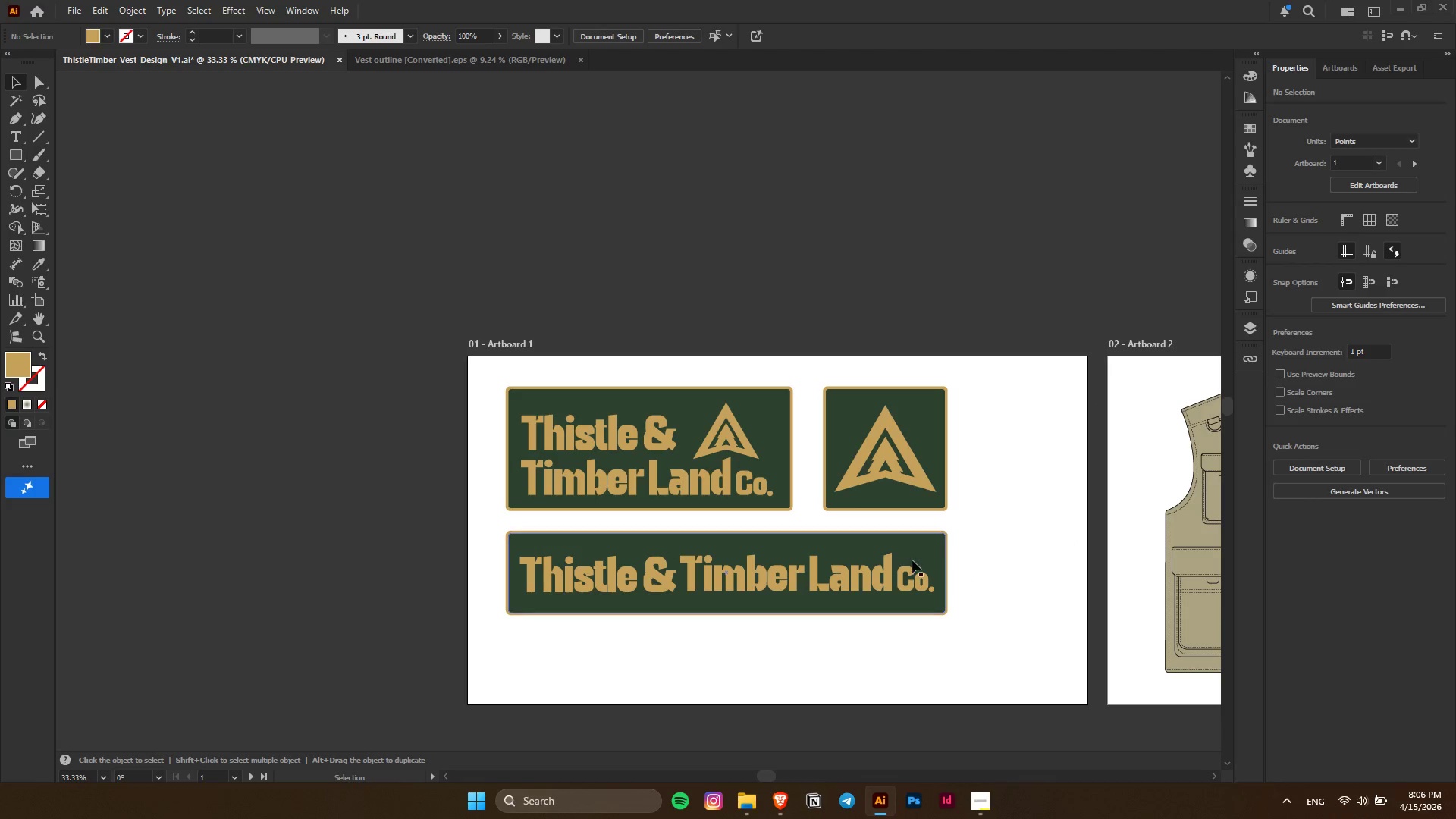 
left_click_drag(start_coordinate=[912, 560], to_coordinate=[912, 620])
 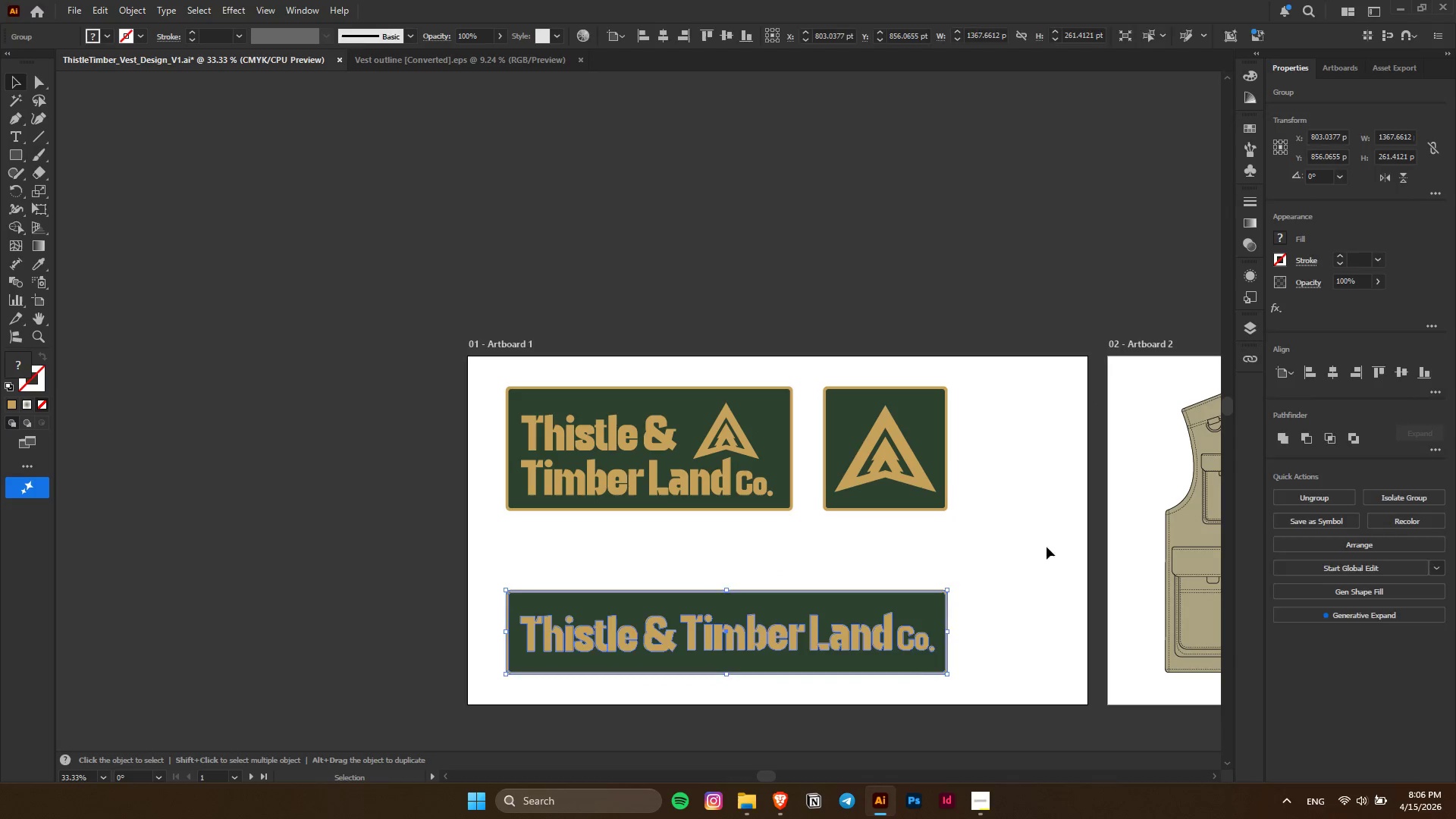 
hold_key(key=ShiftLeft, duration=1.09)
 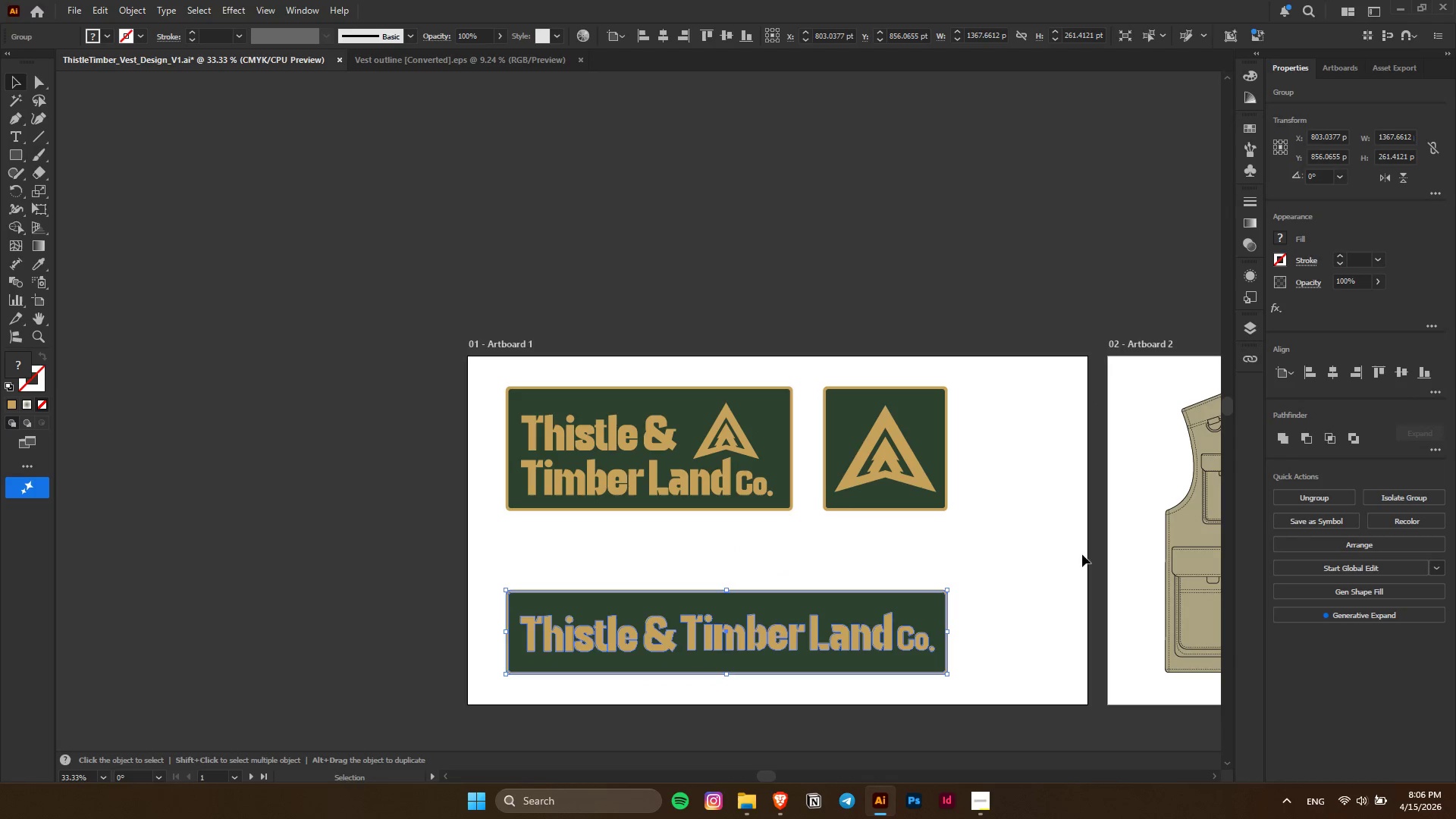 
left_click([1052, 548])
 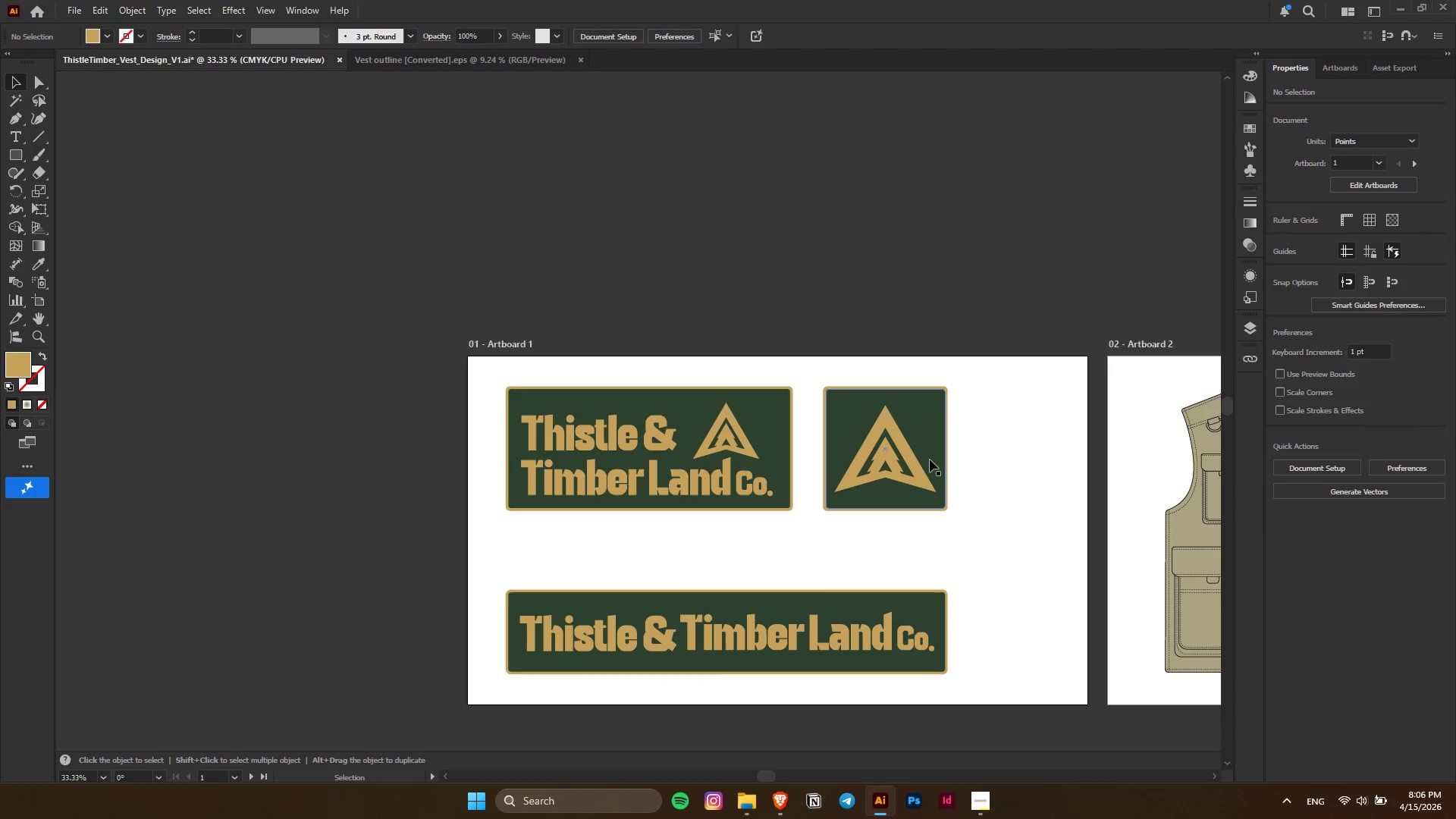 
left_click_drag(start_coordinate=[930, 455], to_coordinate=[990, 457])
 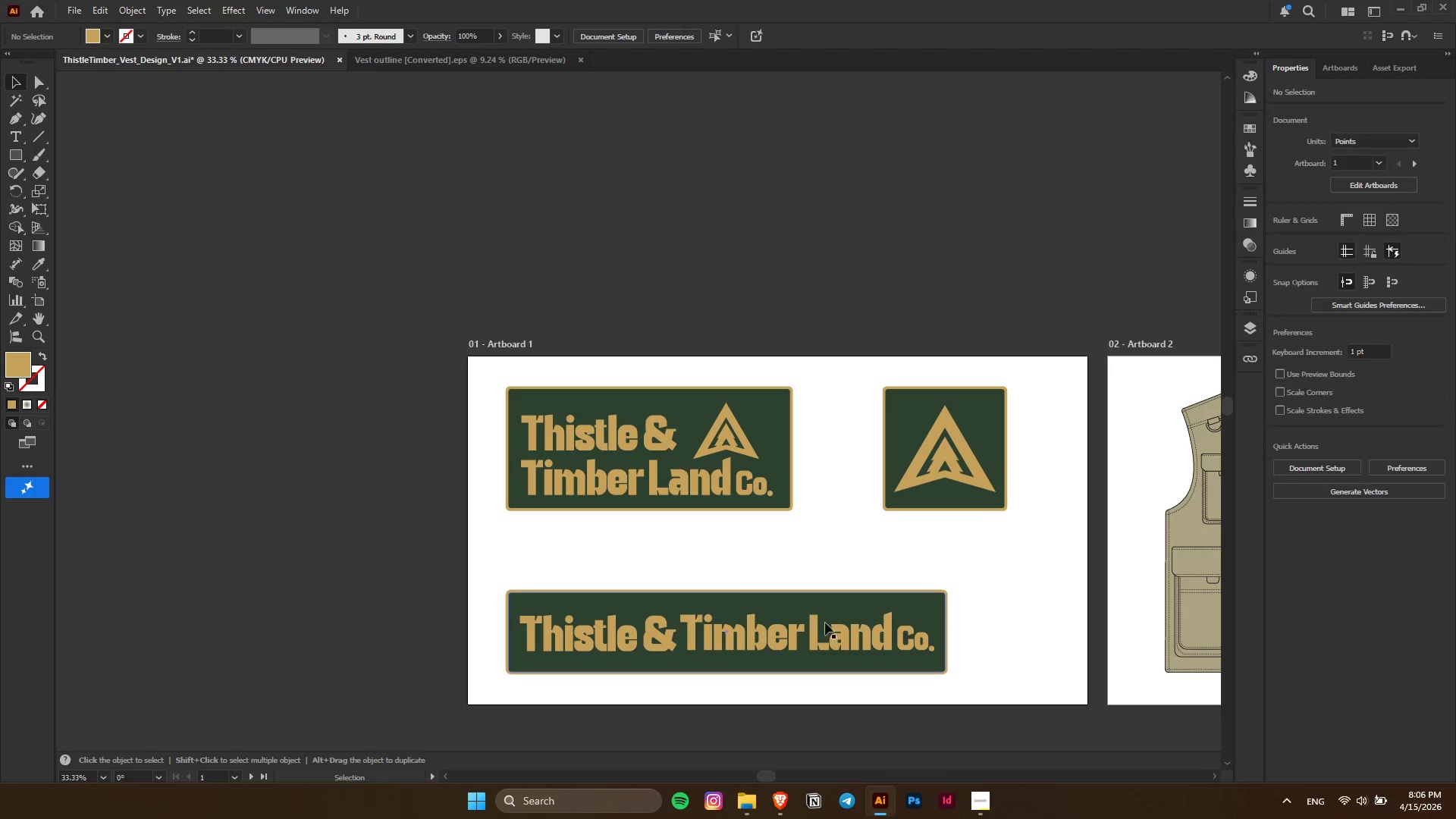 
hold_key(key=ShiftLeft, duration=1.5)
 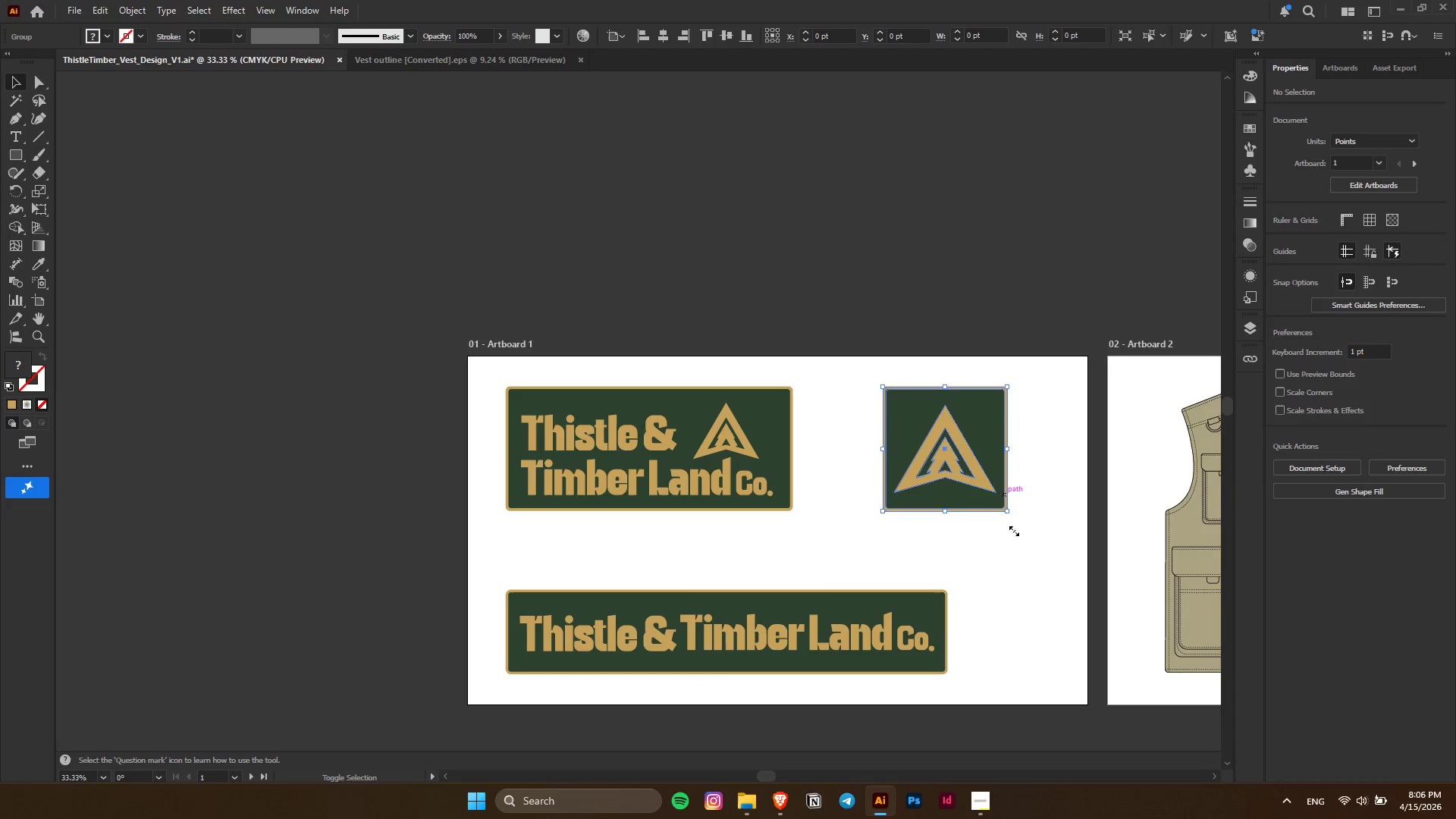 
key(Shift+ShiftLeft)
 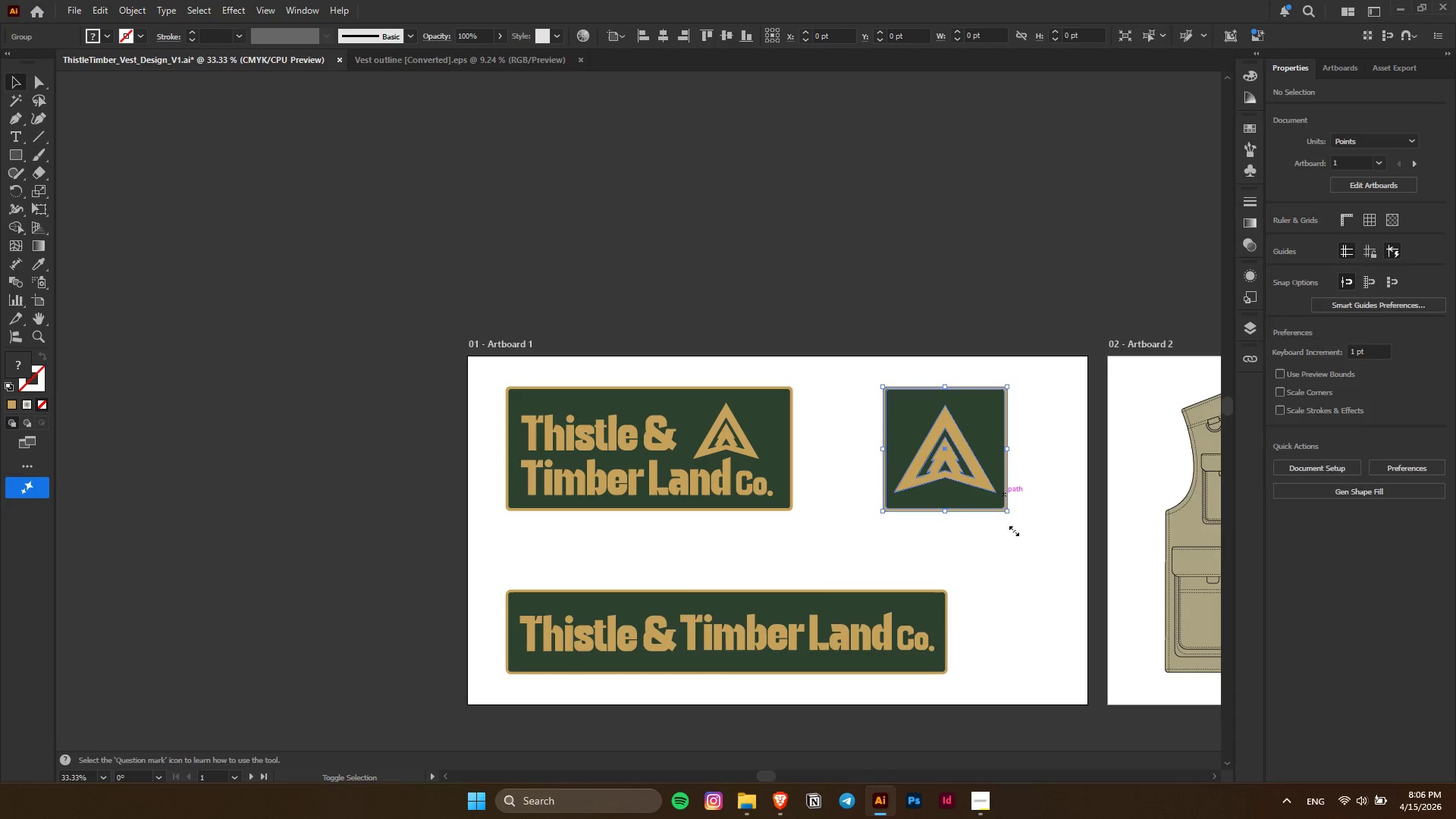 
key(Shift+ShiftLeft)
 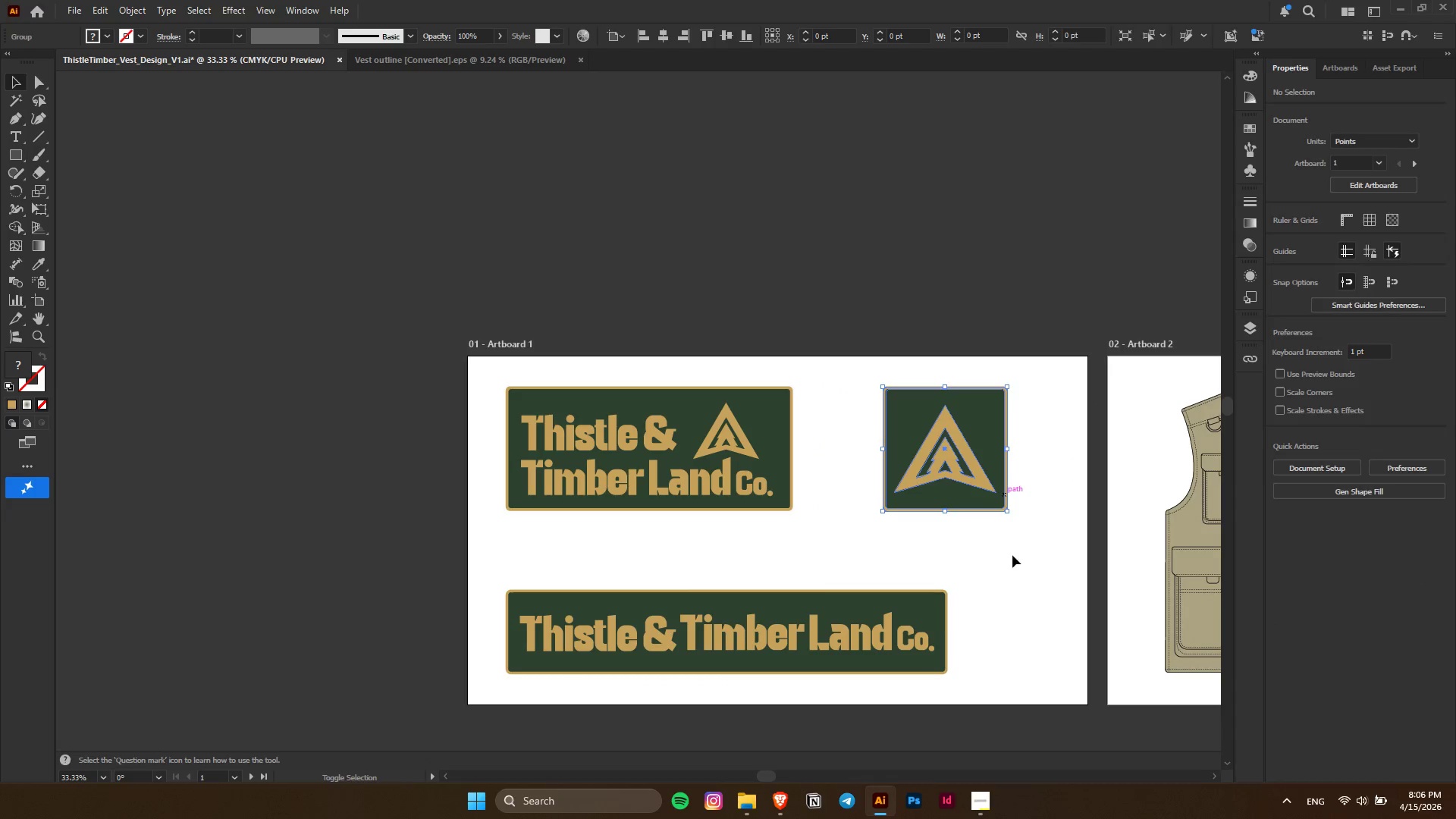 
key(Shift+ShiftLeft)
 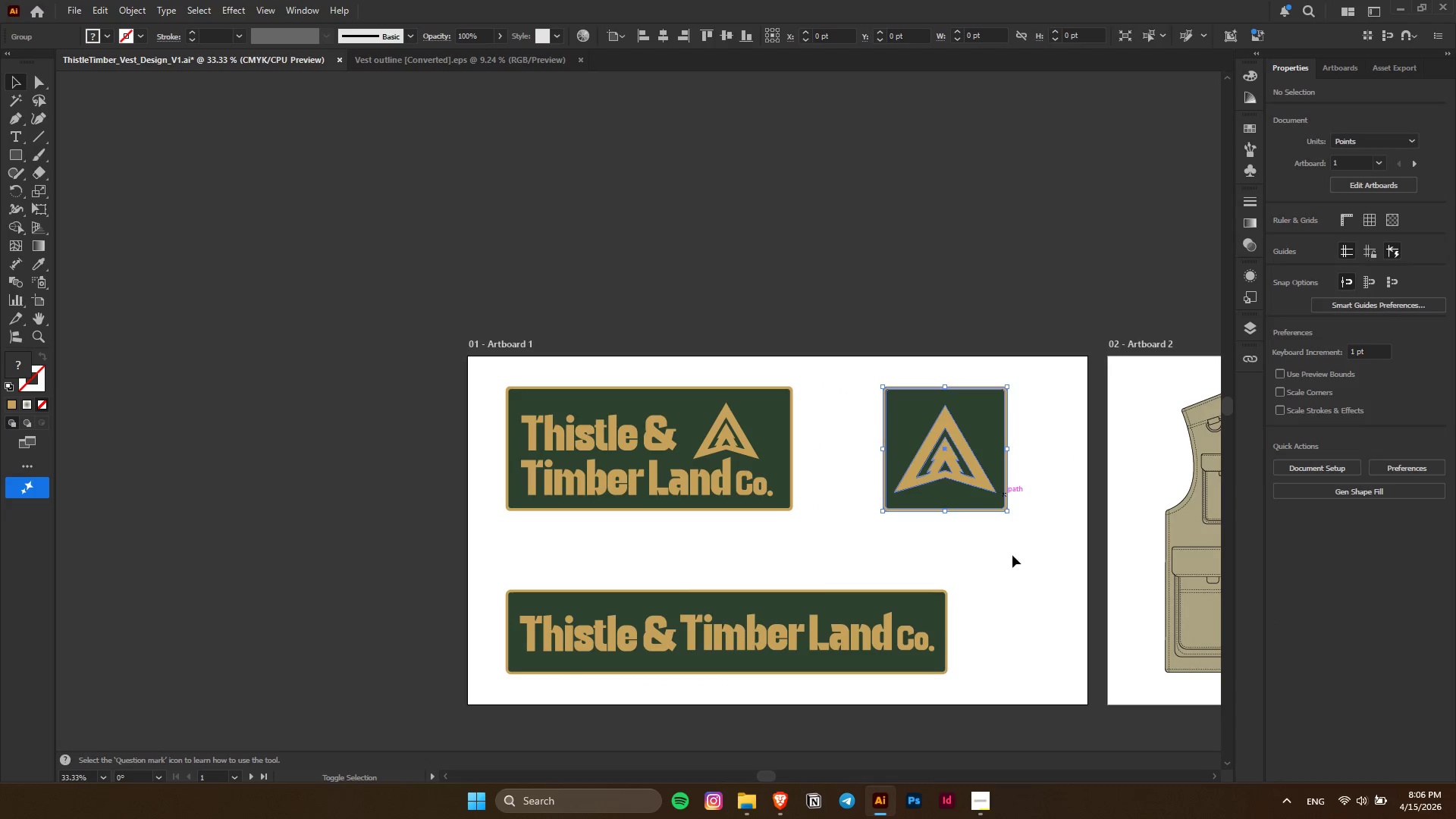 
key(Shift+ShiftLeft)
 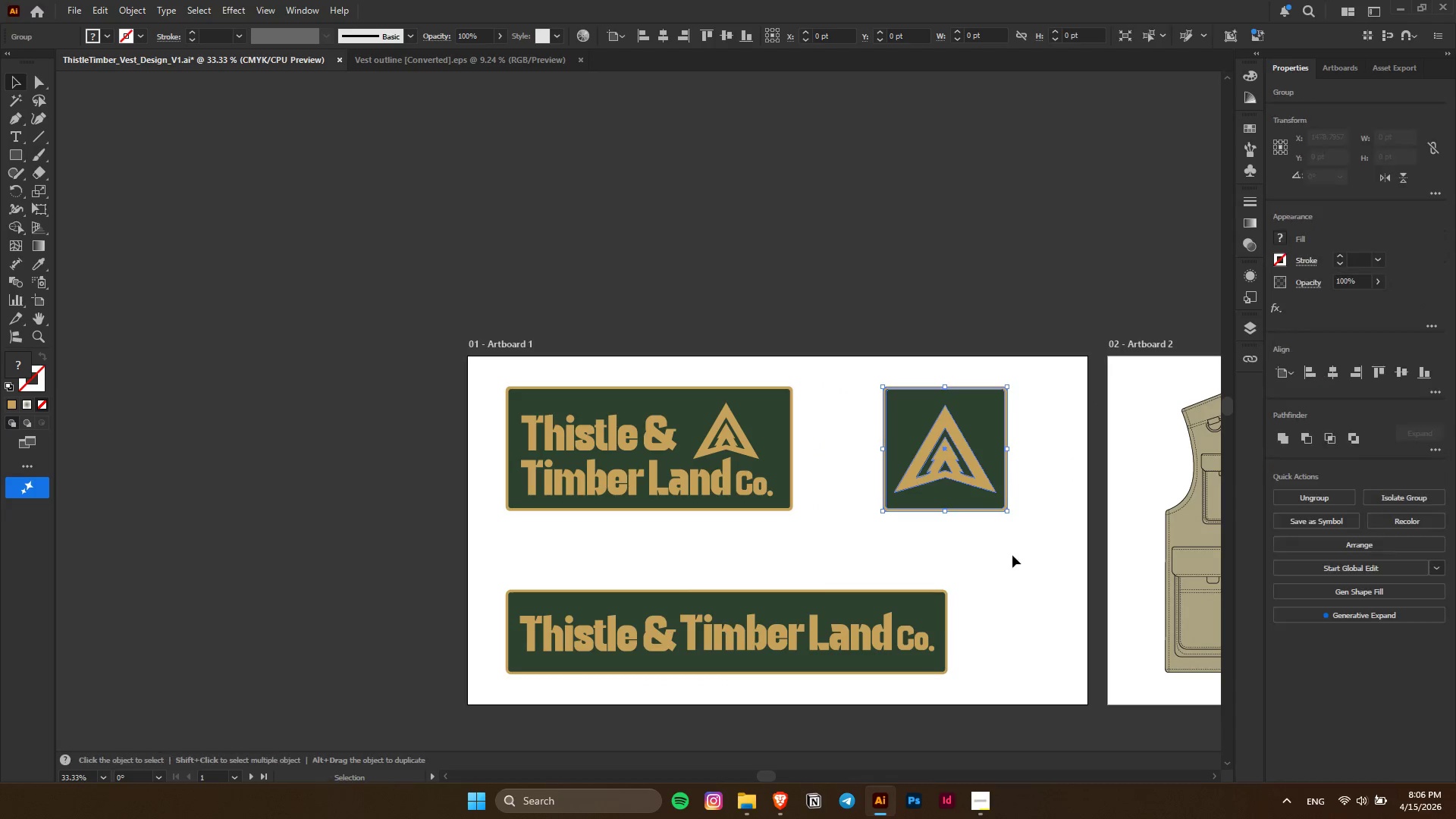 
left_click([1012, 555])
 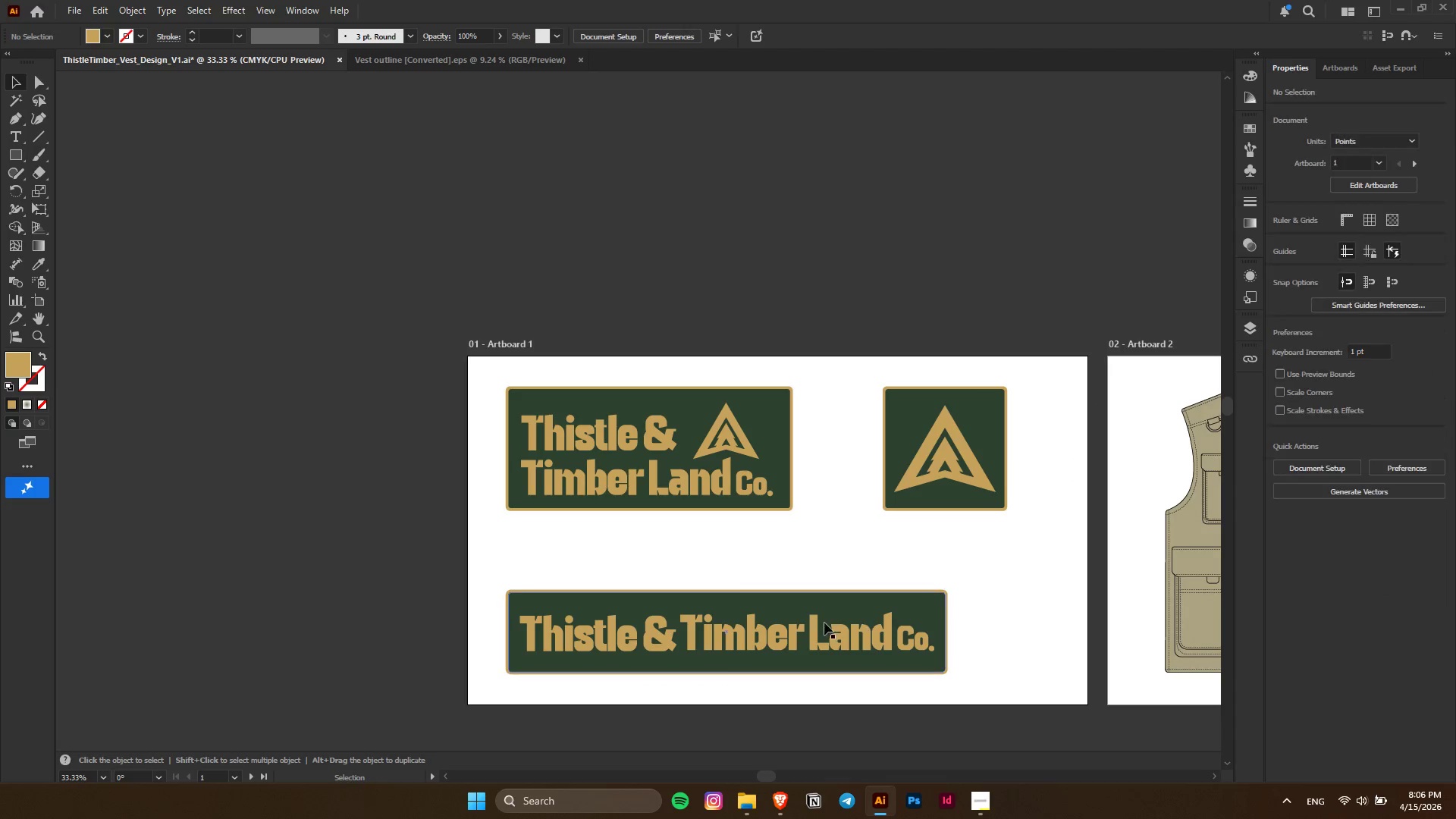 
left_click_drag(start_coordinate=[824, 623], to_coordinate=[884, 619])
 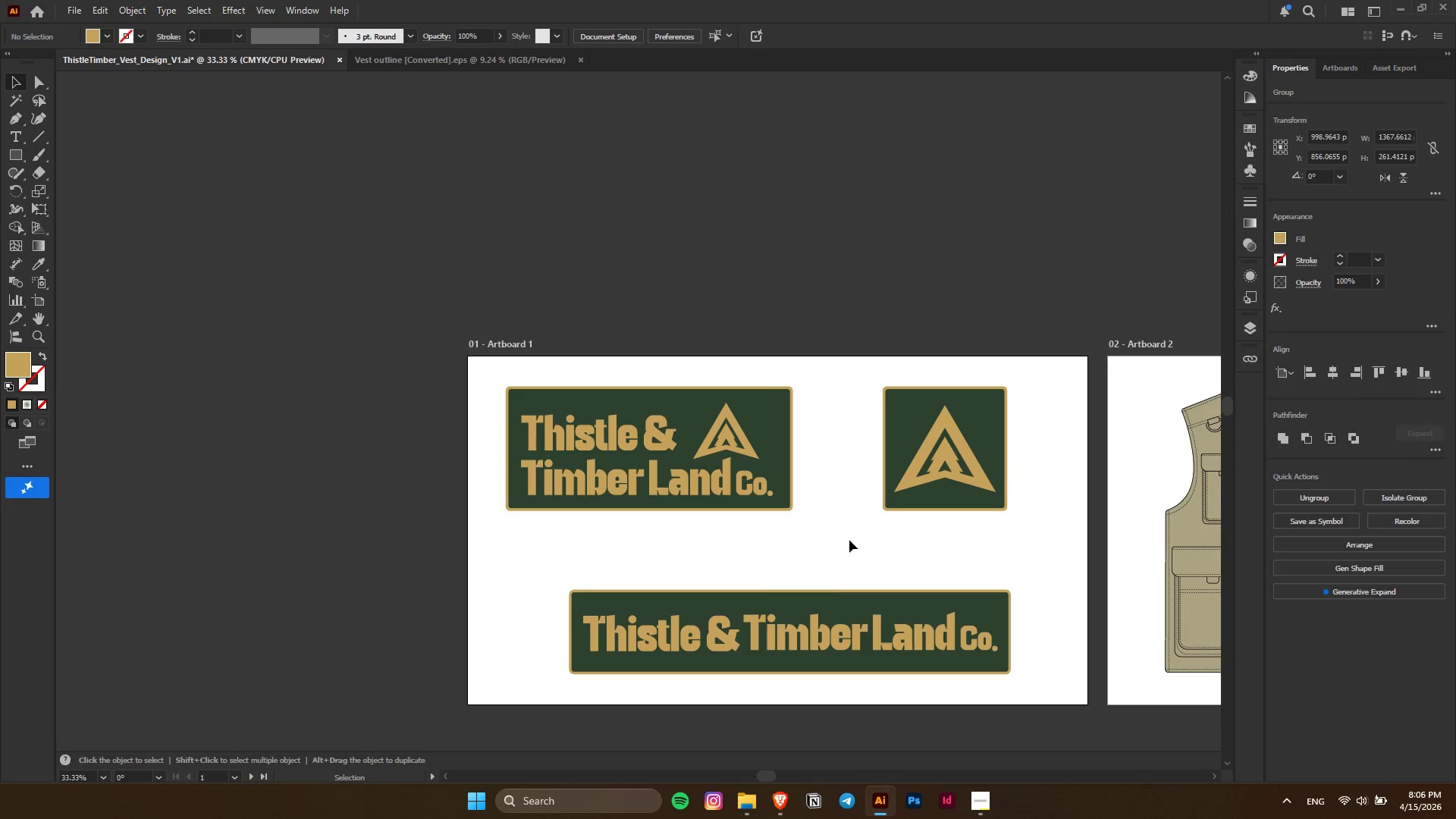 
hold_key(key=ShiftLeft, duration=1.12)
 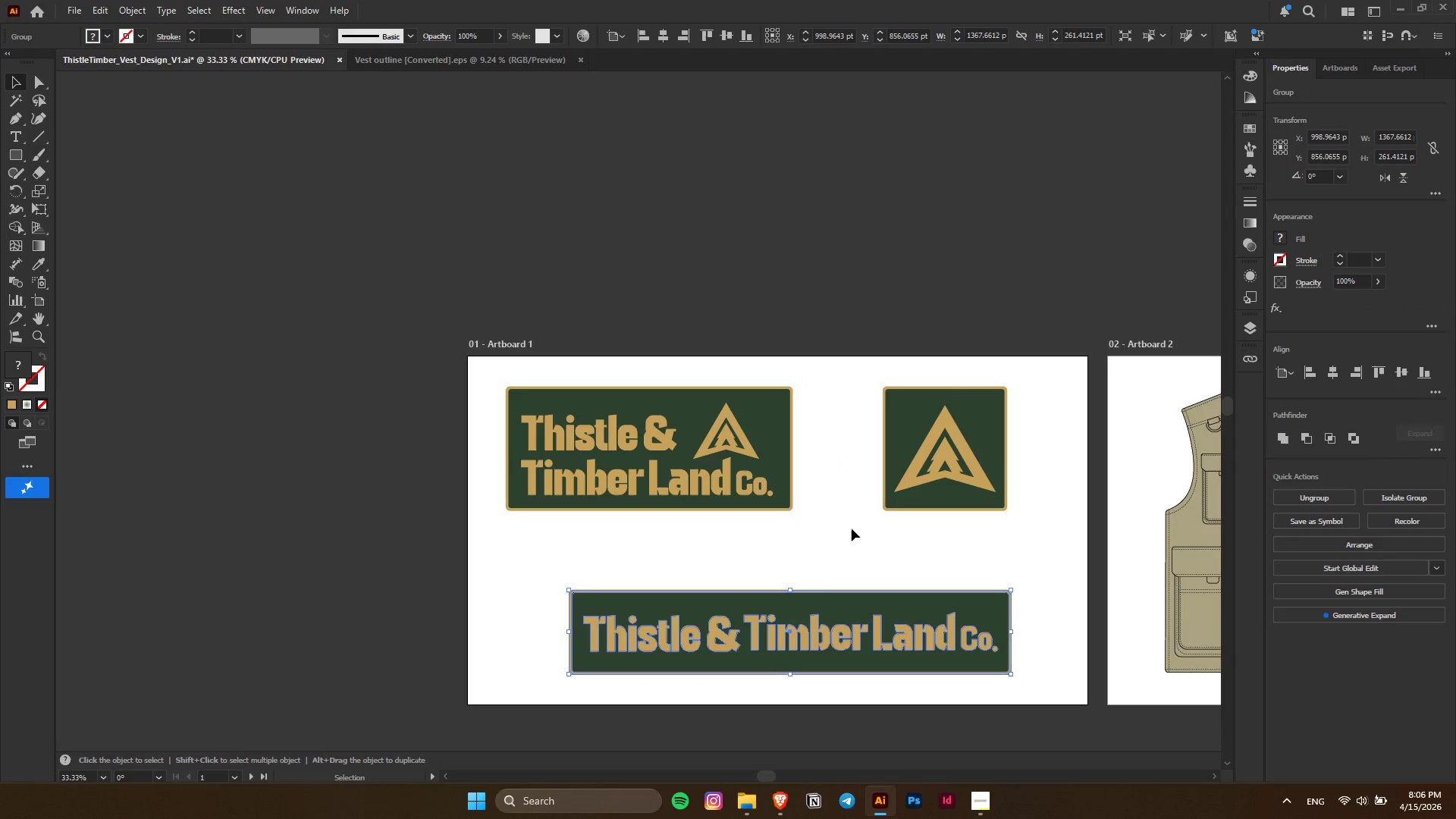 
left_click([852, 529])
 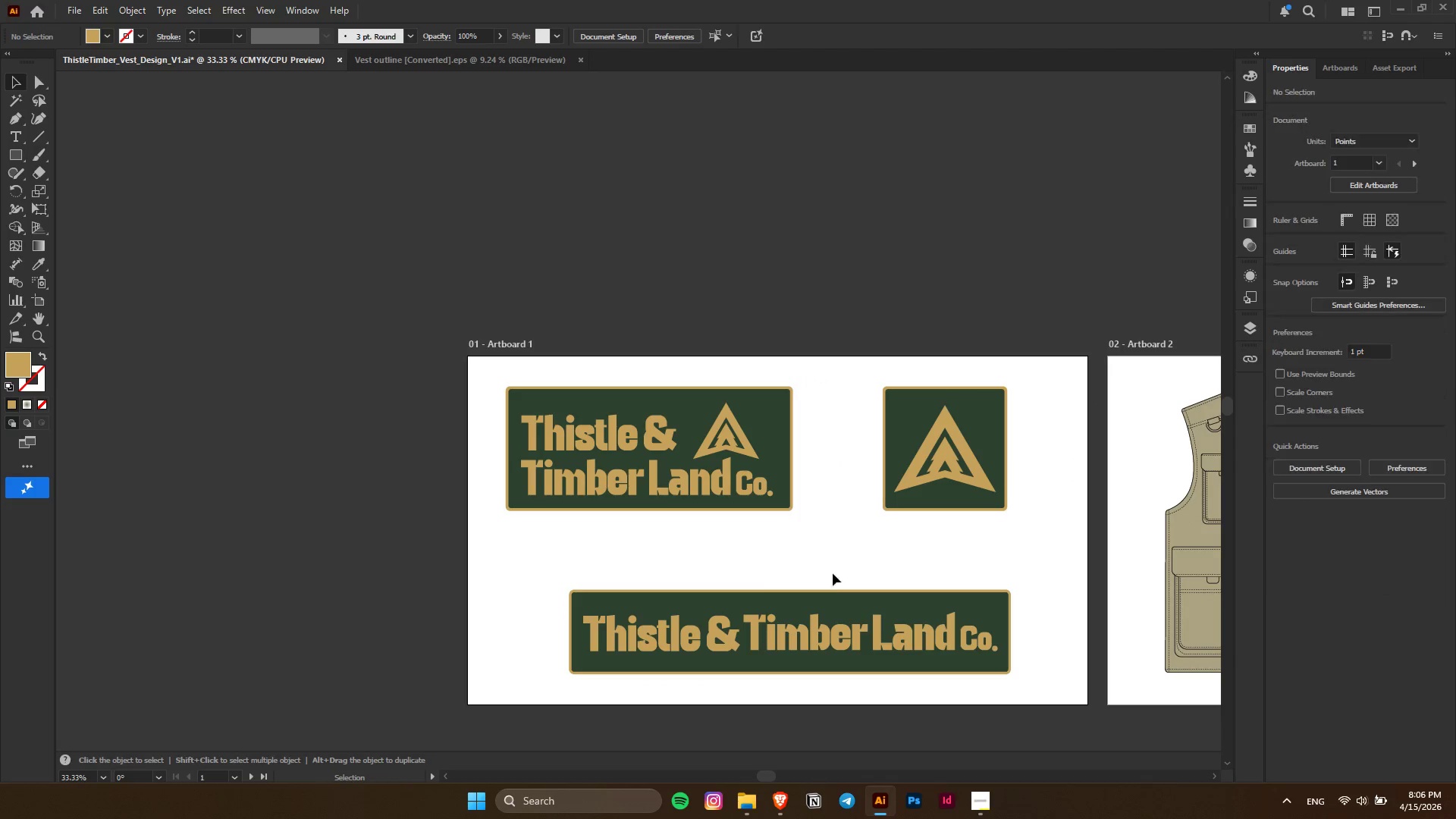 
key(Control+Z)
 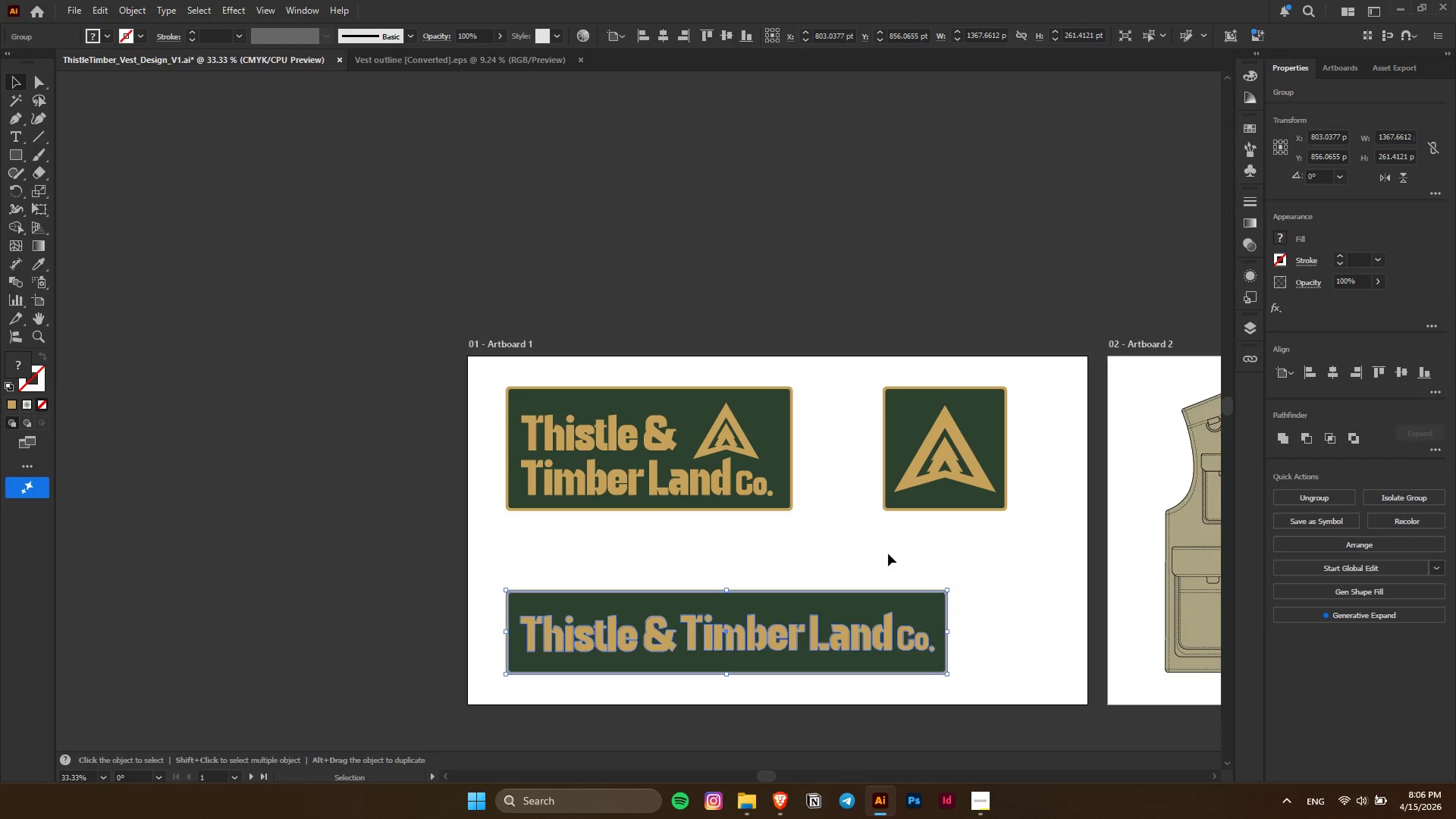 
left_click([888, 554])
 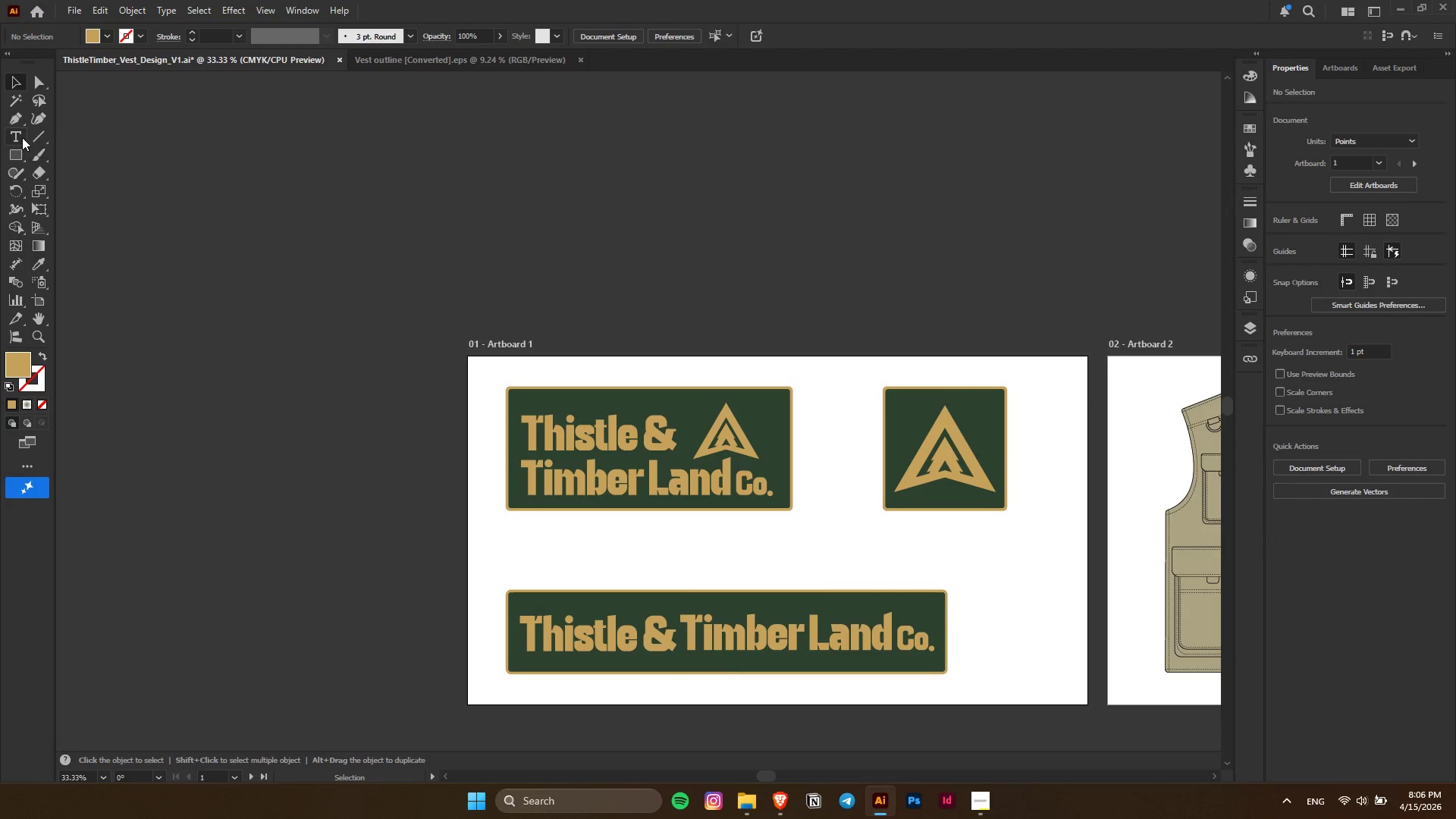 
left_click([13, 138])
 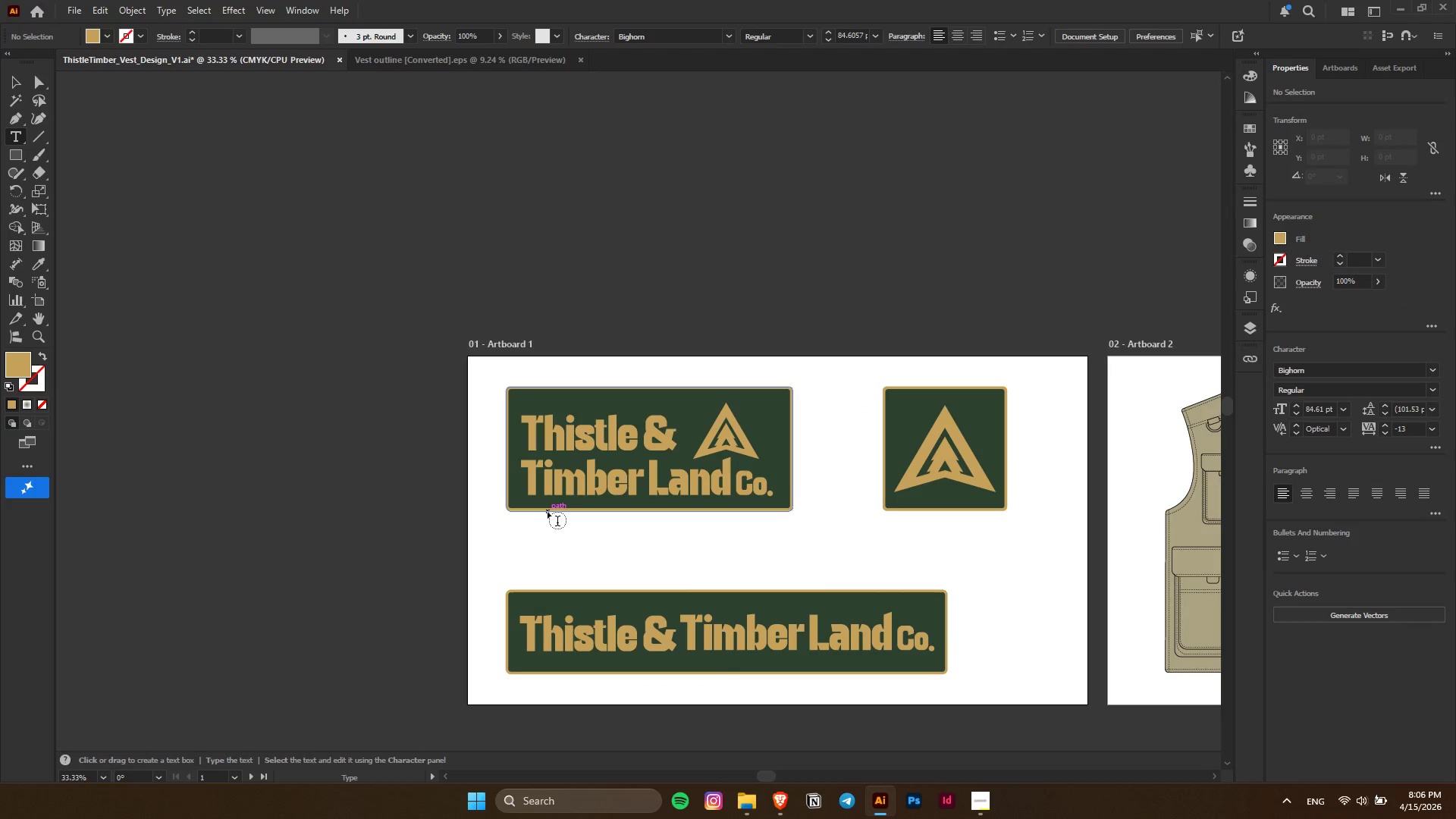 
hold_key(key=AltLeft, duration=0.44)
 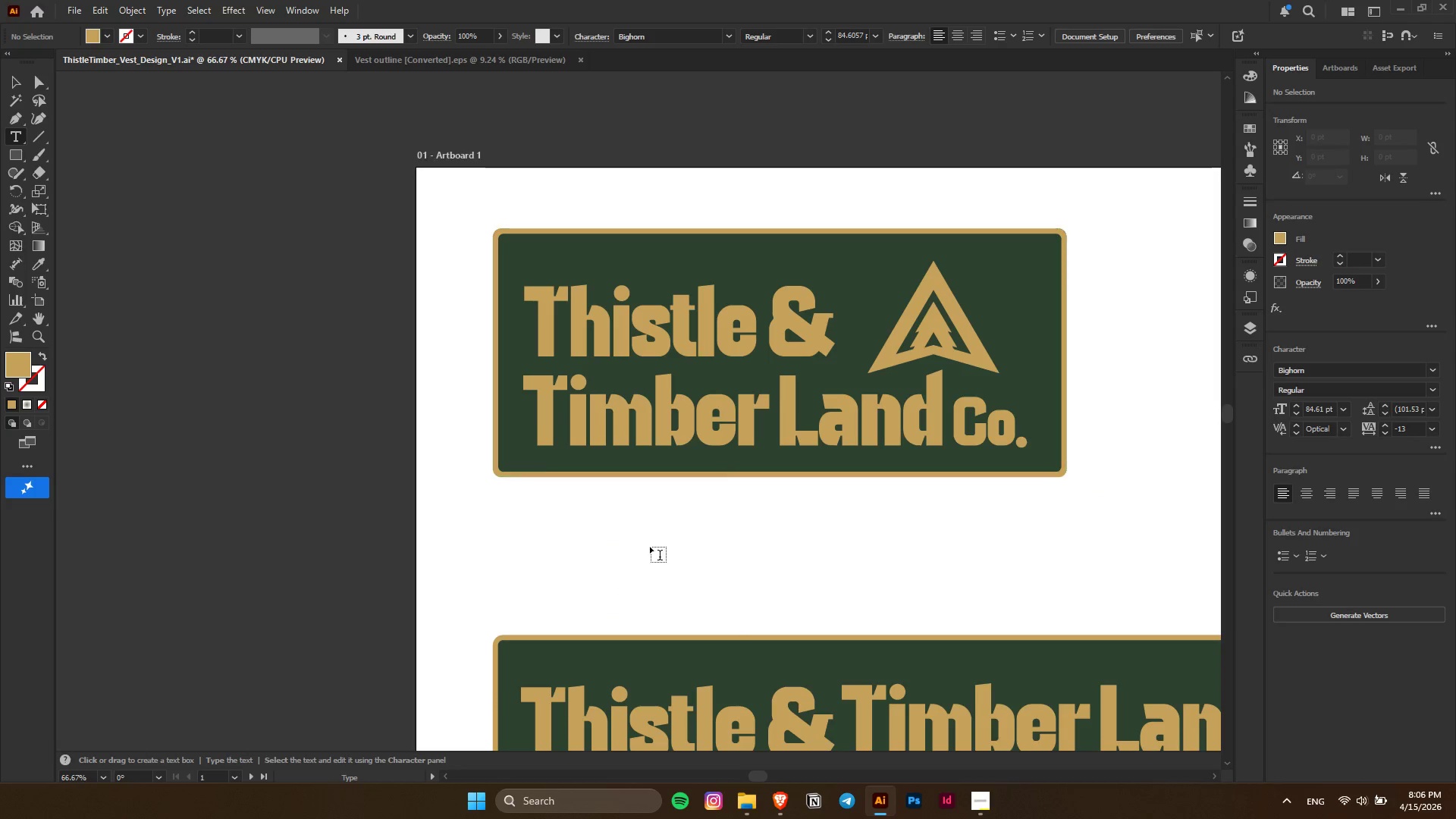 
key(Alt+AltLeft)
 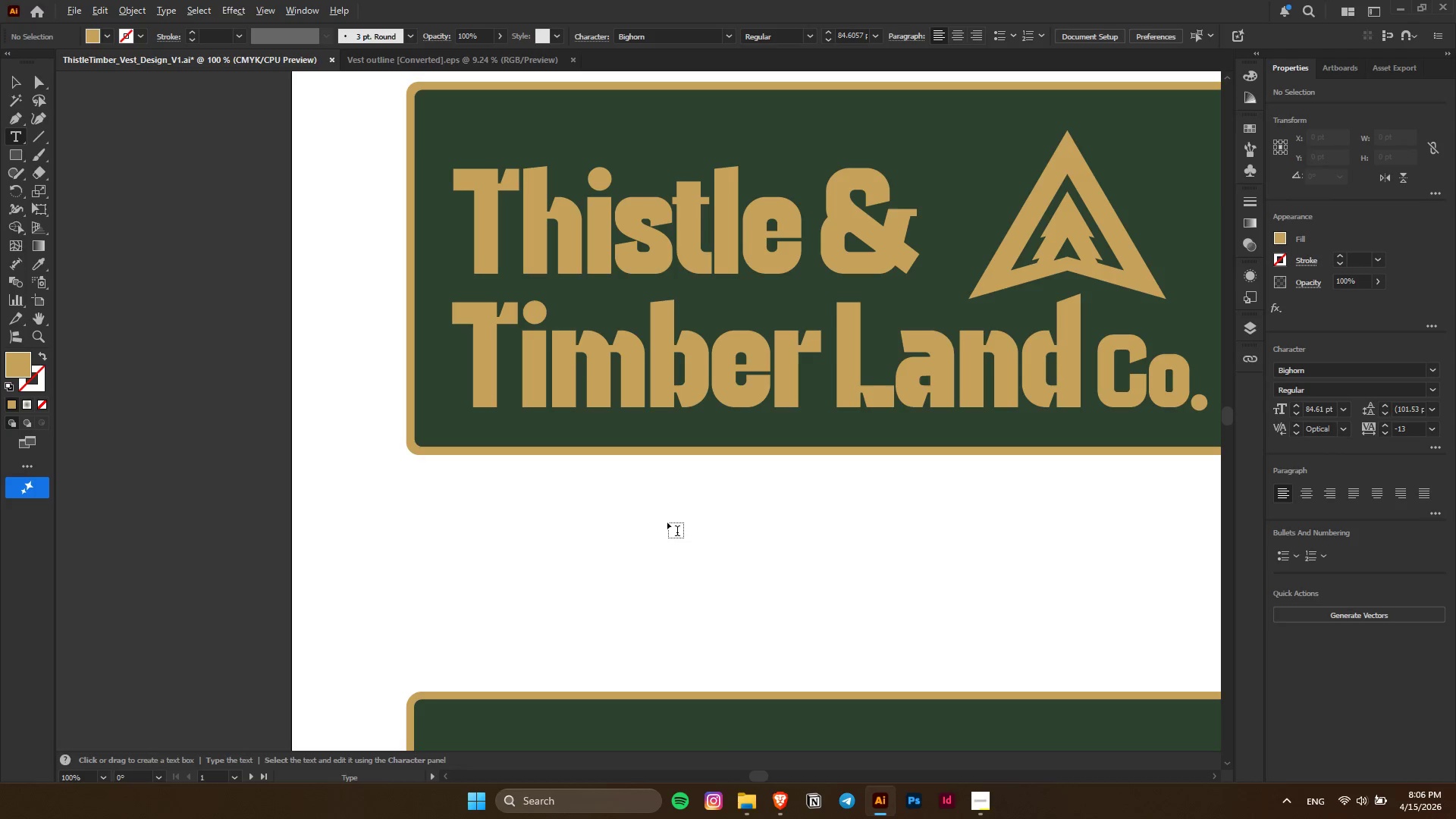 
left_click([667, 522])
 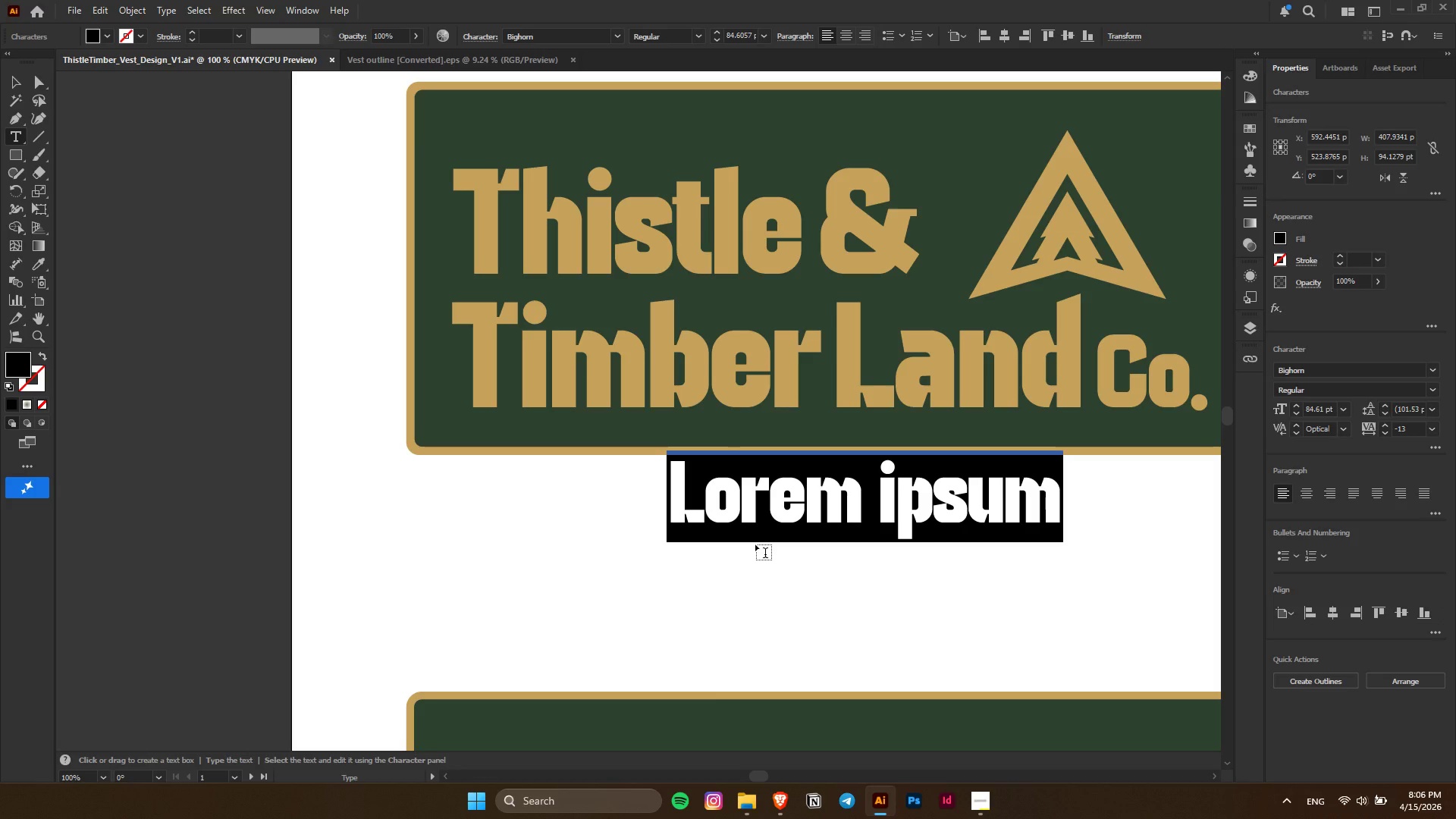 
scroll: coordinate [667, 522], scroll_direction: down, amount: 1.0
 